 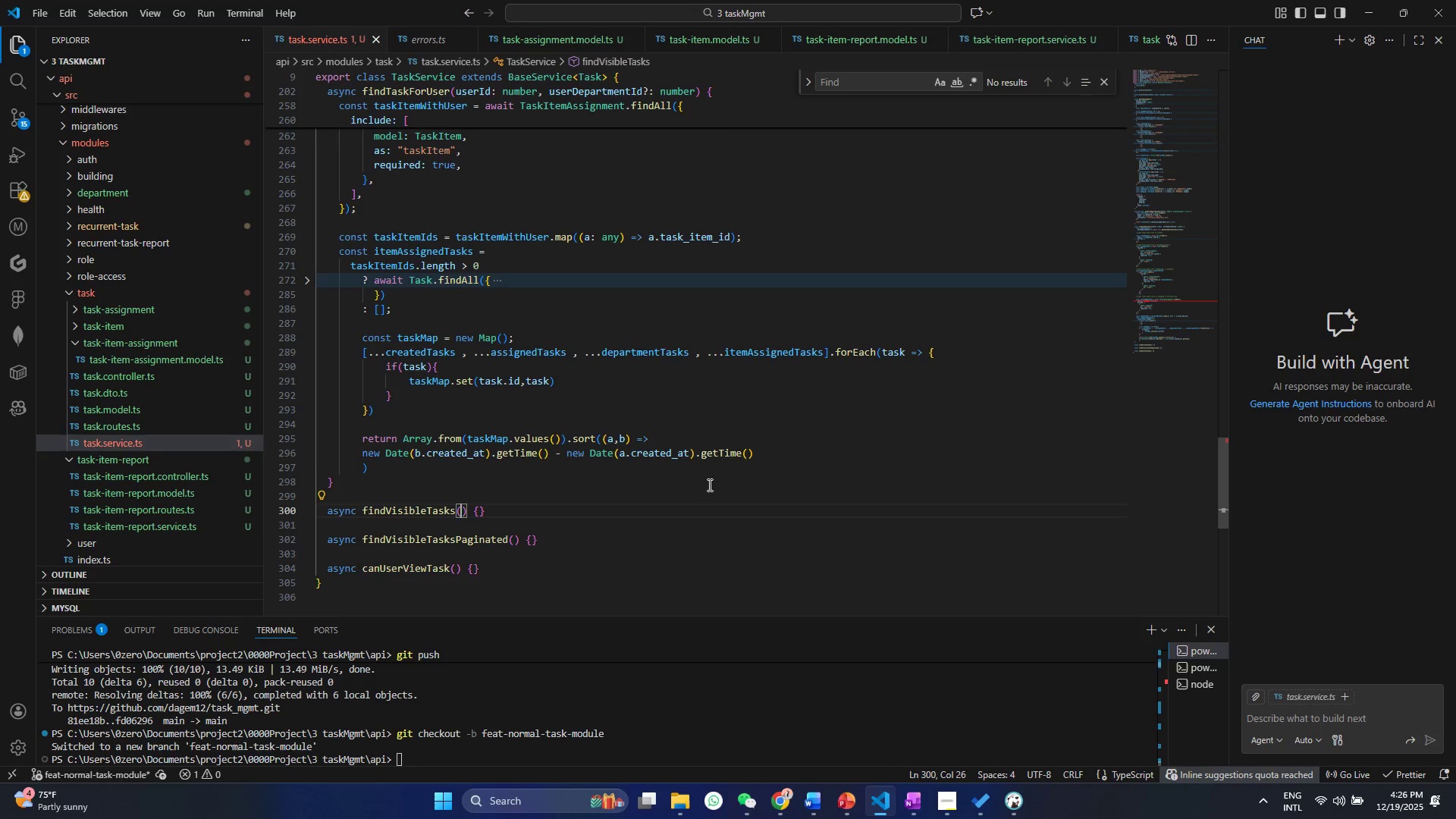 
type(user)
 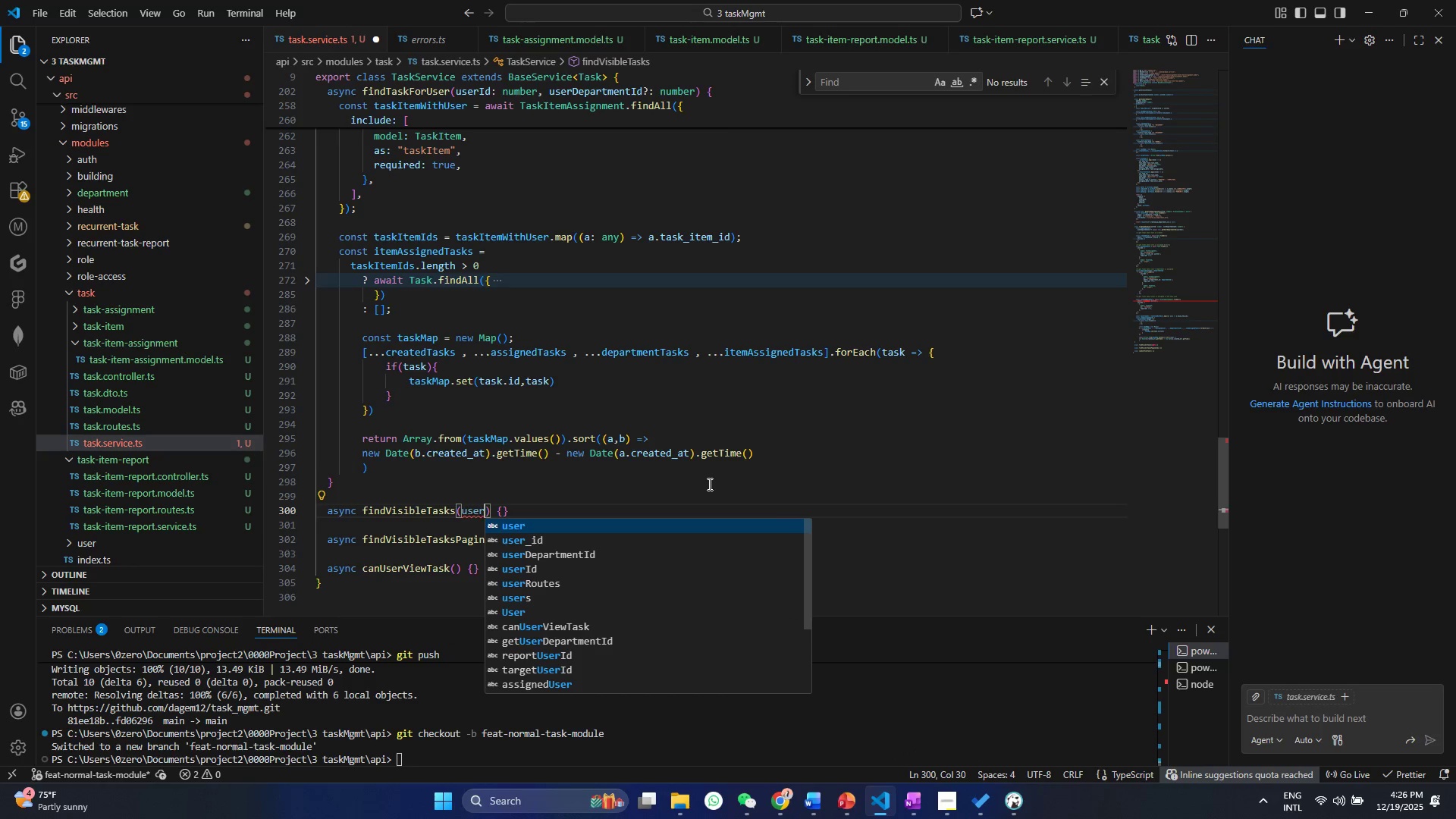 
key(ArrowDown)
 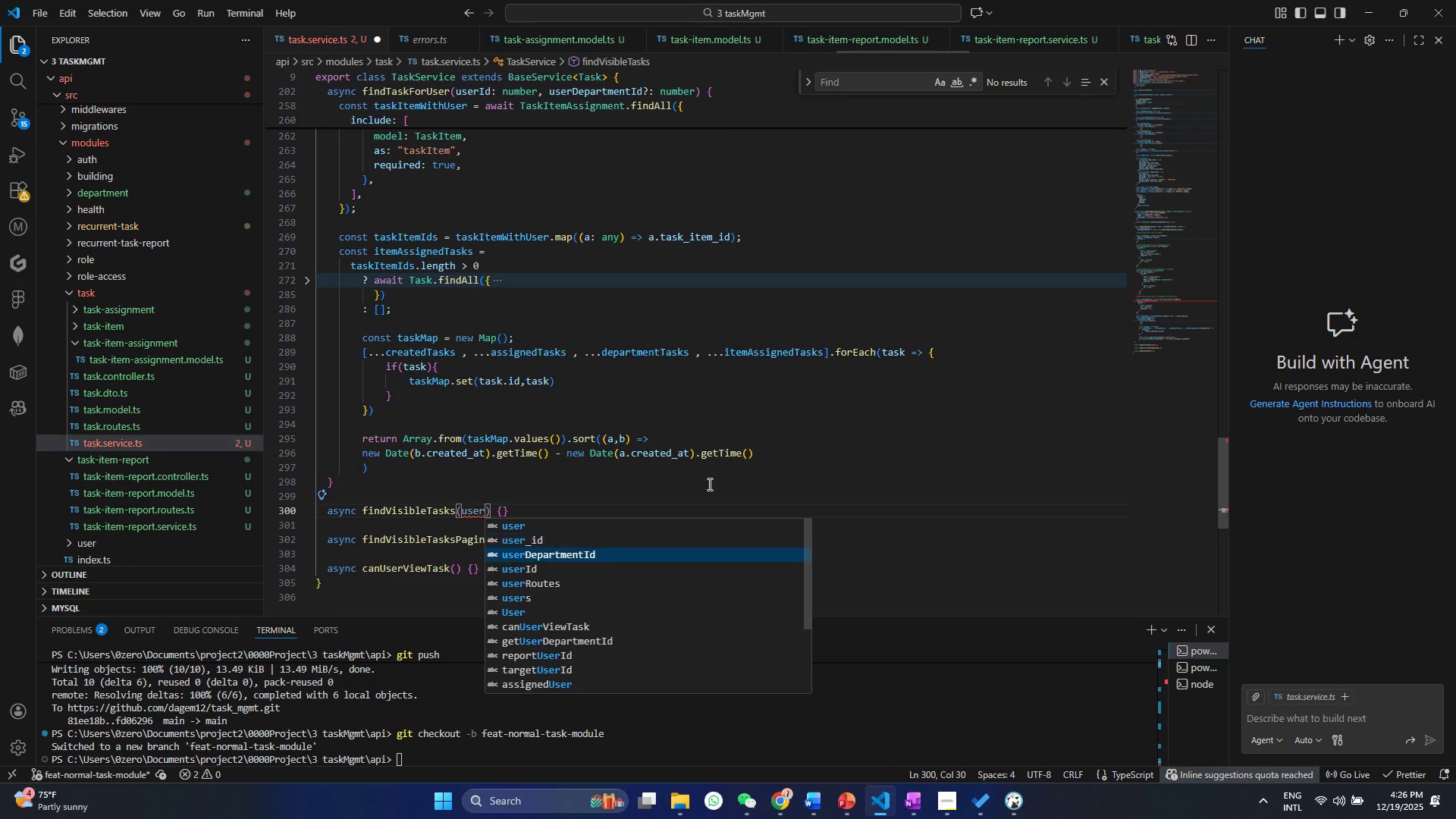 
key(ArrowDown)
 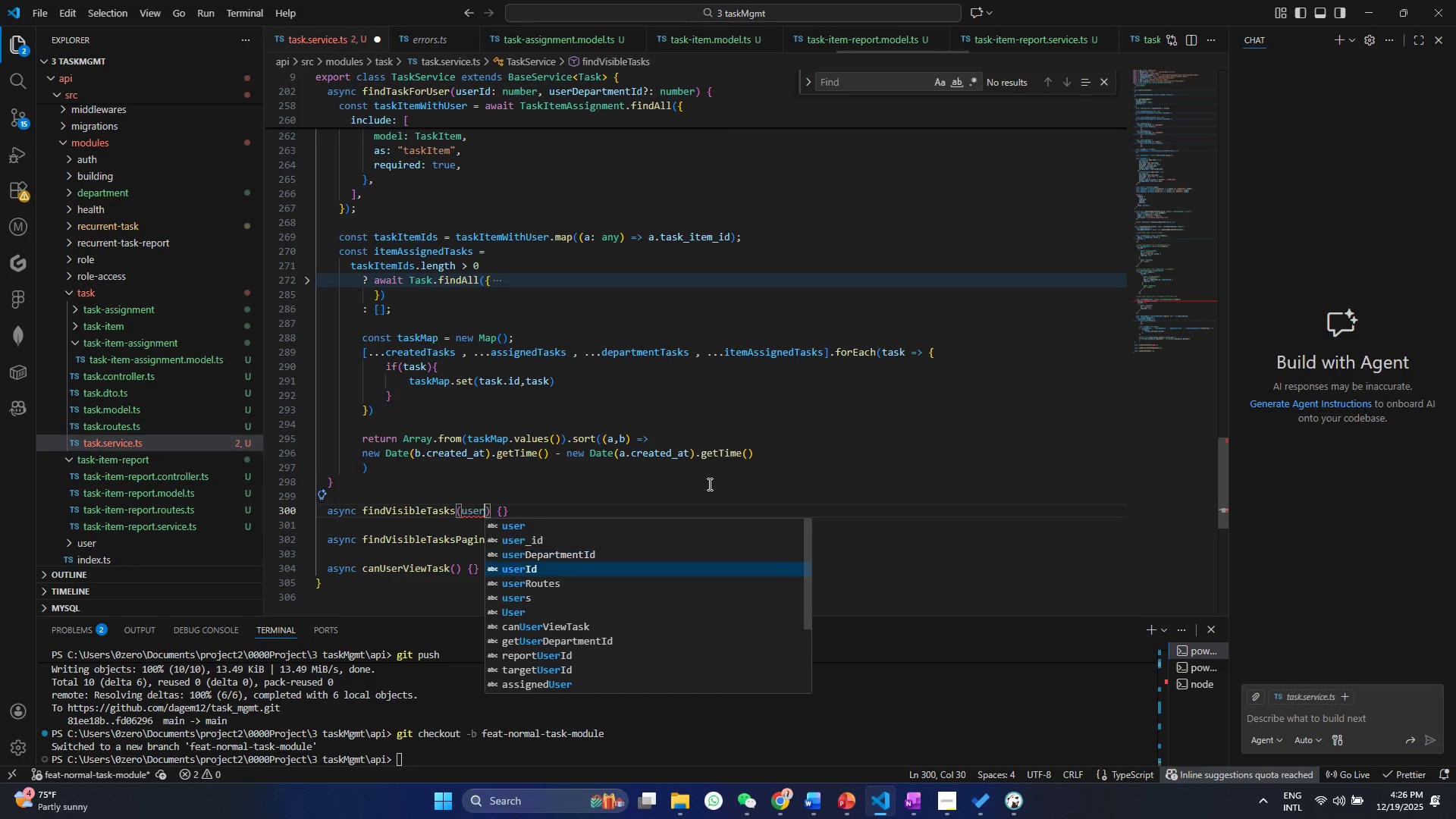 
key(ArrowDown)
 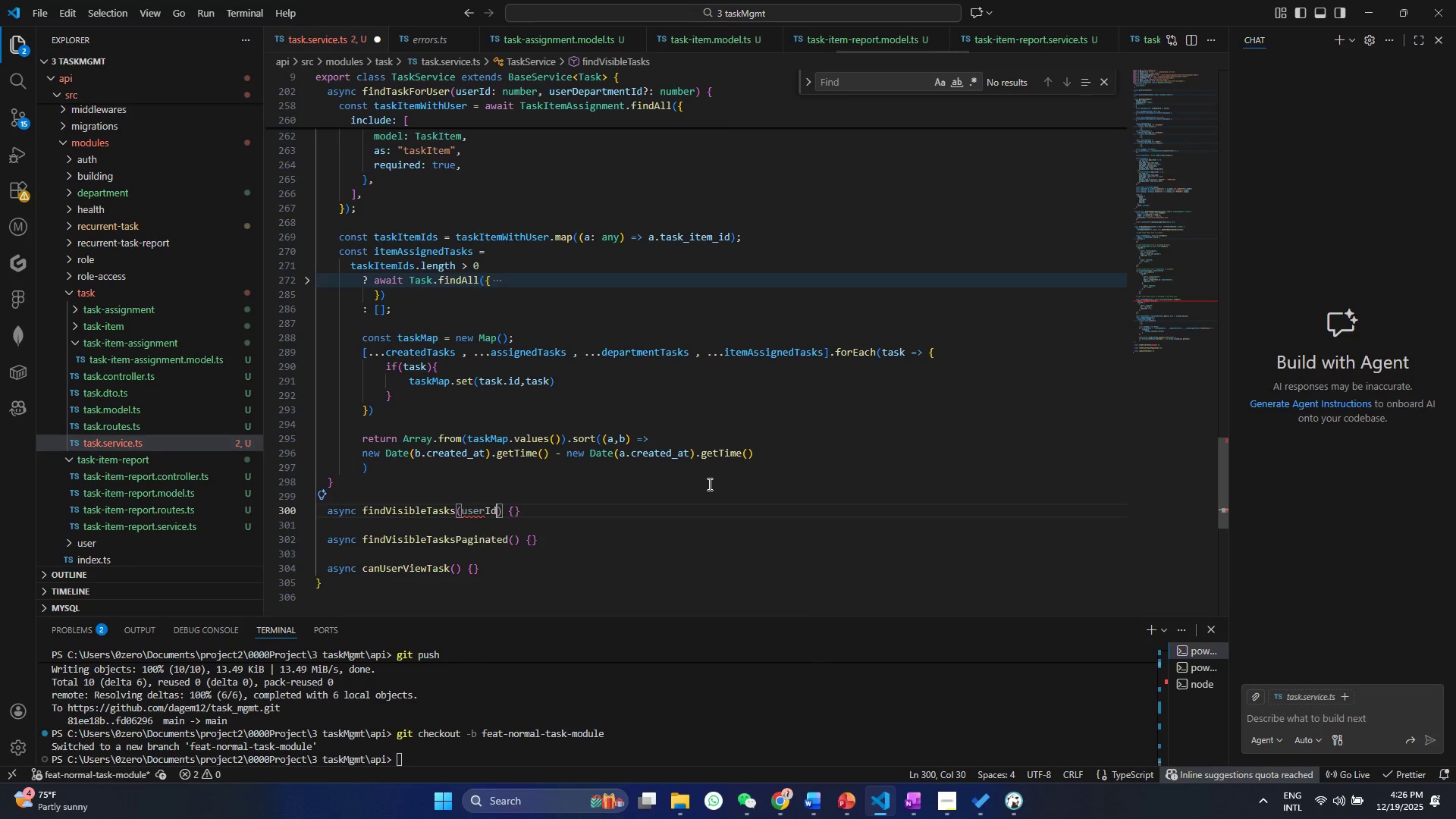 
key(Enter)
 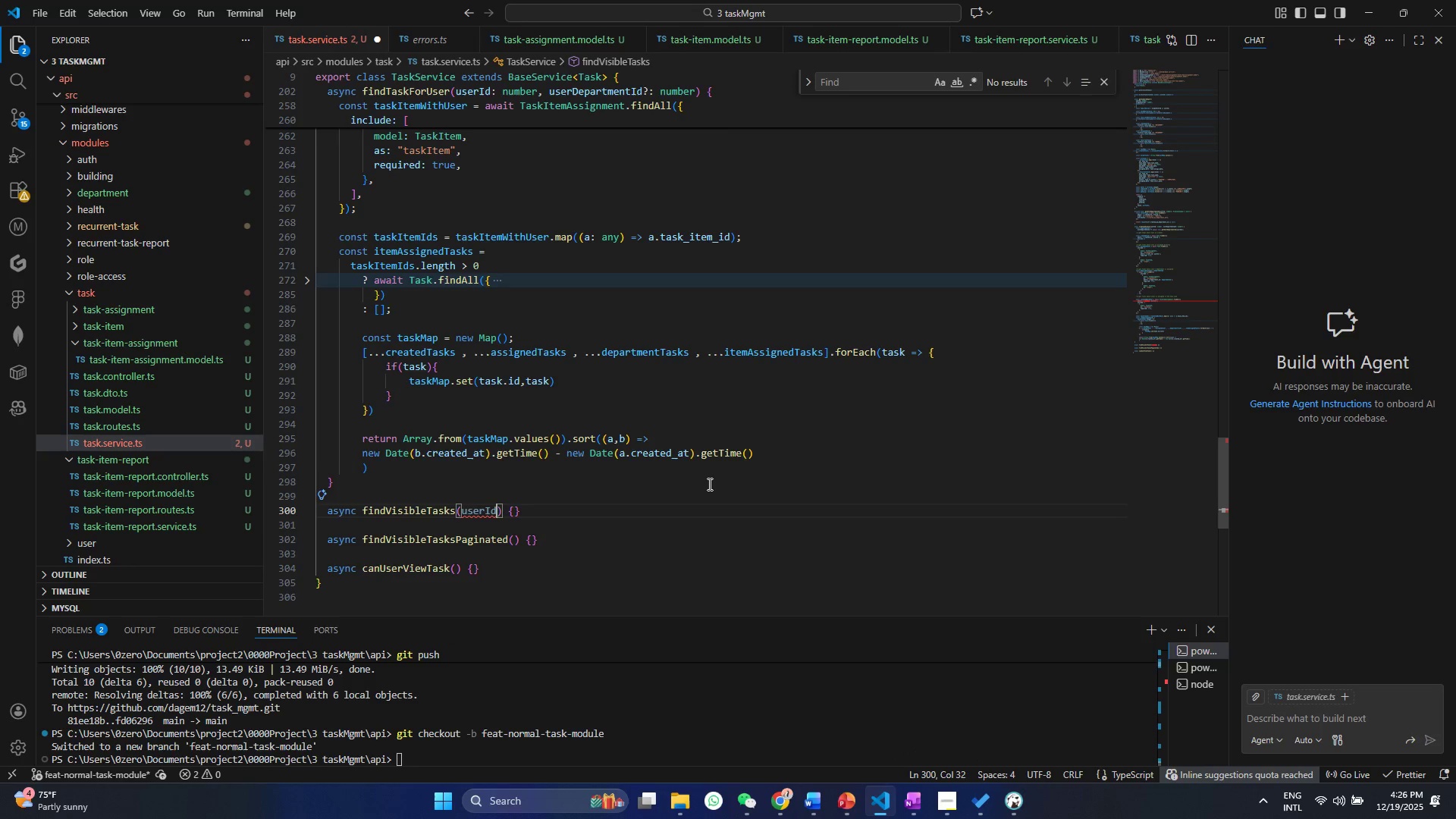 
type(: number , userDe)
 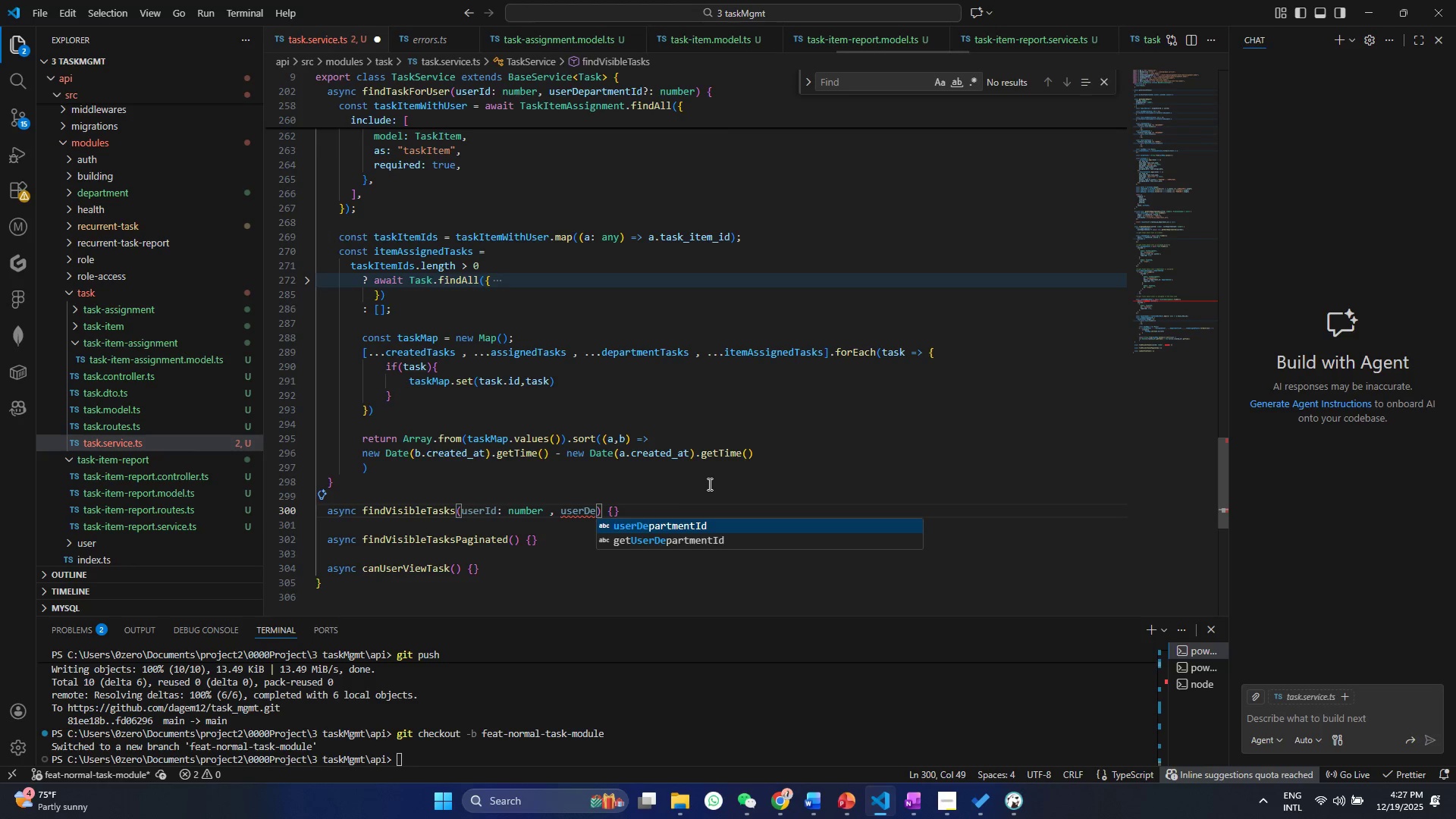 
key(Enter)
 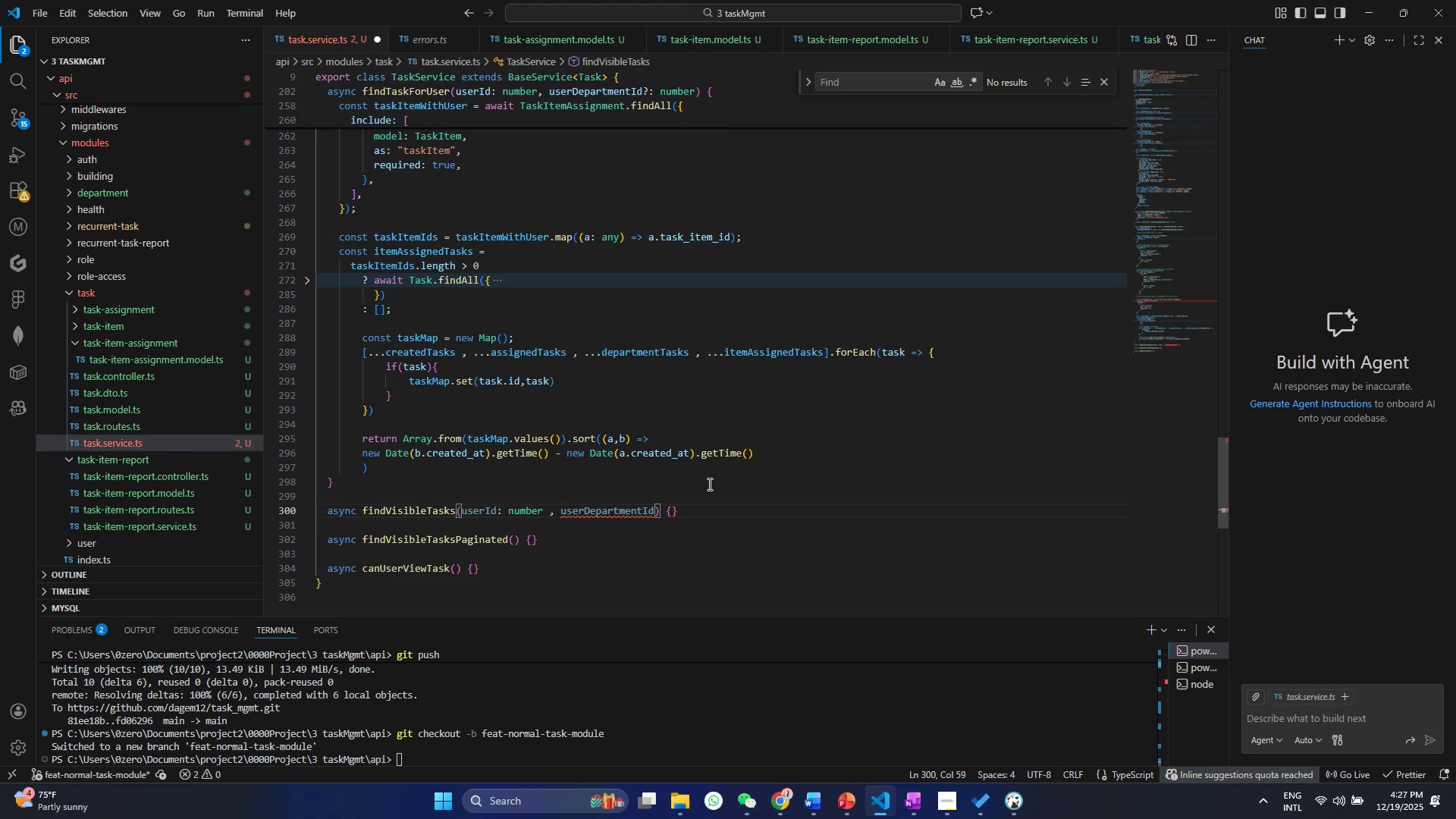 
type(?: num)
 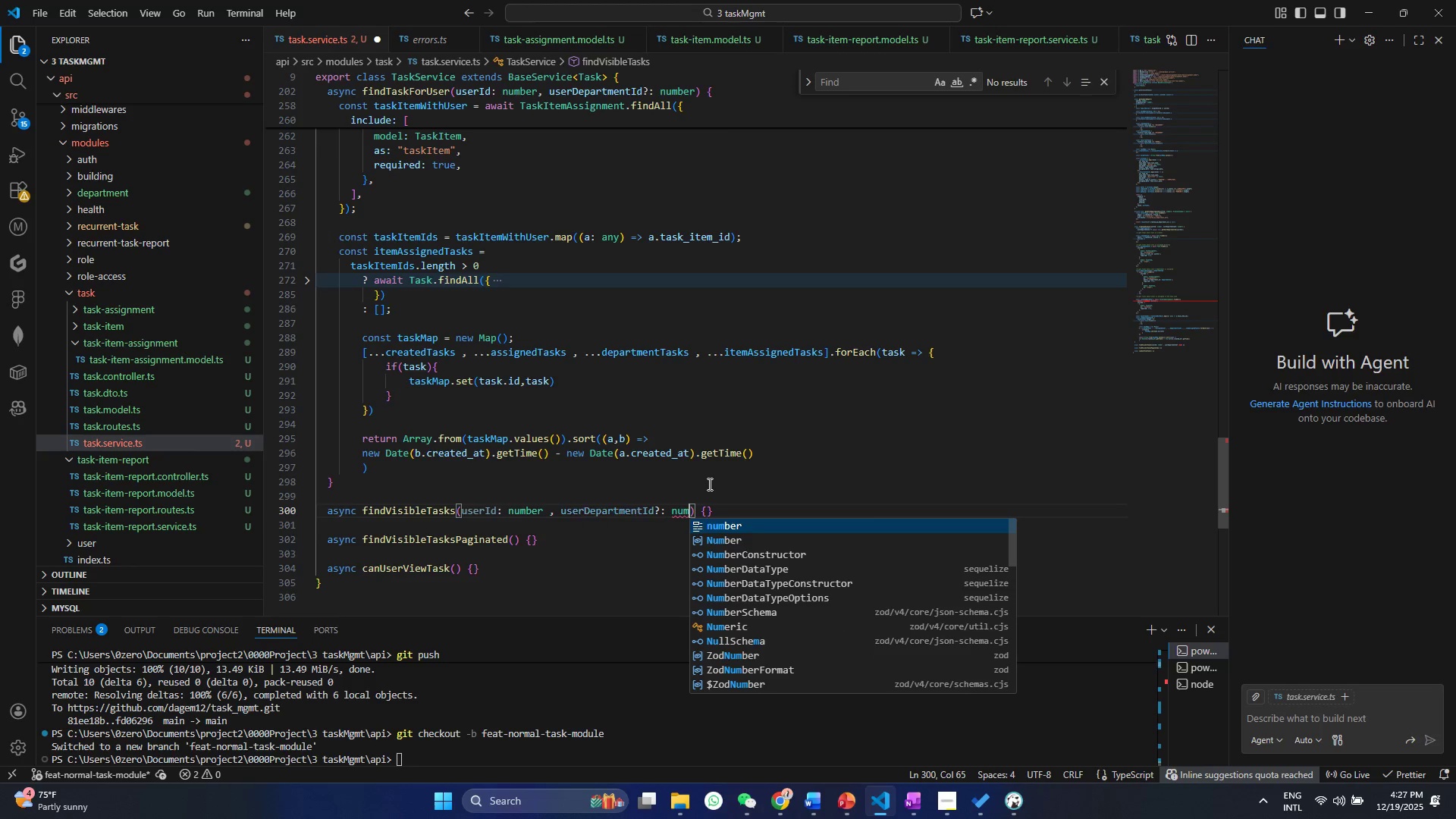 
key(Enter)
 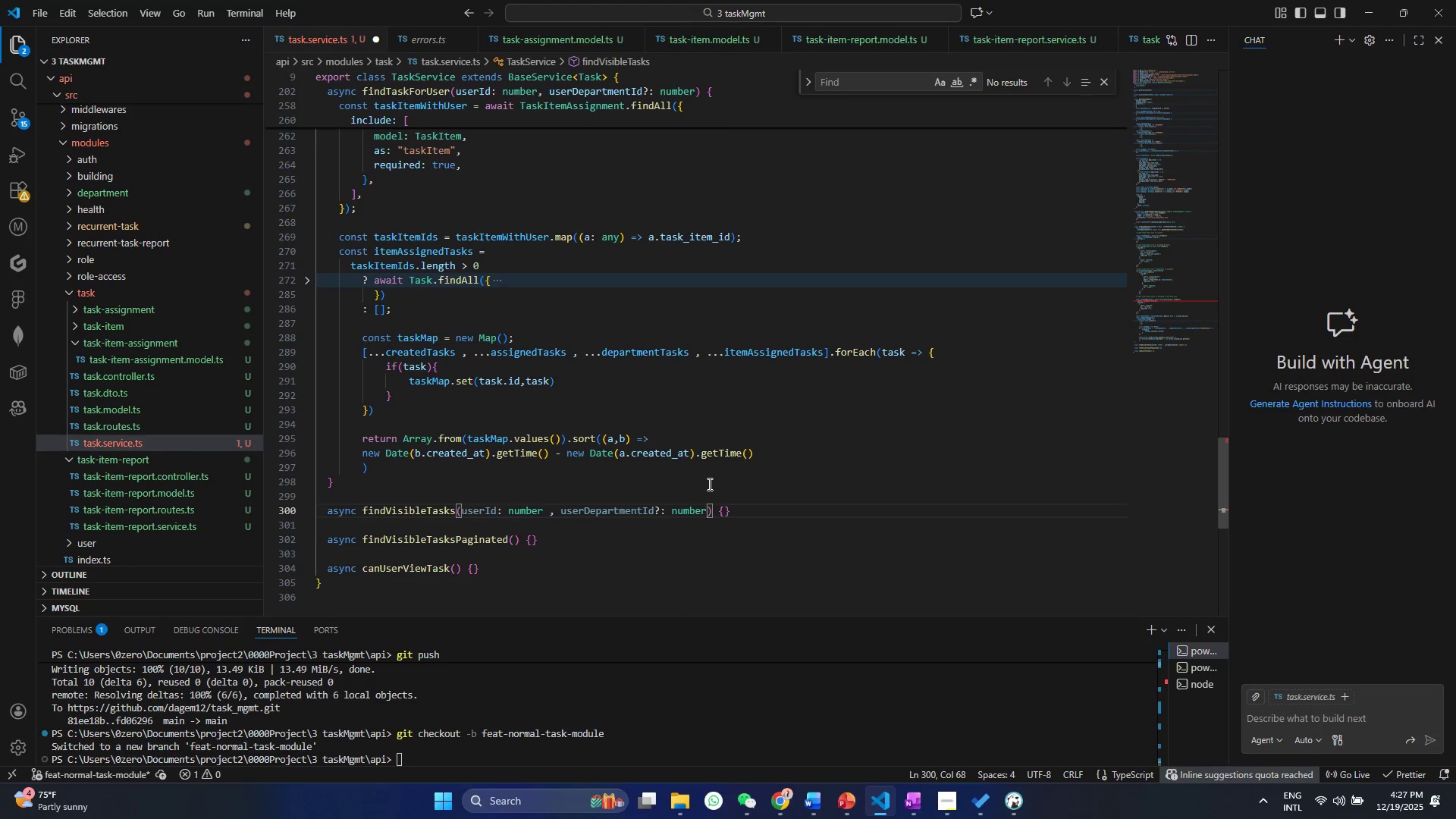 
key(Space)
 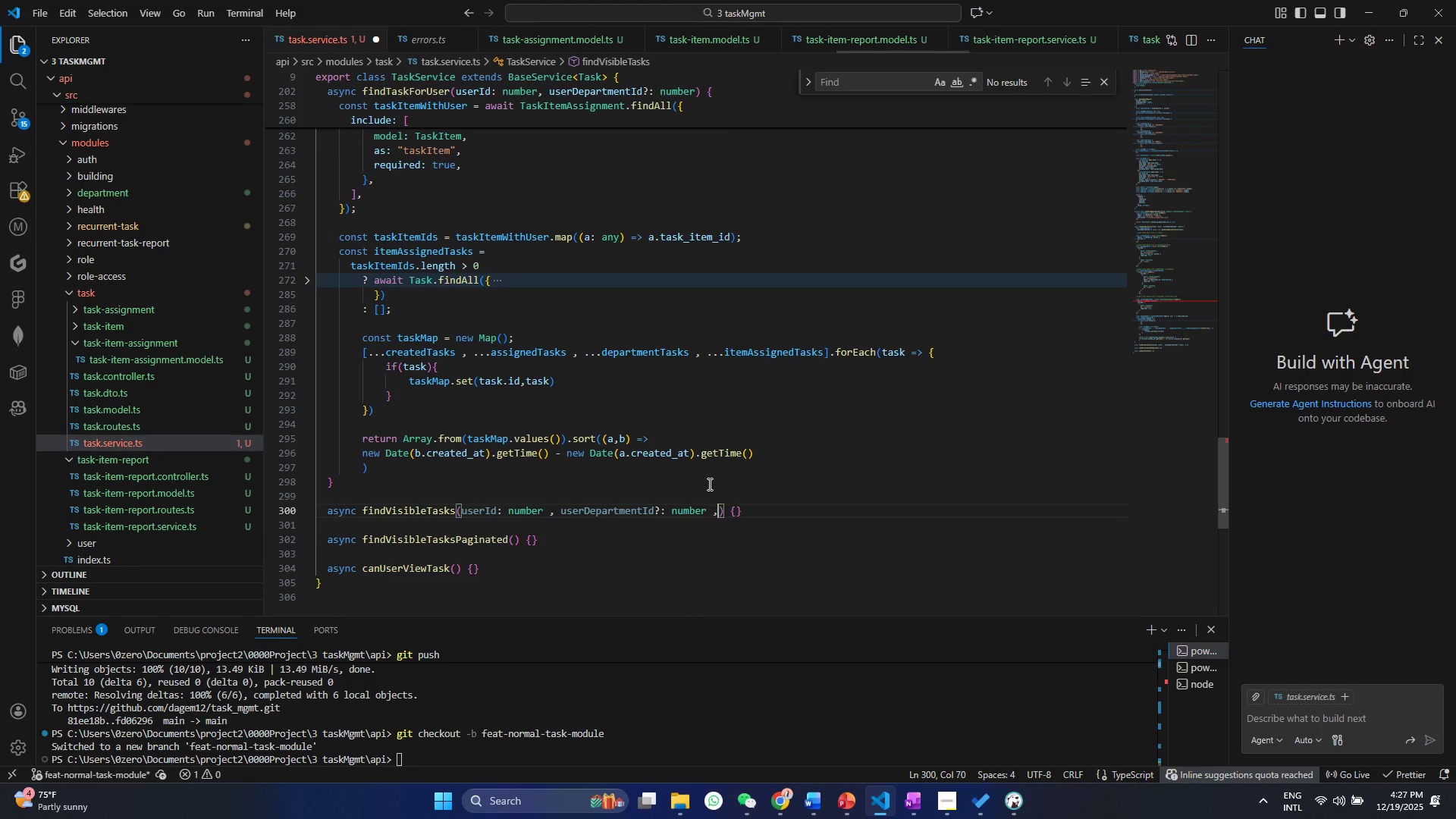 
key(Comma)
 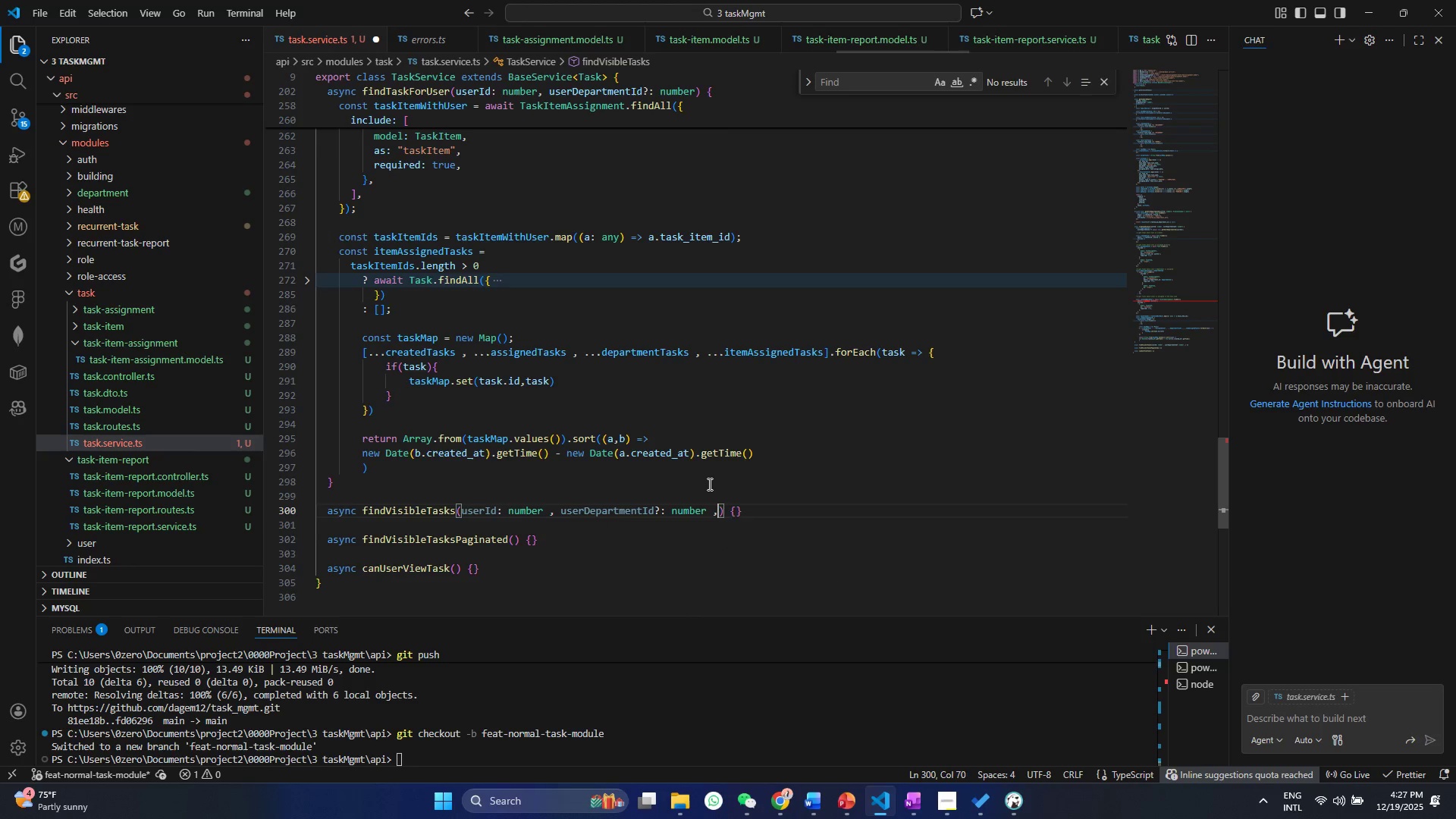 
key(Space)
 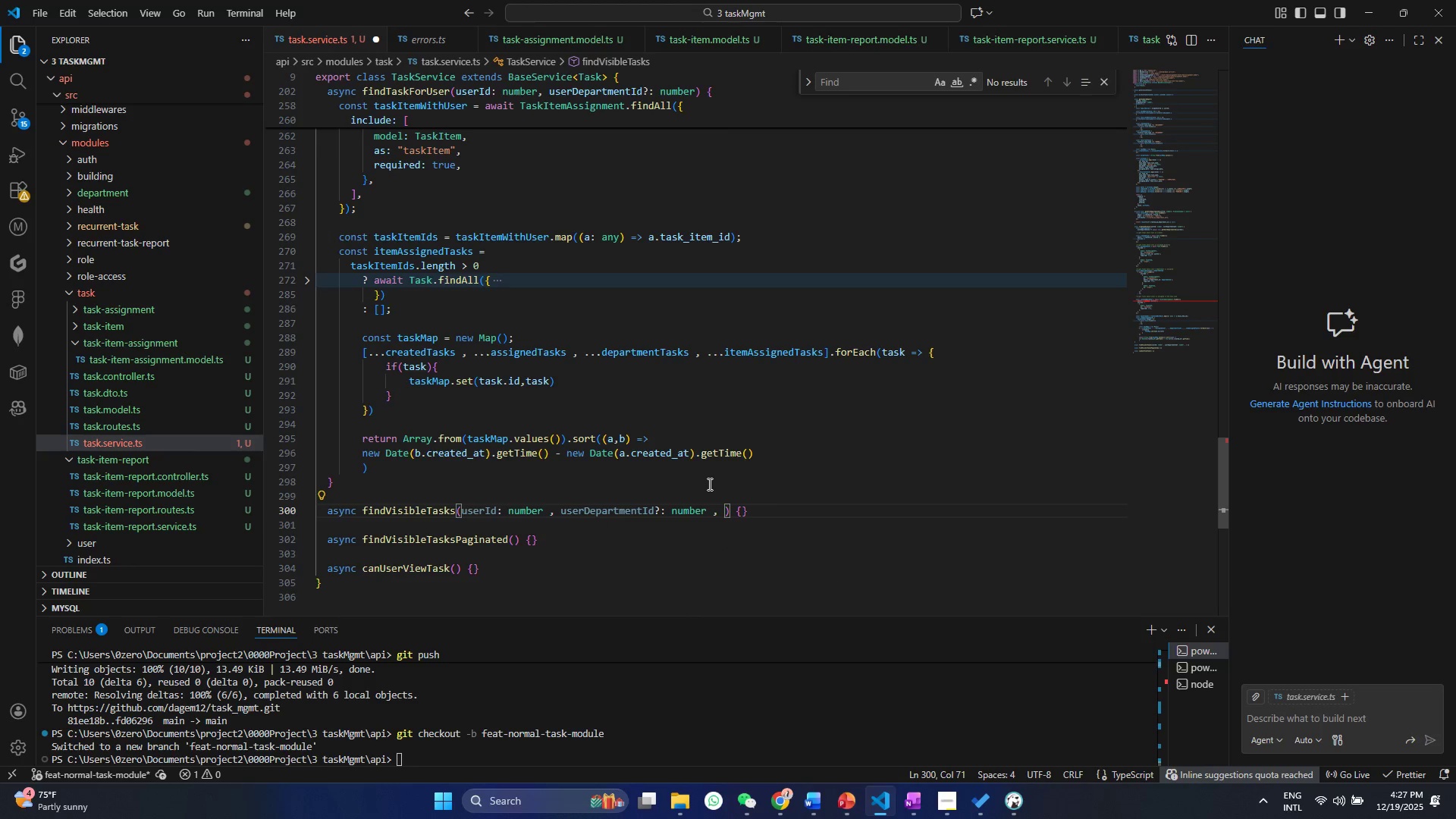 
key(ArrowLeft)
 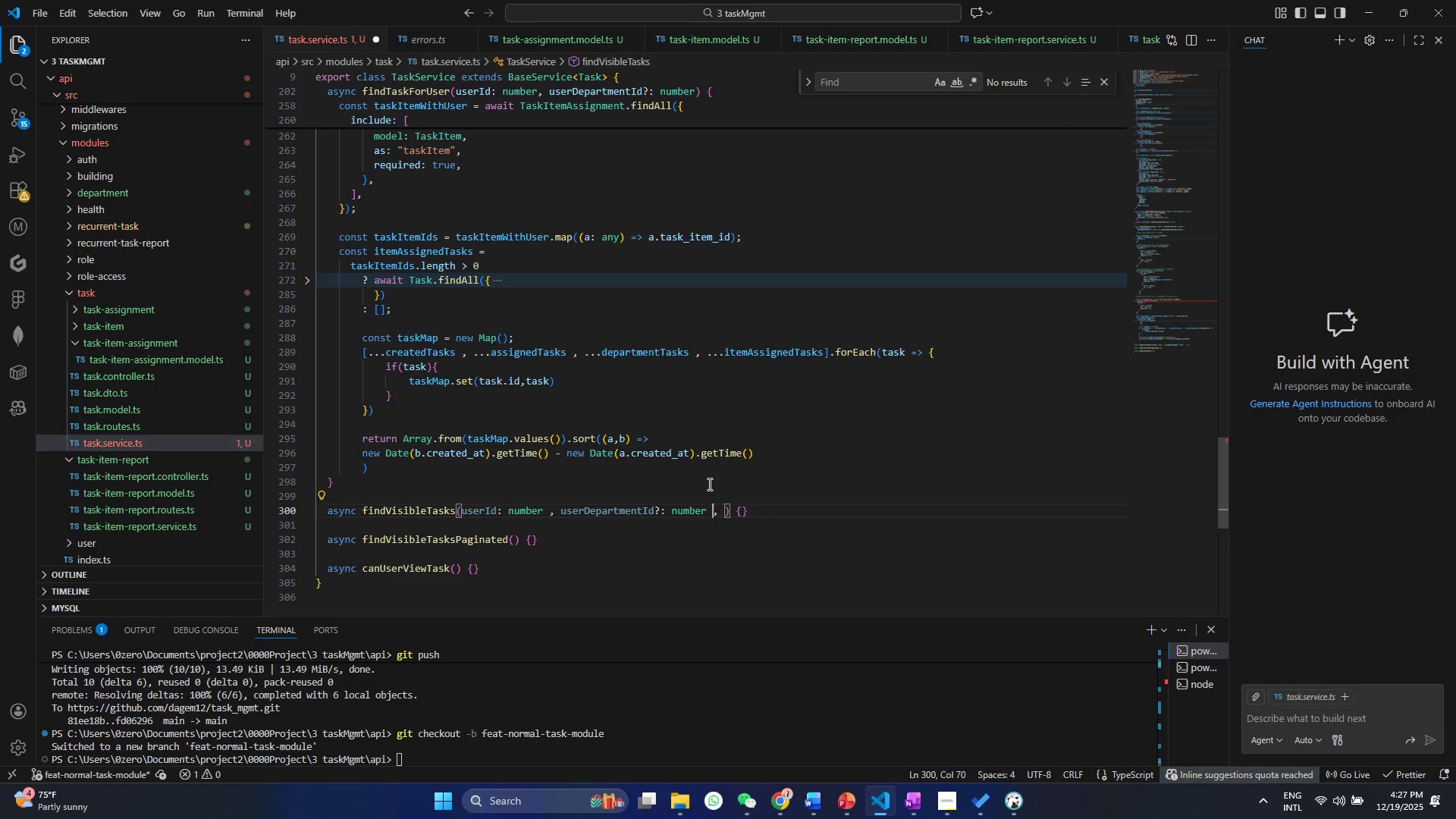 
key(ArrowLeft)
 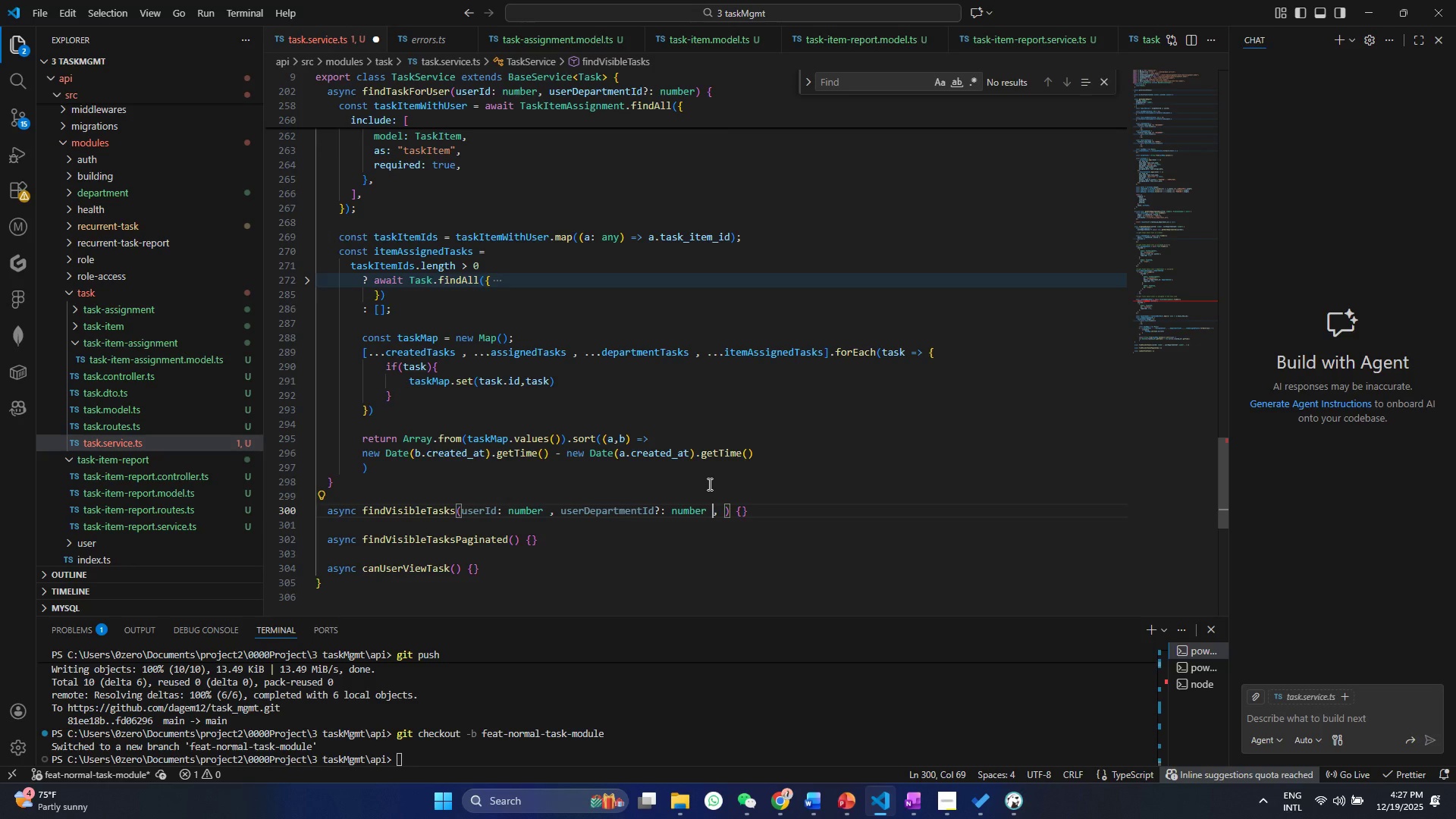 
type(| null )
 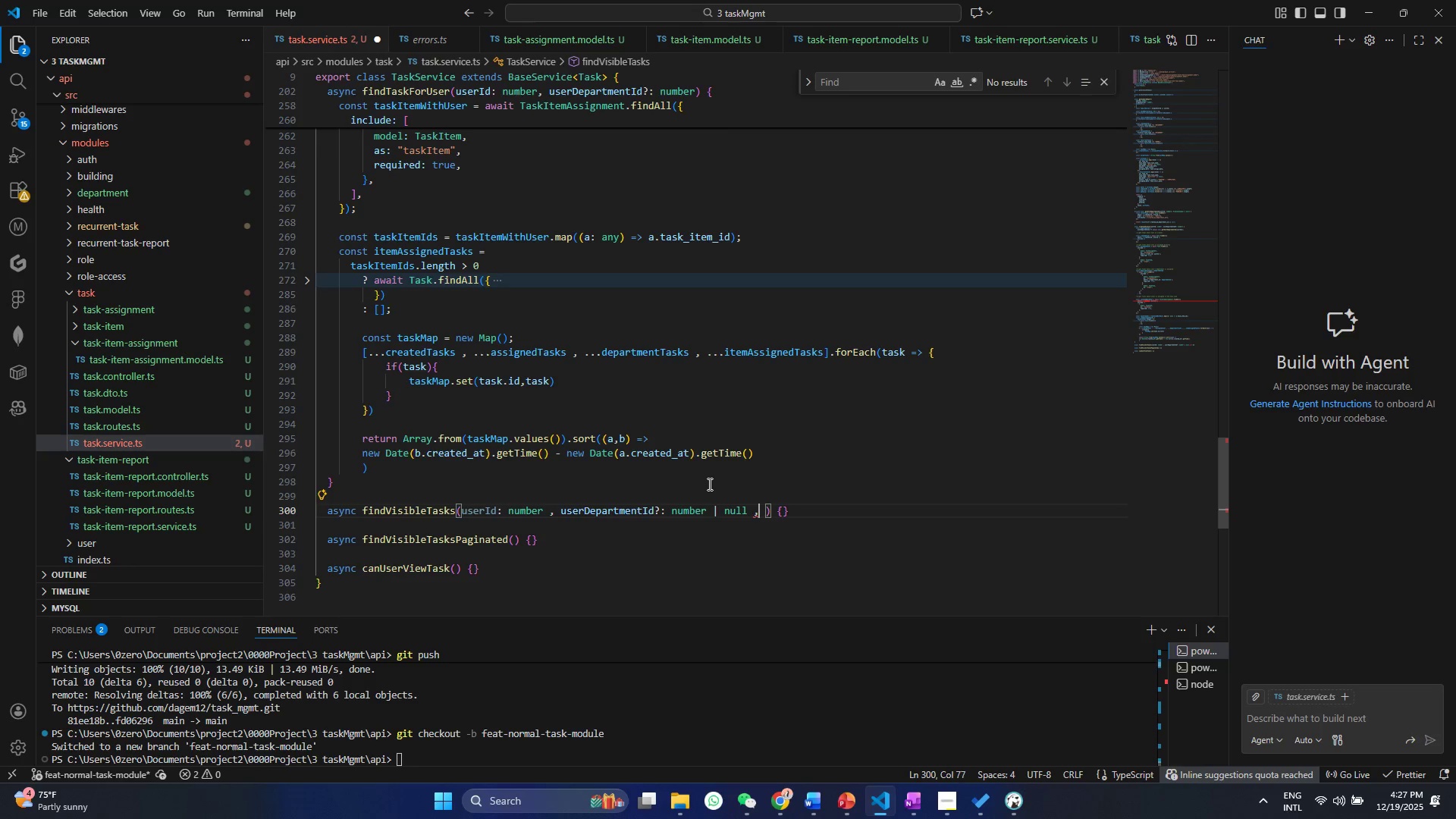 
key(ArrowRight)
 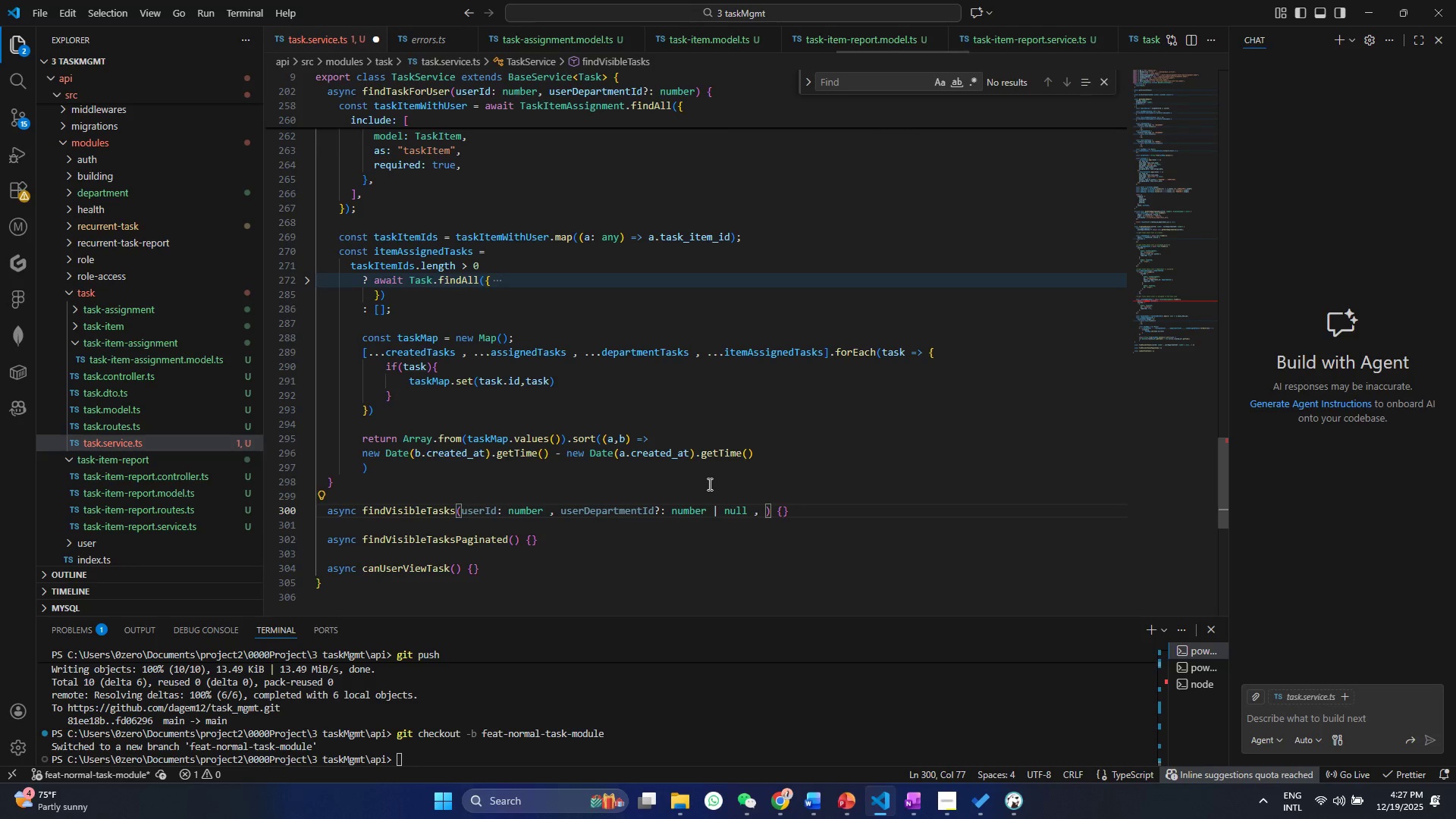 
type( filters:)
key(Backspace)
type(?:ANY)
 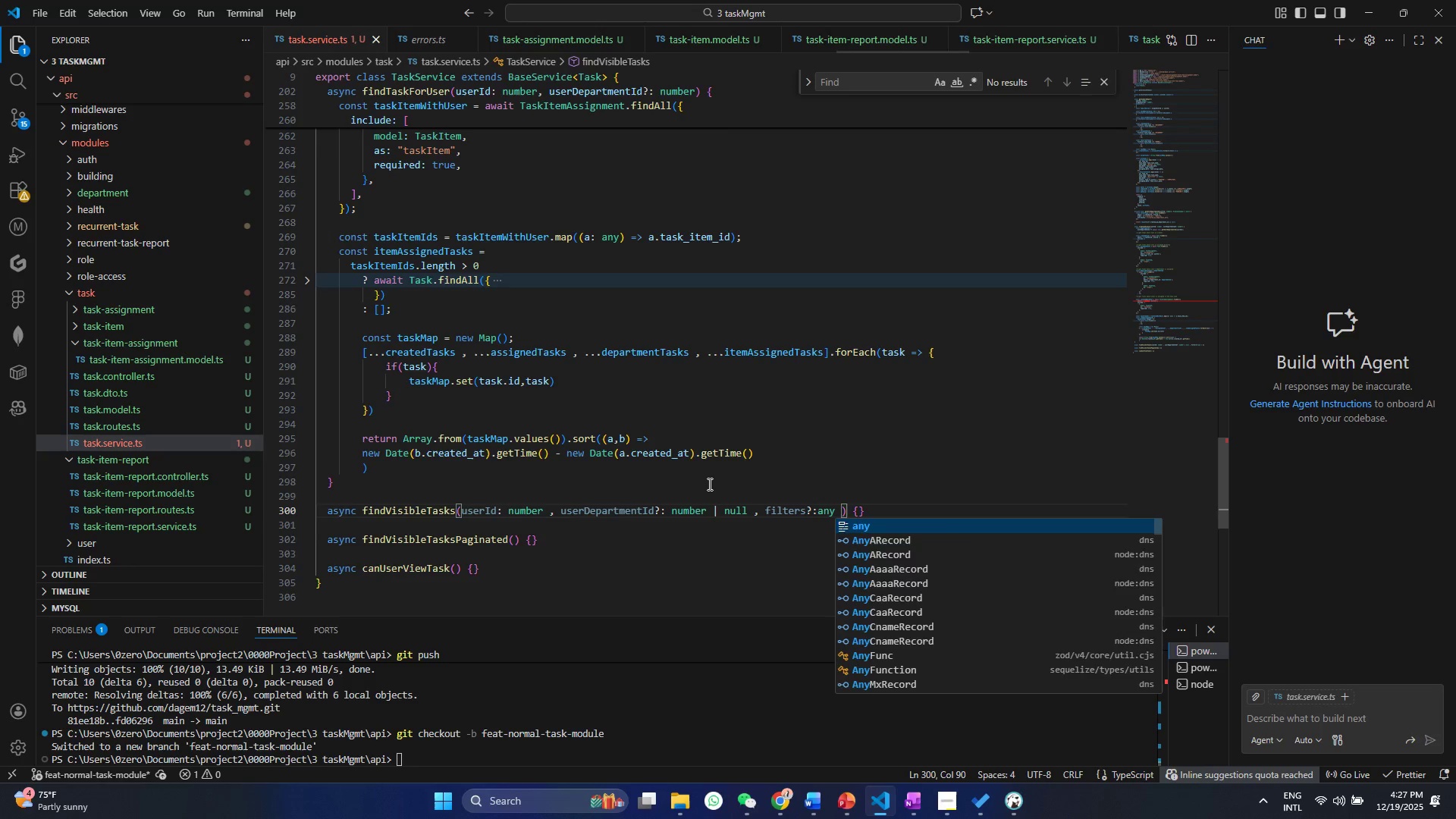 
 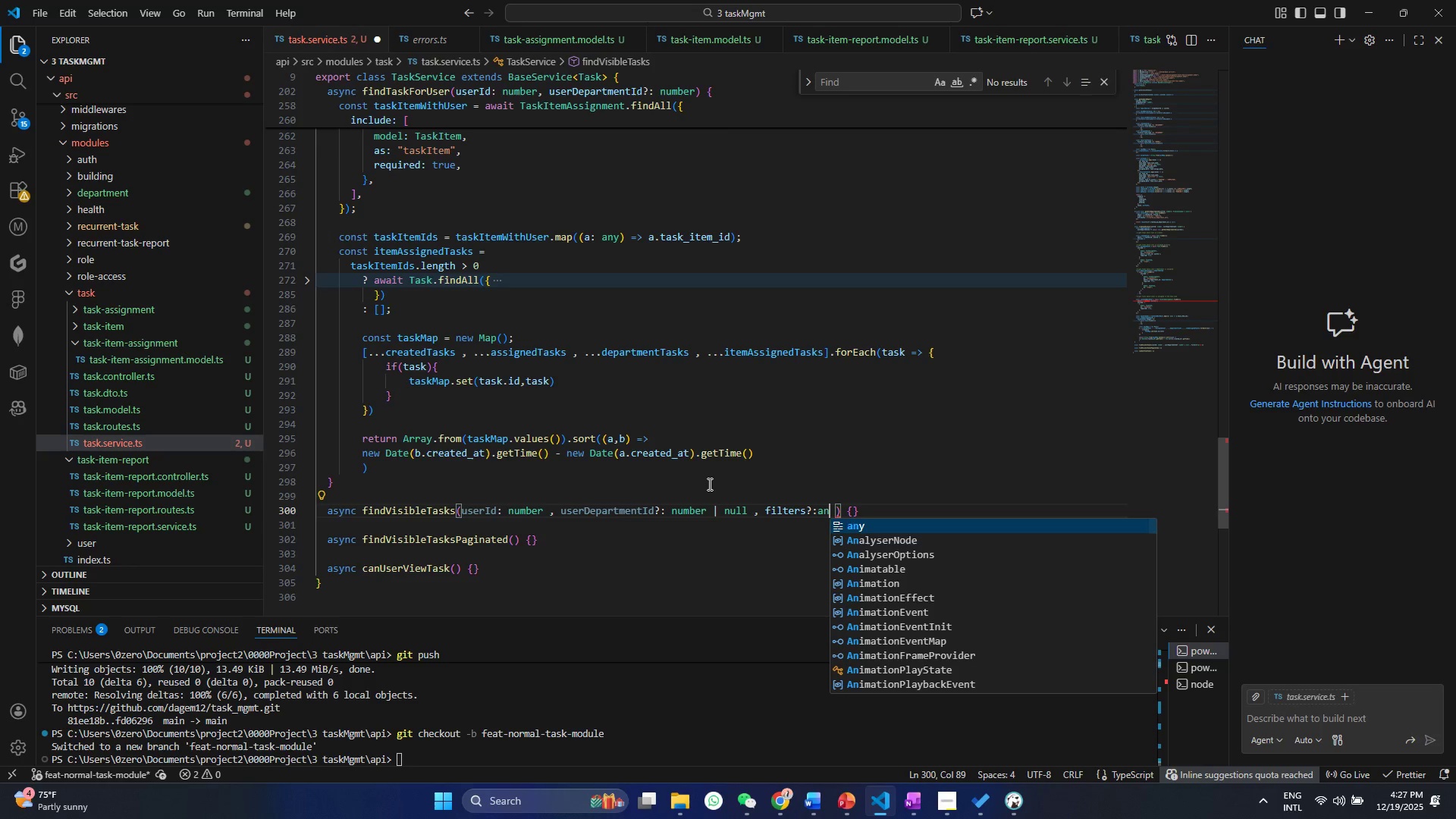 
key(Control+ControlLeft)
 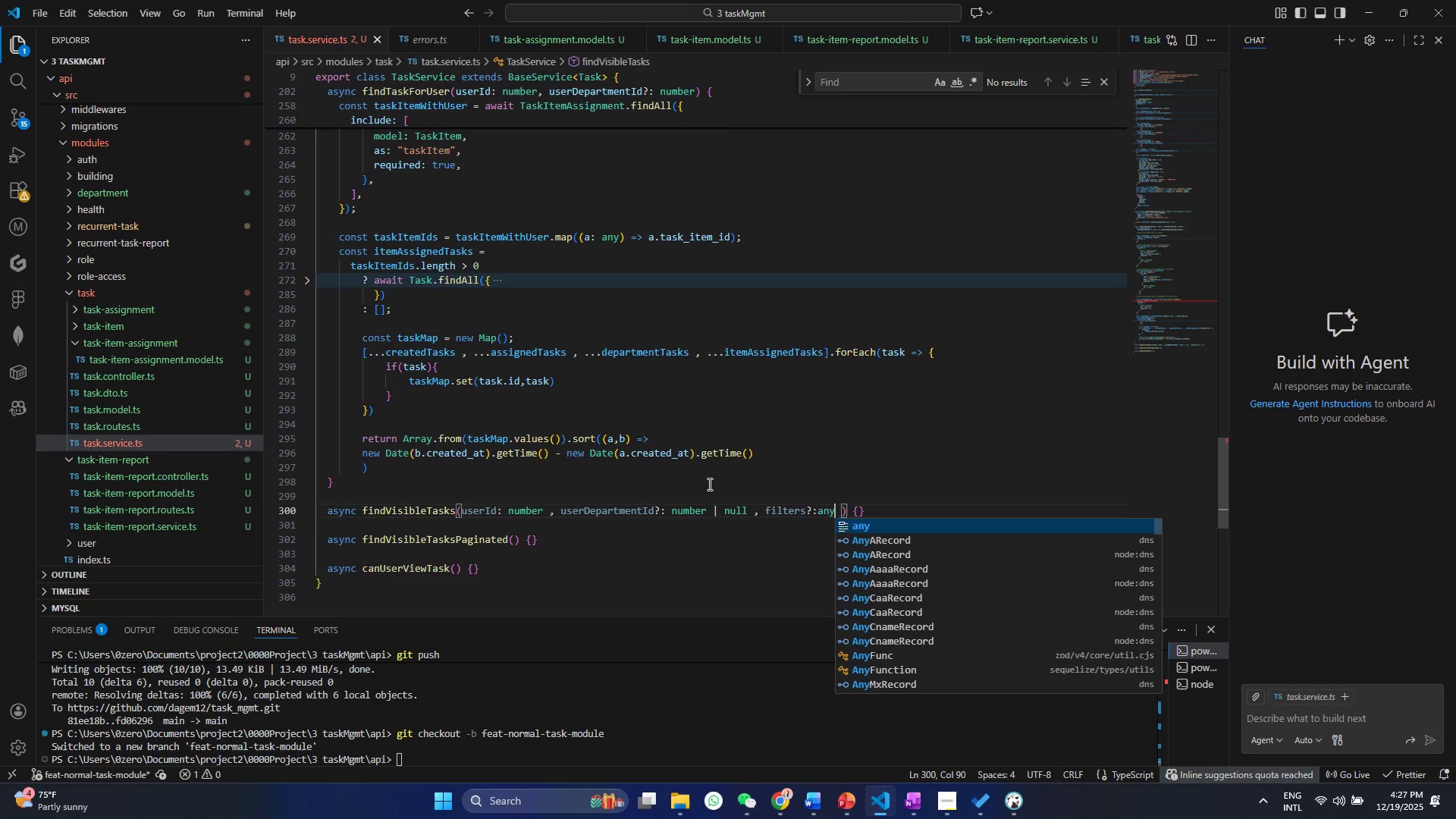 
key(Control+S)
 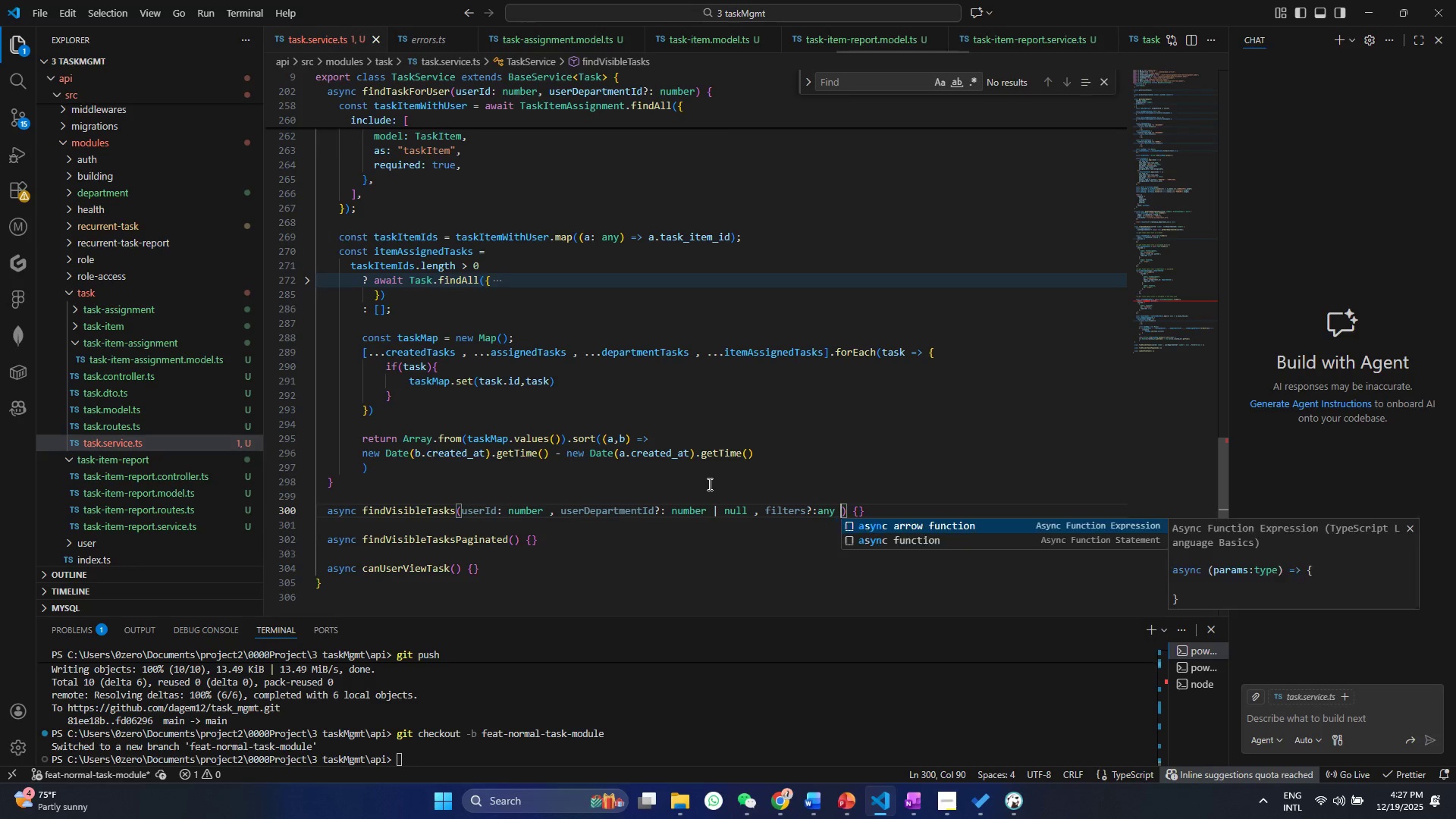 
key(ArrowRight)
 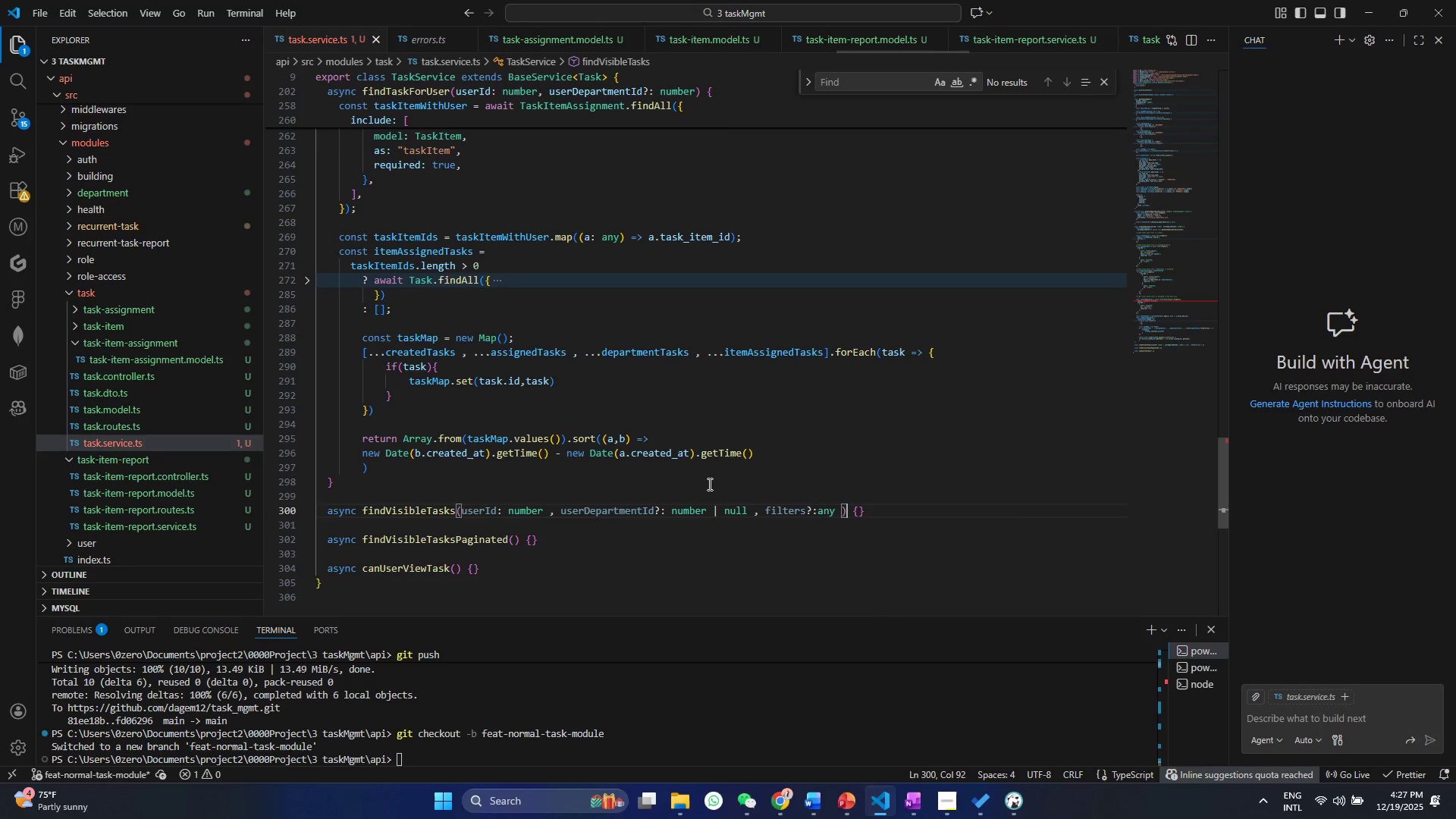 
key(ArrowRight)
 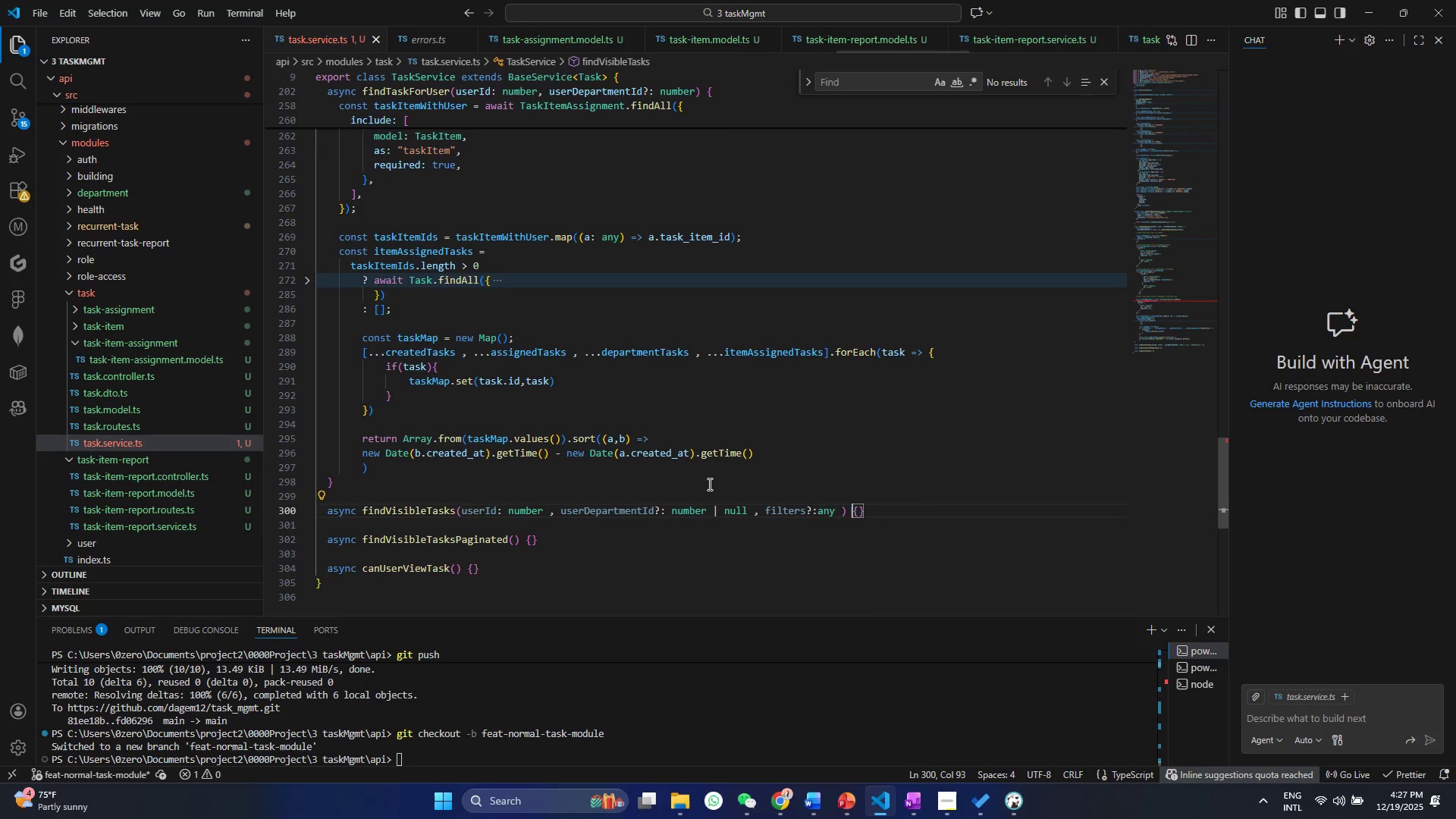 
key(ArrowRight)
 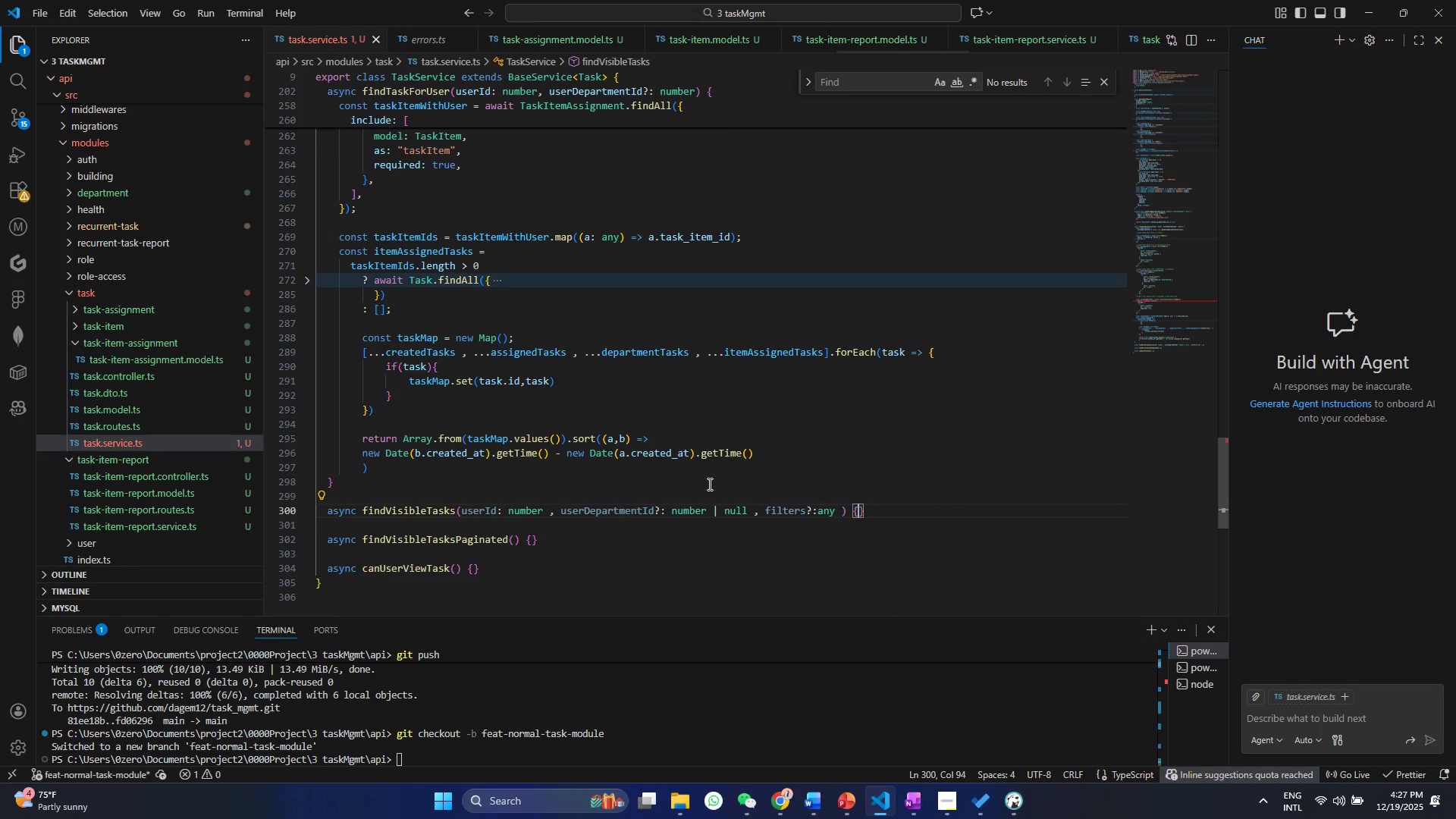 
key(ArrowRight)
 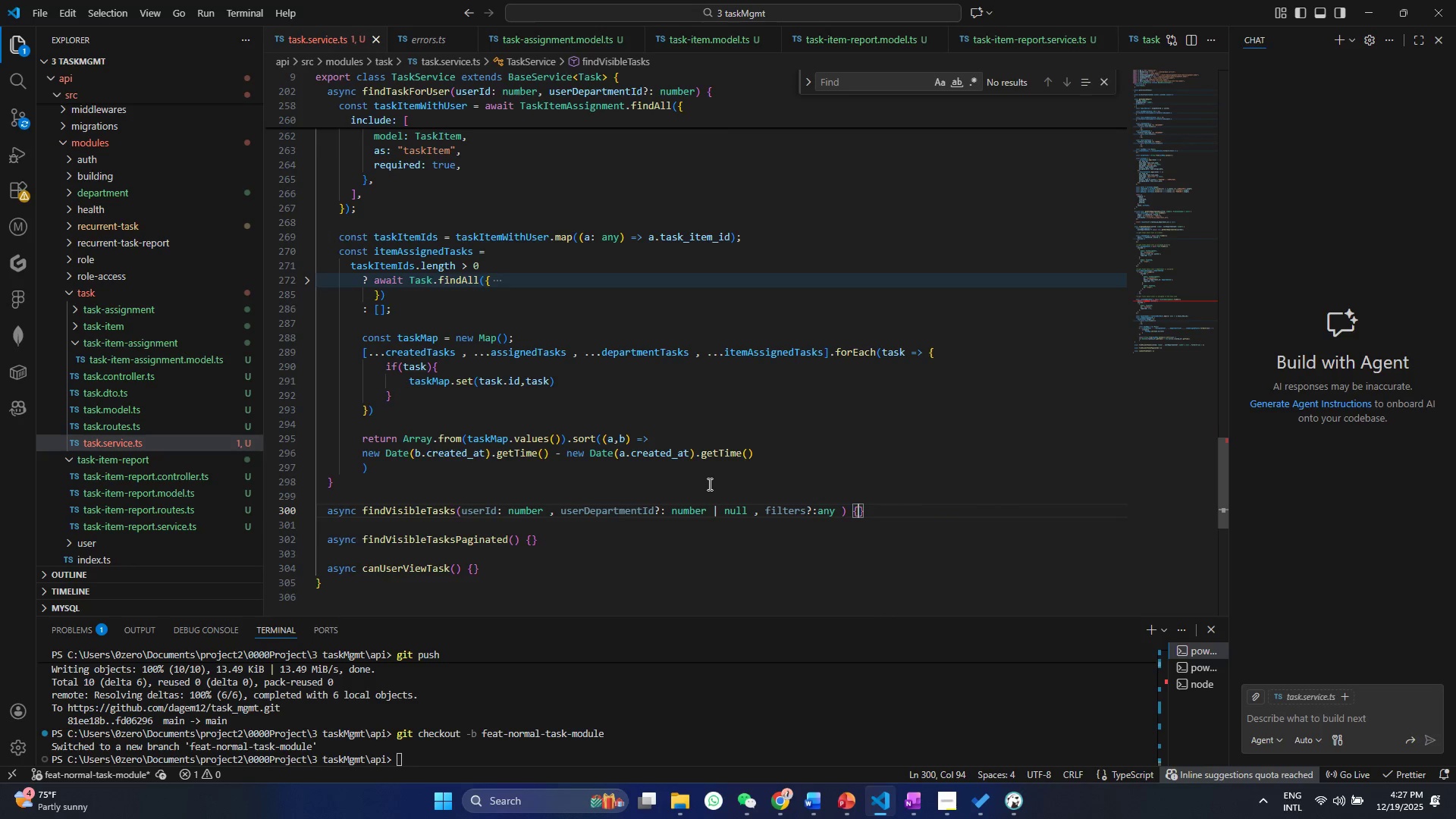 
key(Enter)
 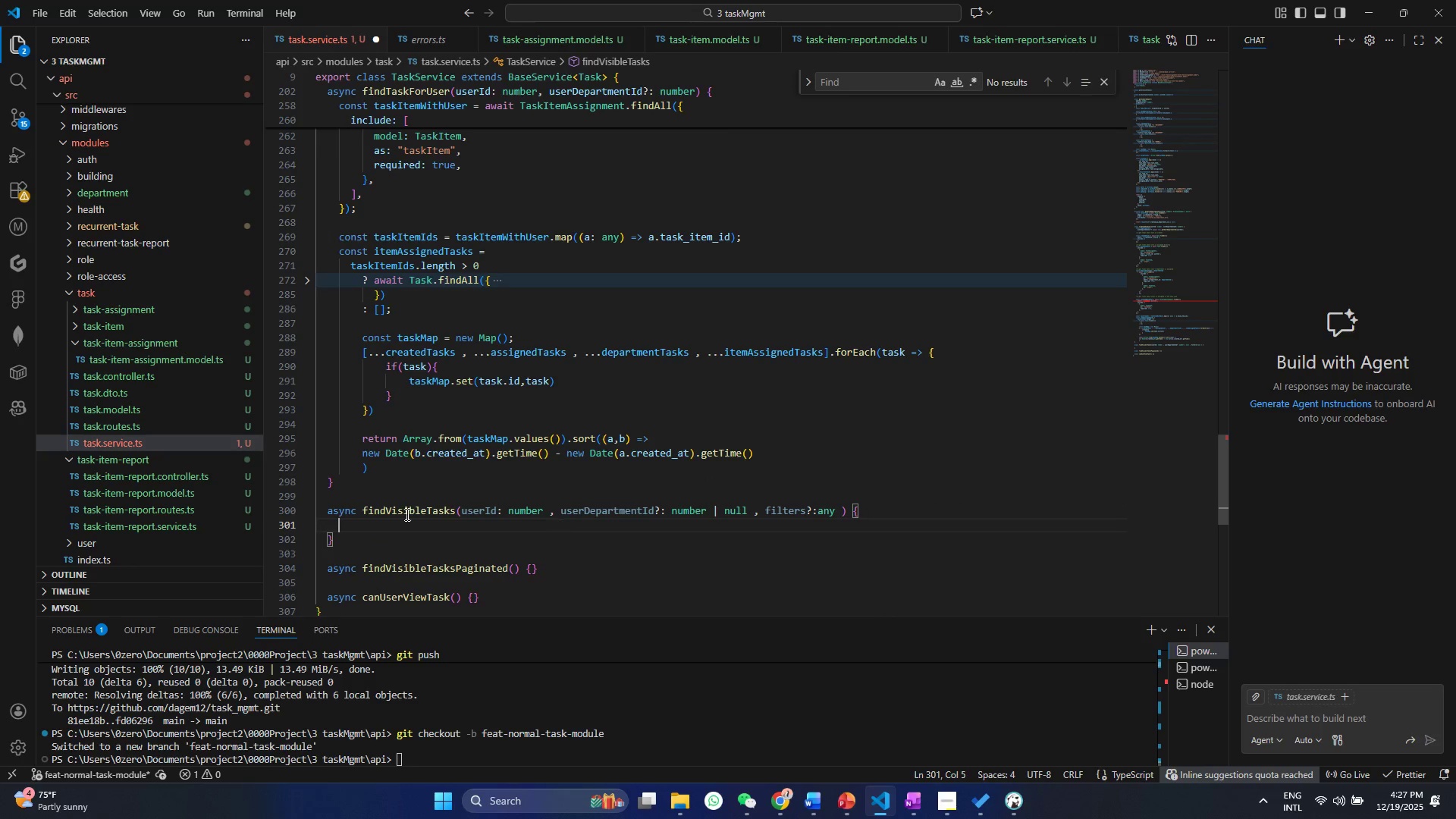 
type(cons)
 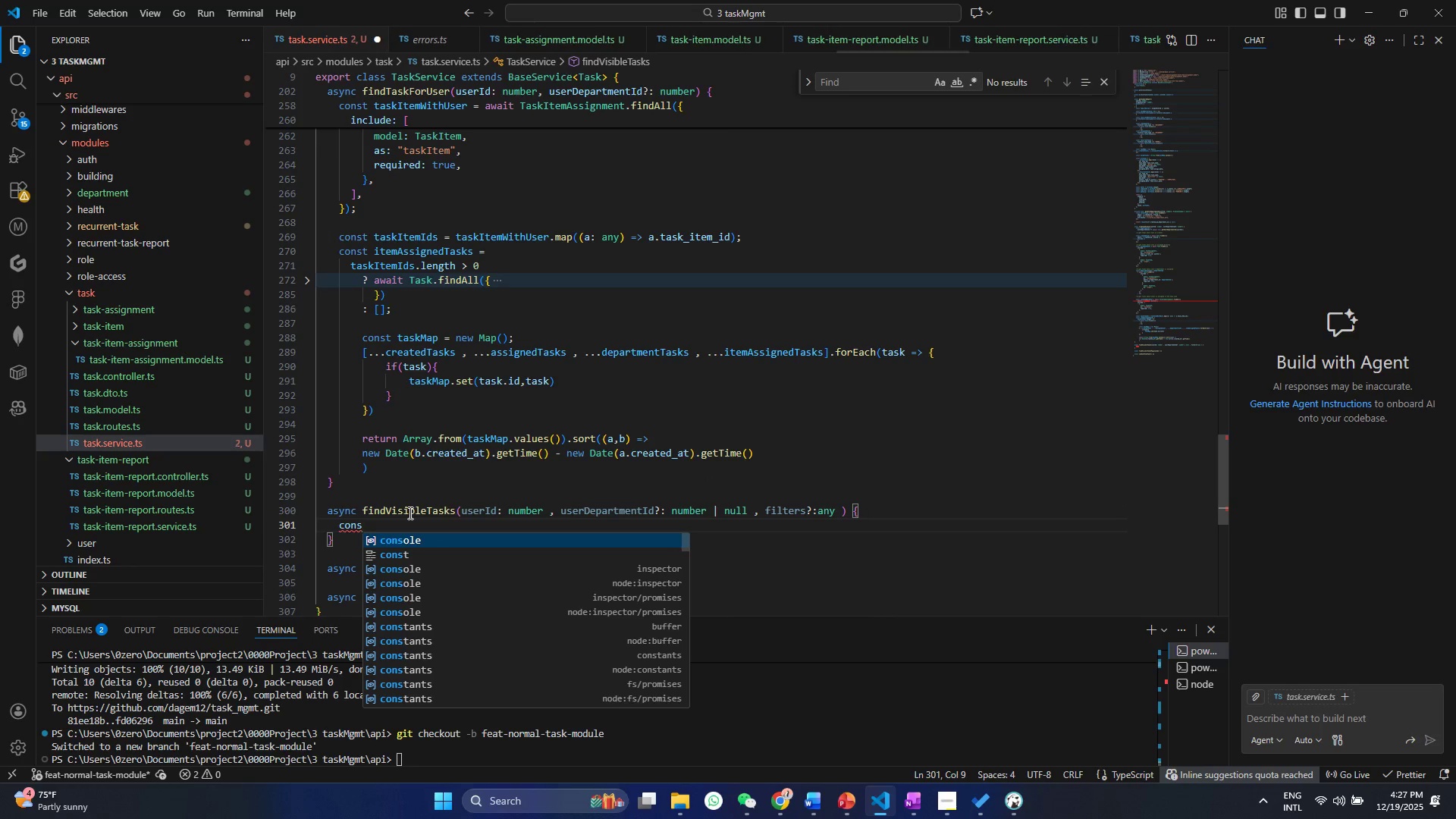 
key(ArrowDown)
 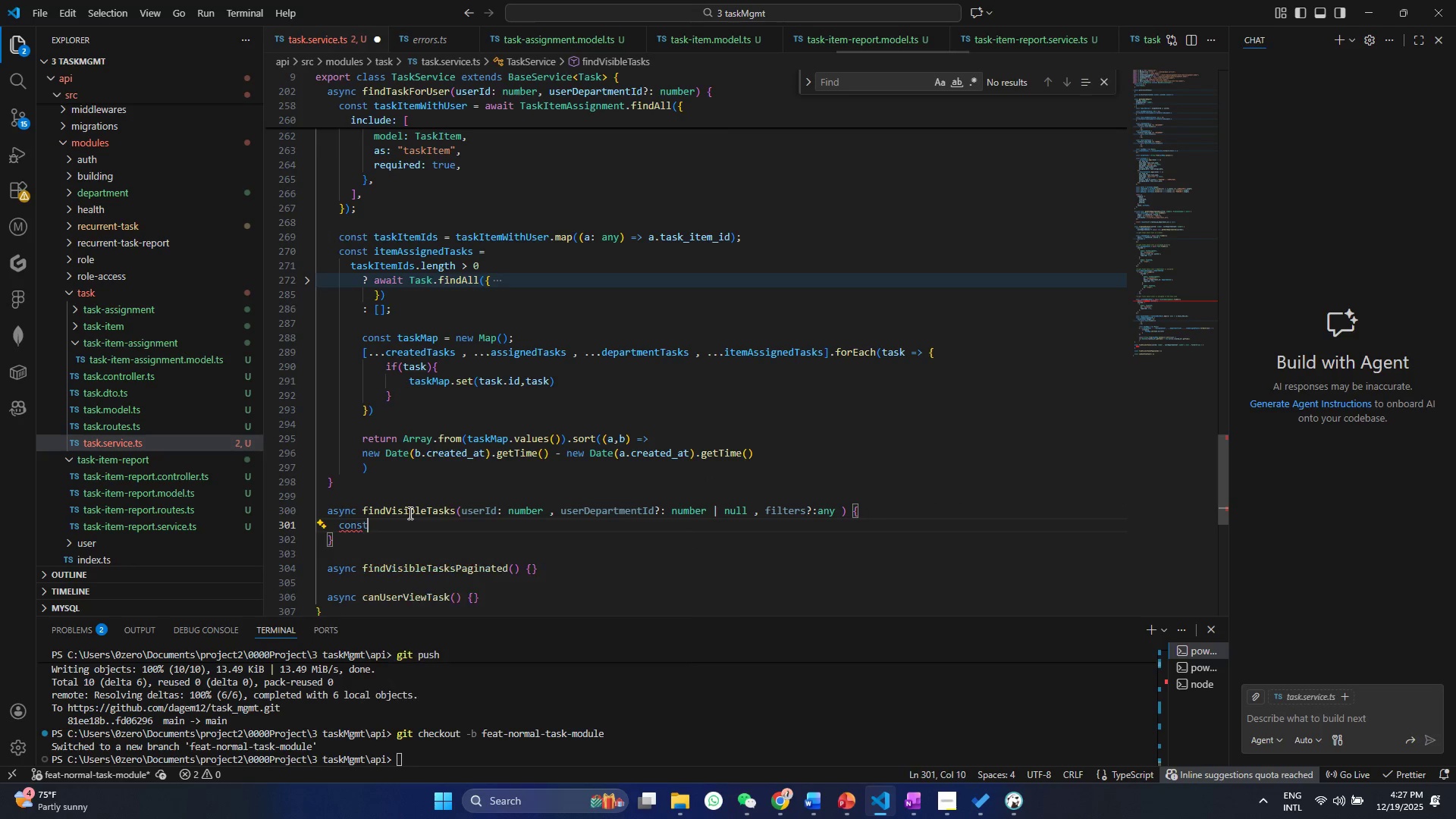 
key(Enter)
 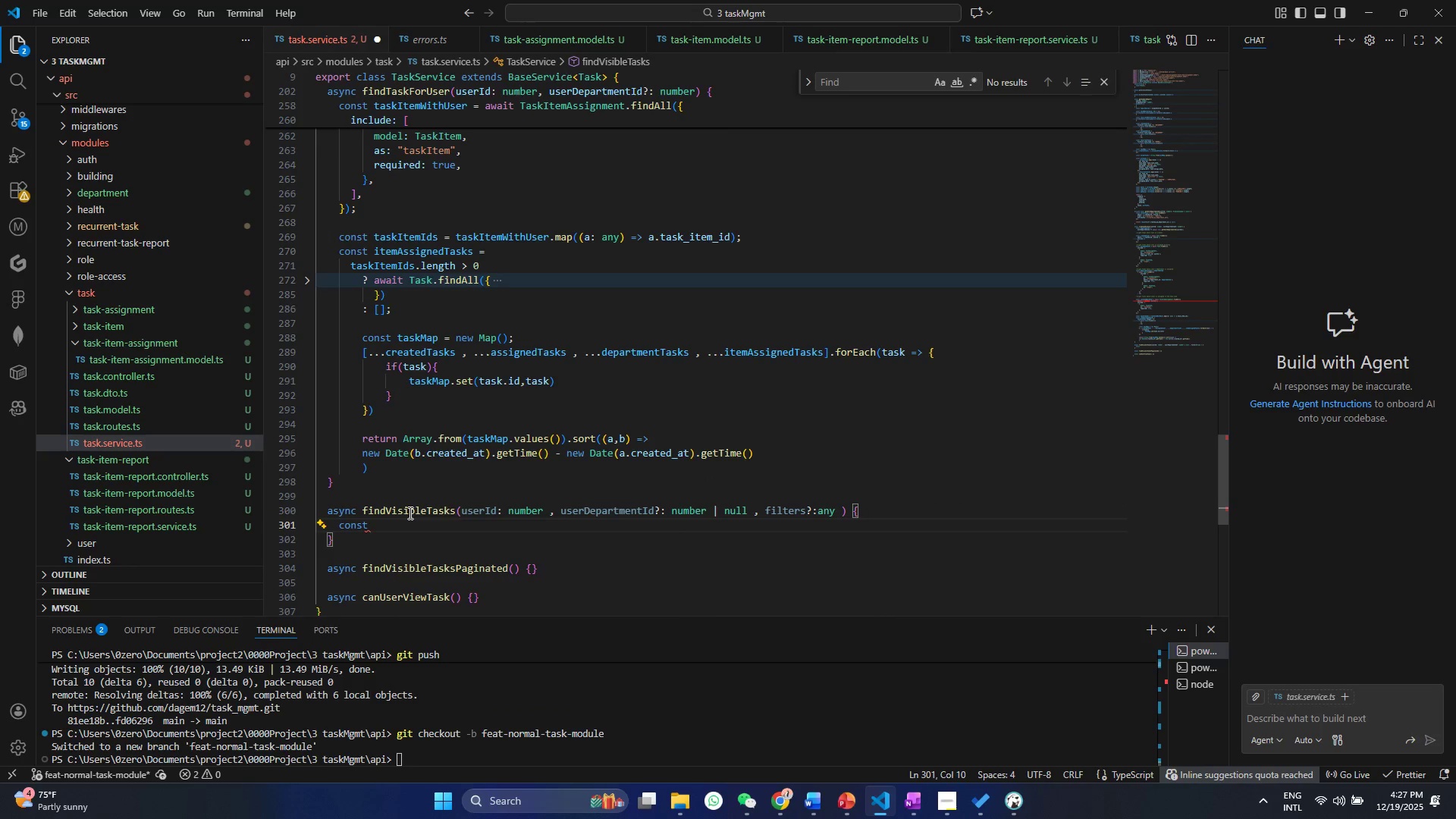 
type( depa)
 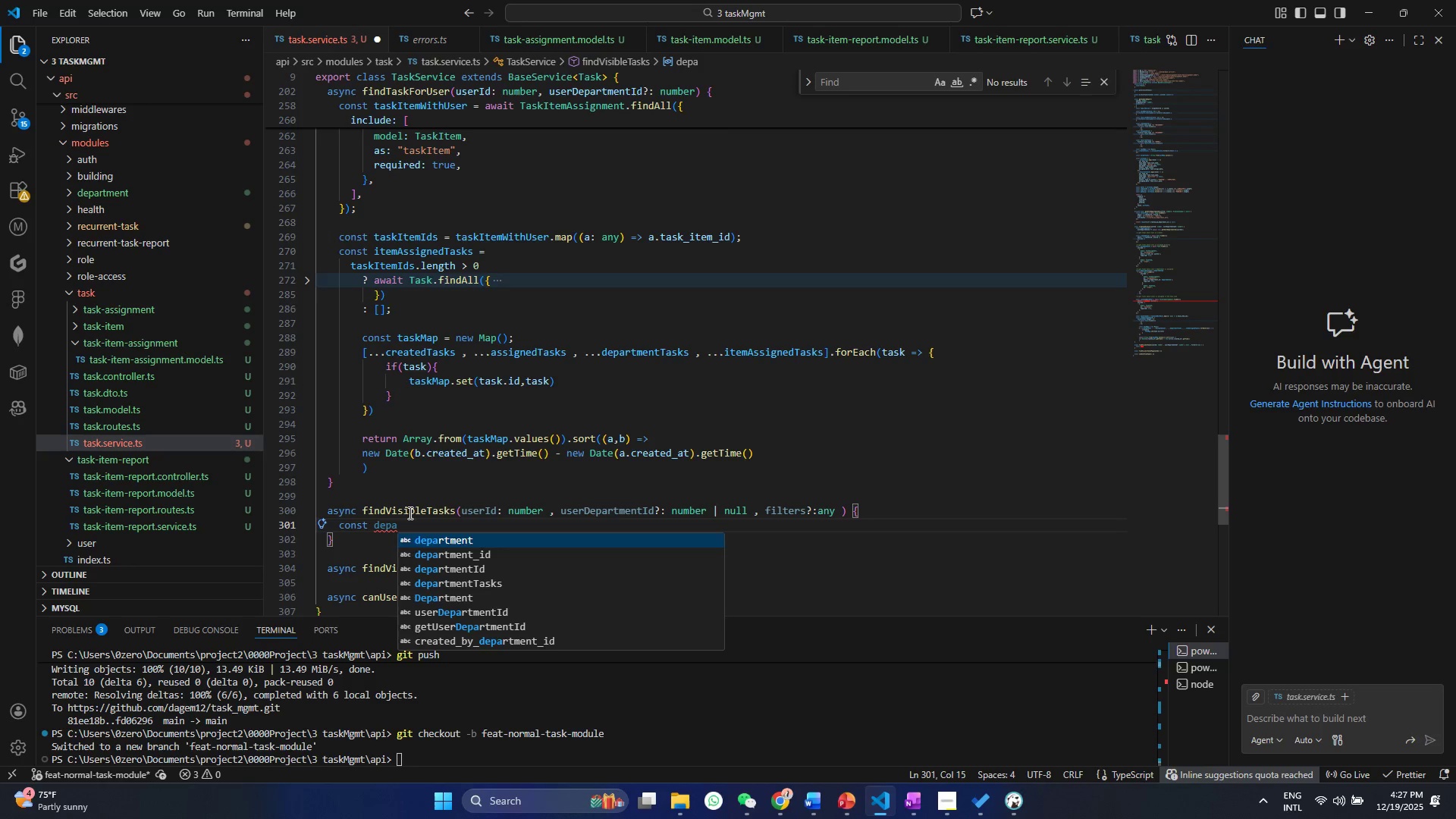 
key(ArrowDown)
 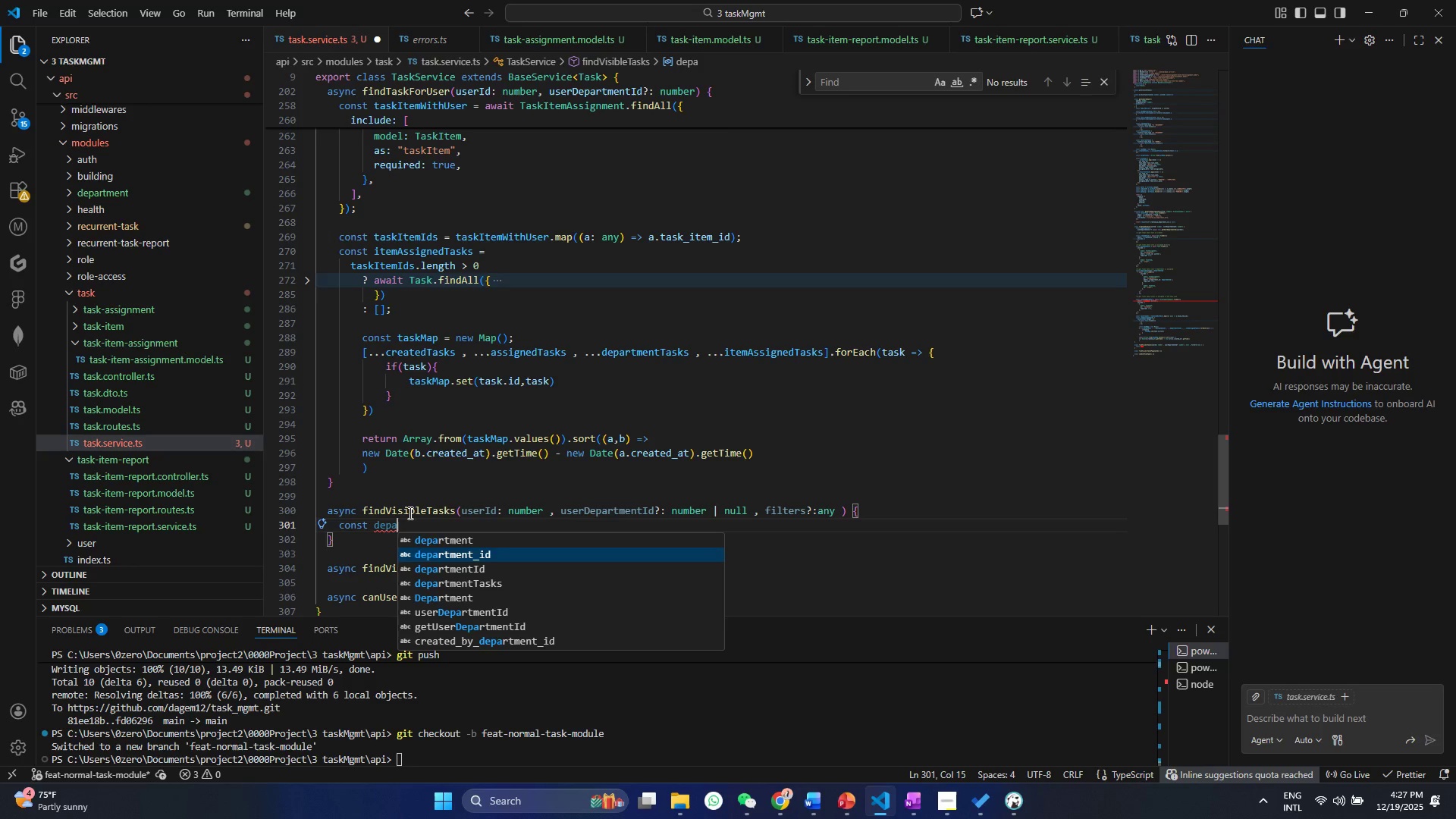 
key(ArrowDown)
 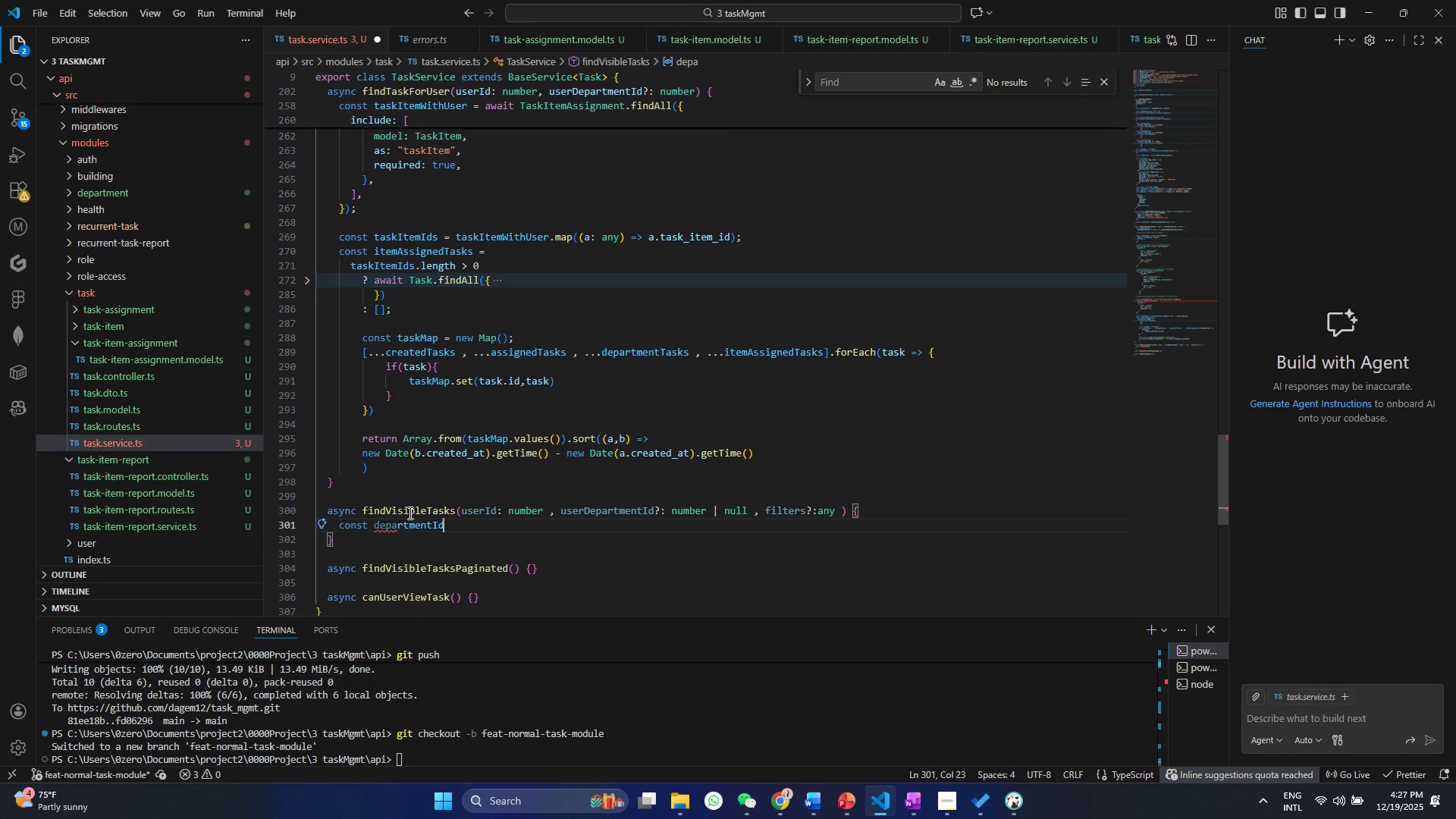 
key(Enter)
 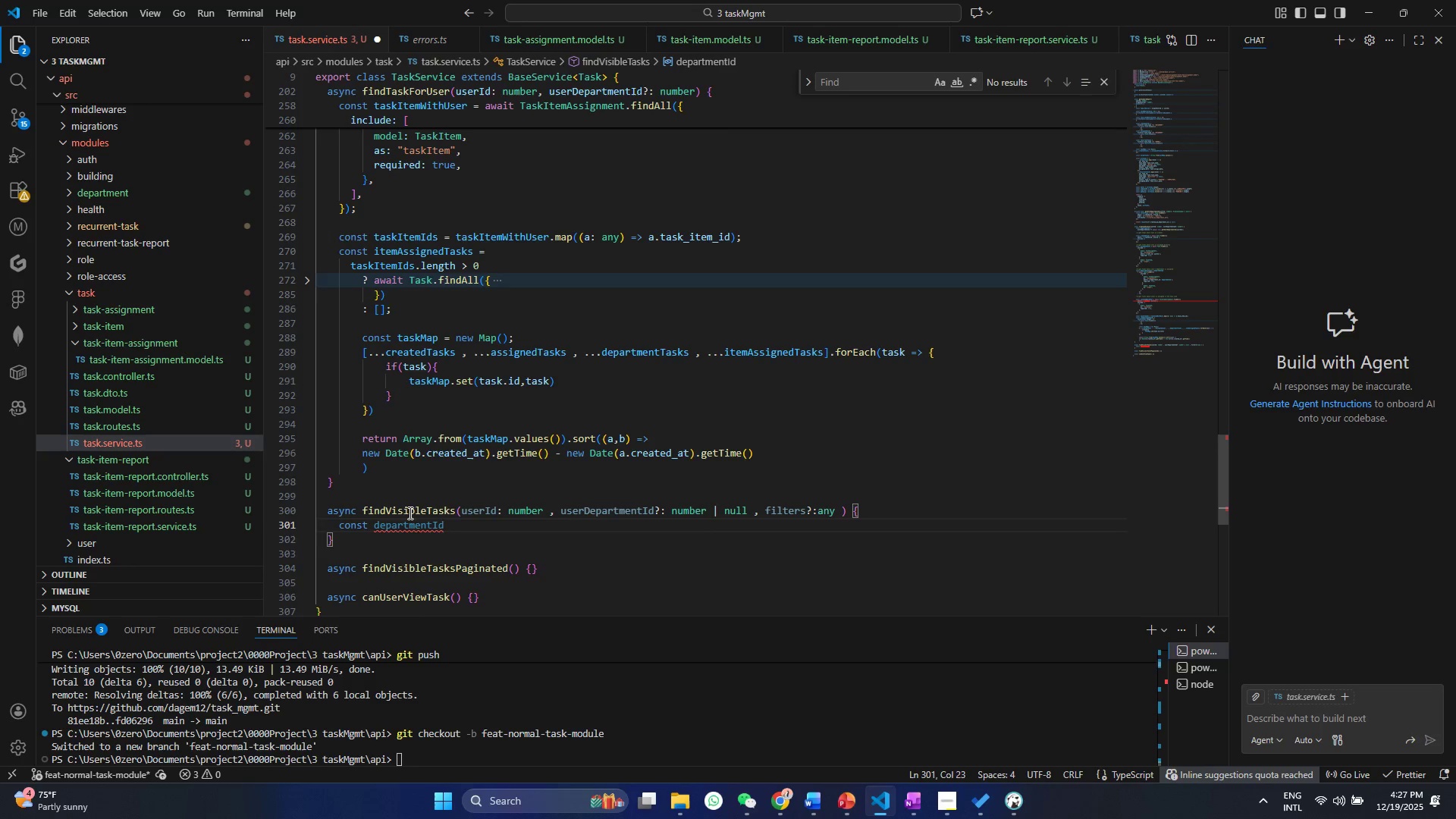 
type( = serD)
 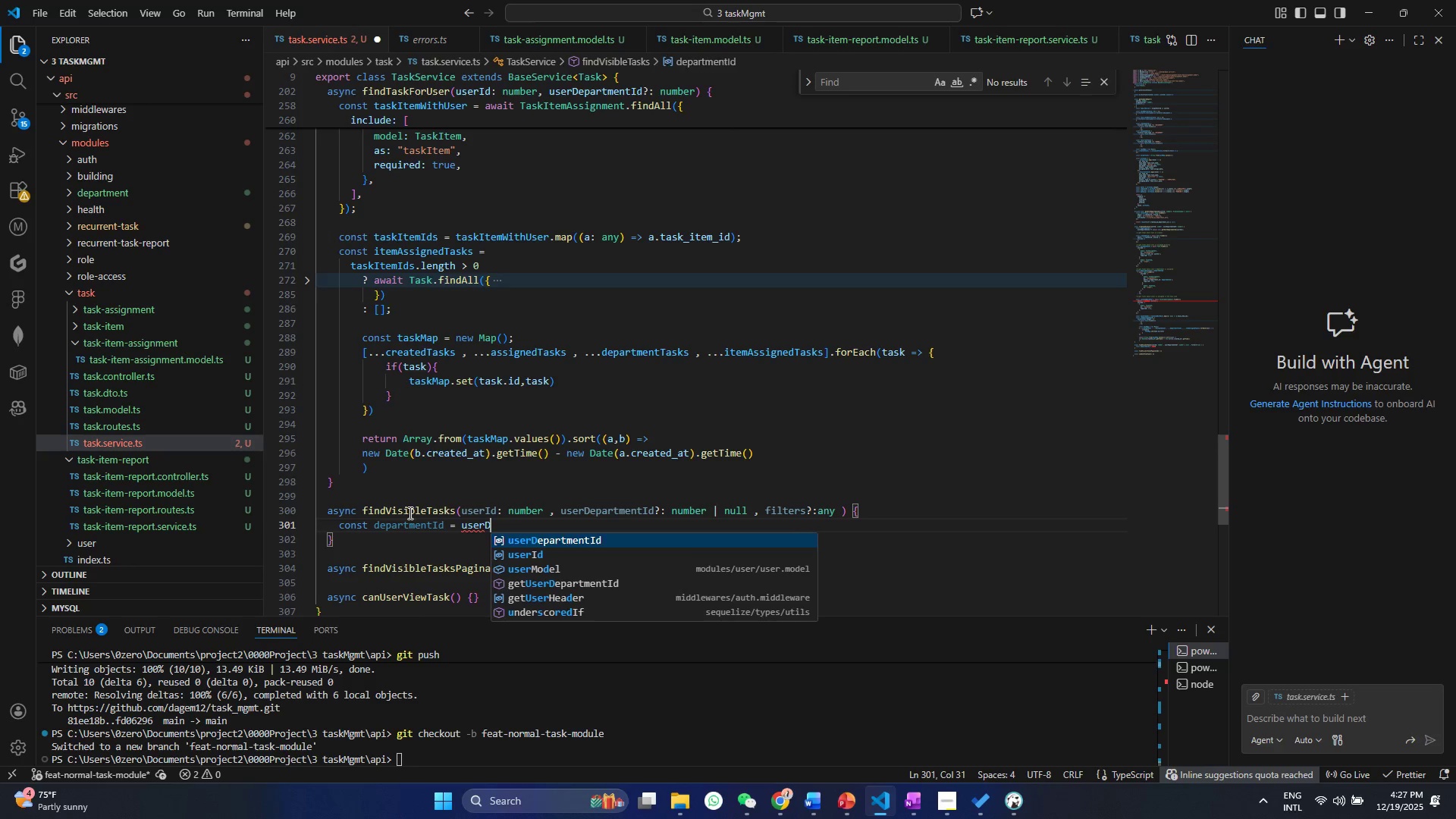 
key(Enter)
 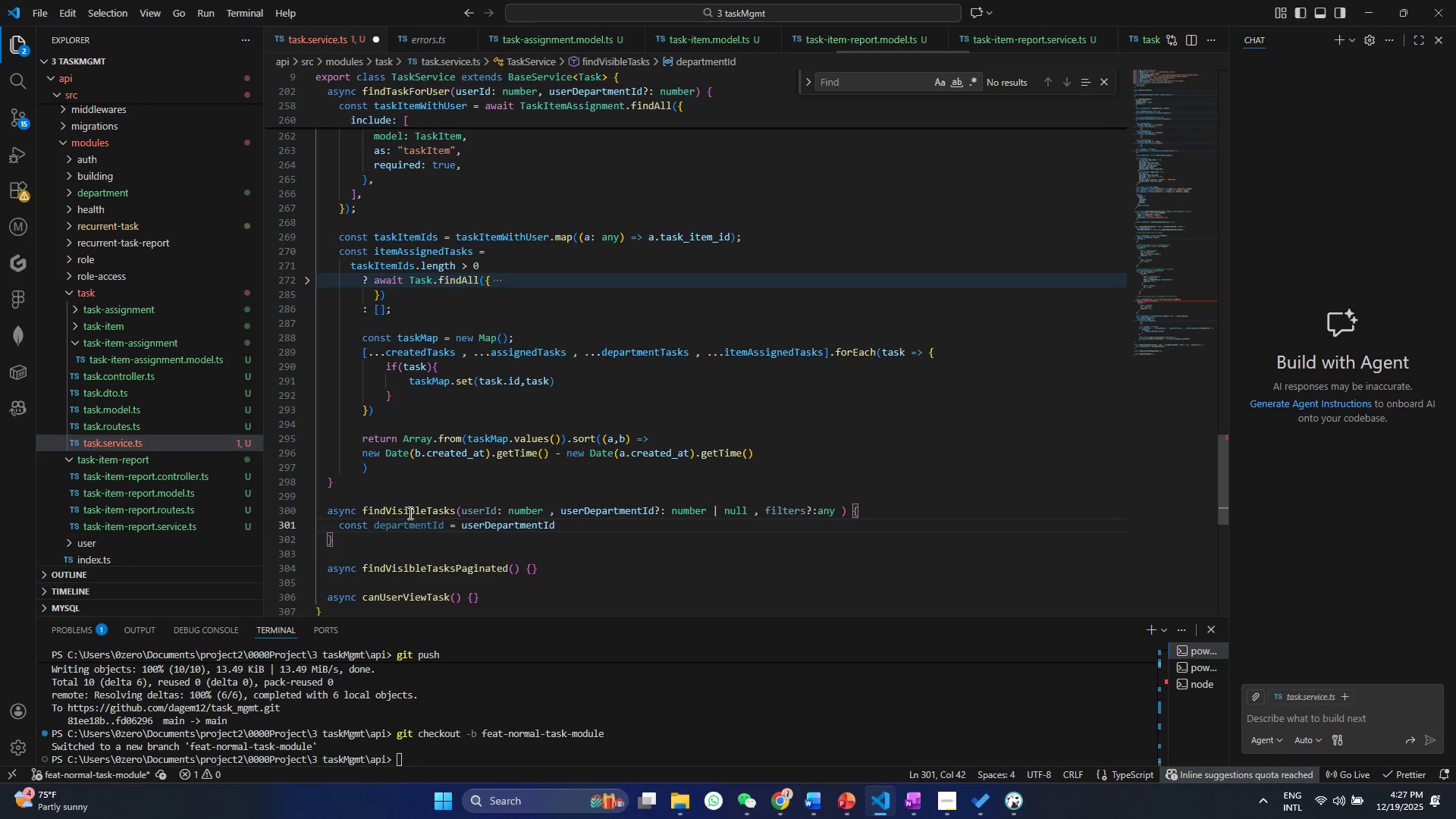 
type( ?? awa)
 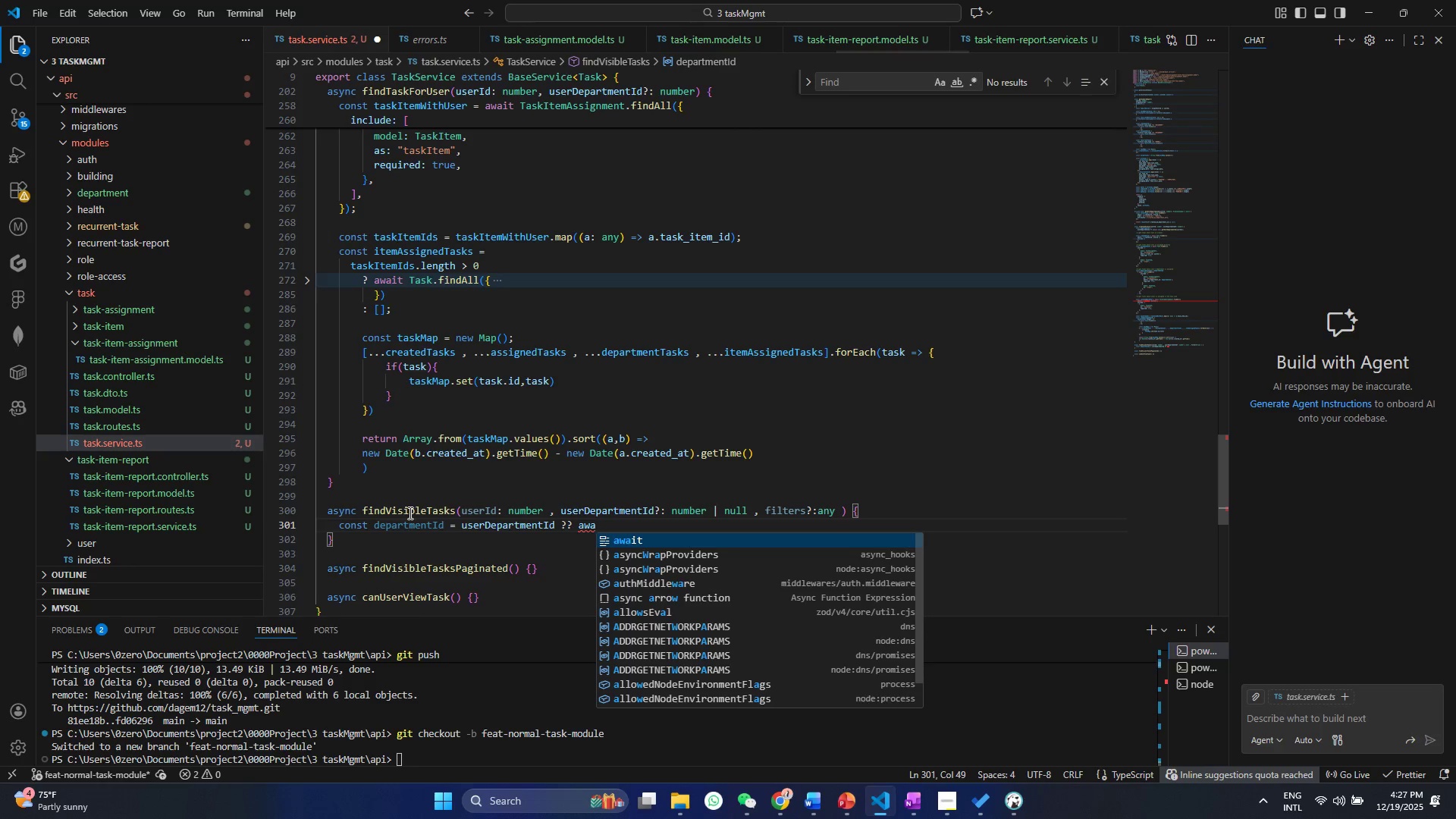 
scroll: coordinate [479, 378], scroll_direction: up, amount: 23.0
 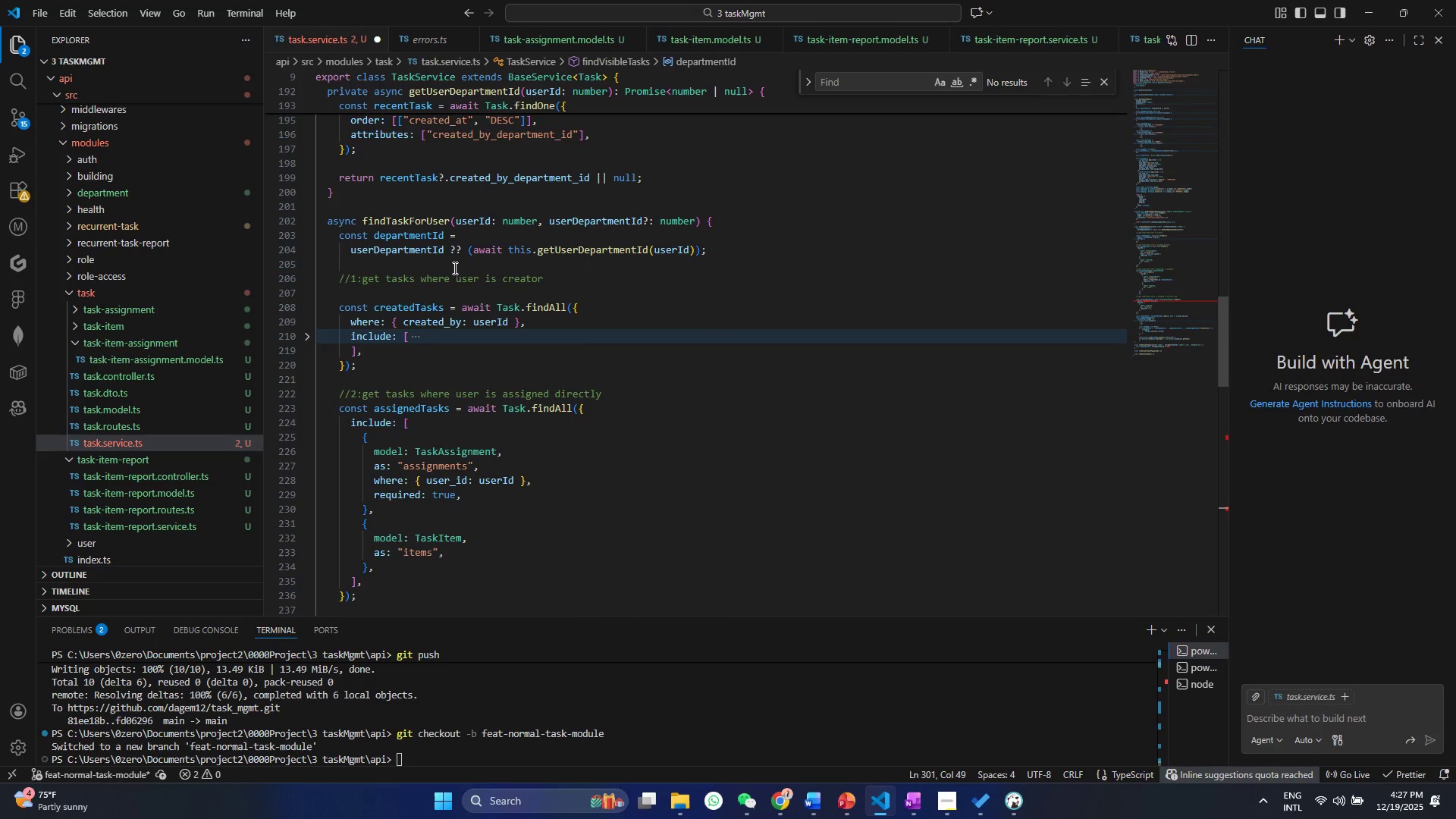 
left_click([421, 254])
 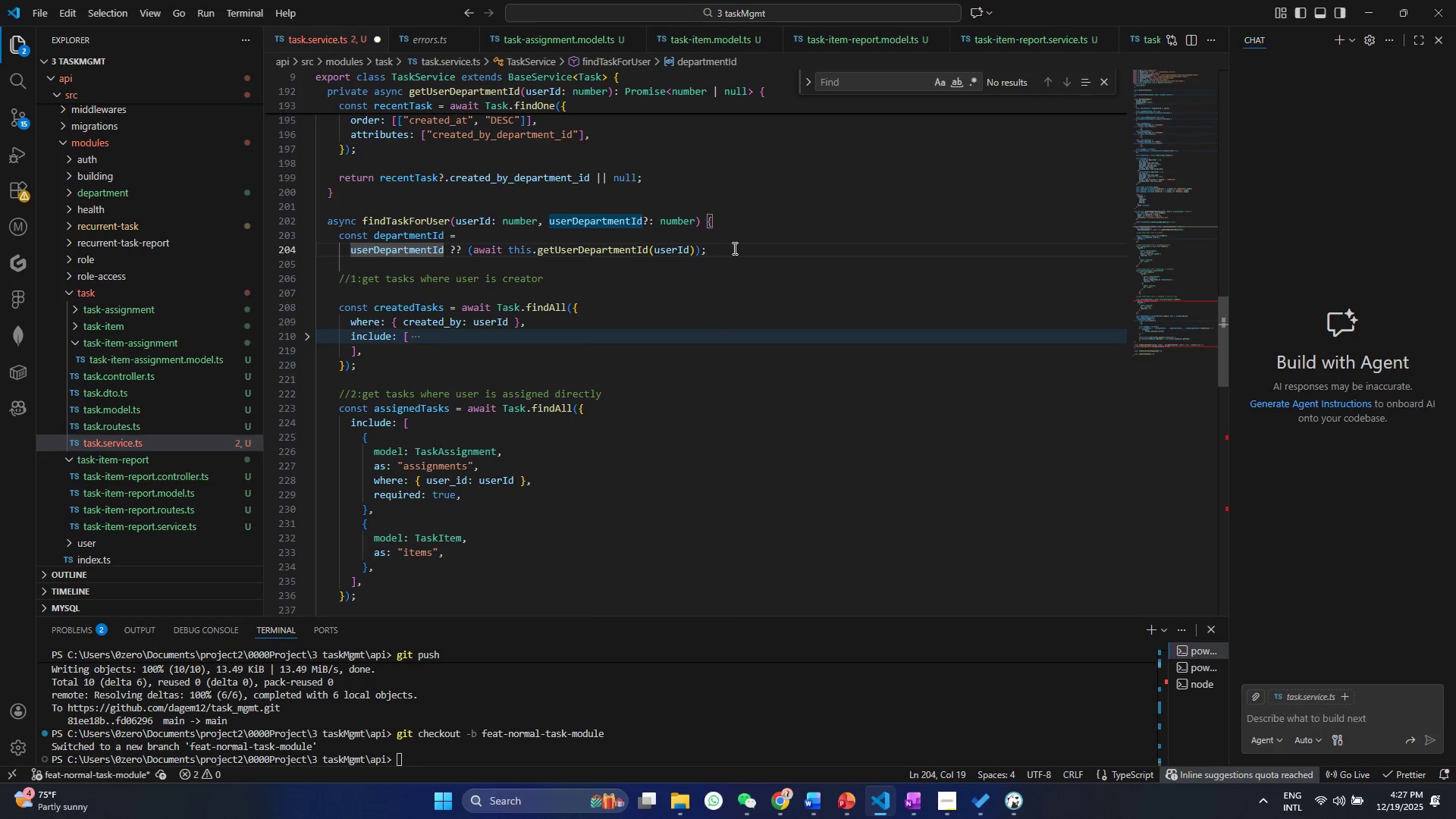 
left_click_drag(start_coordinate=[724, 248], to_coordinate=[280, 245])
 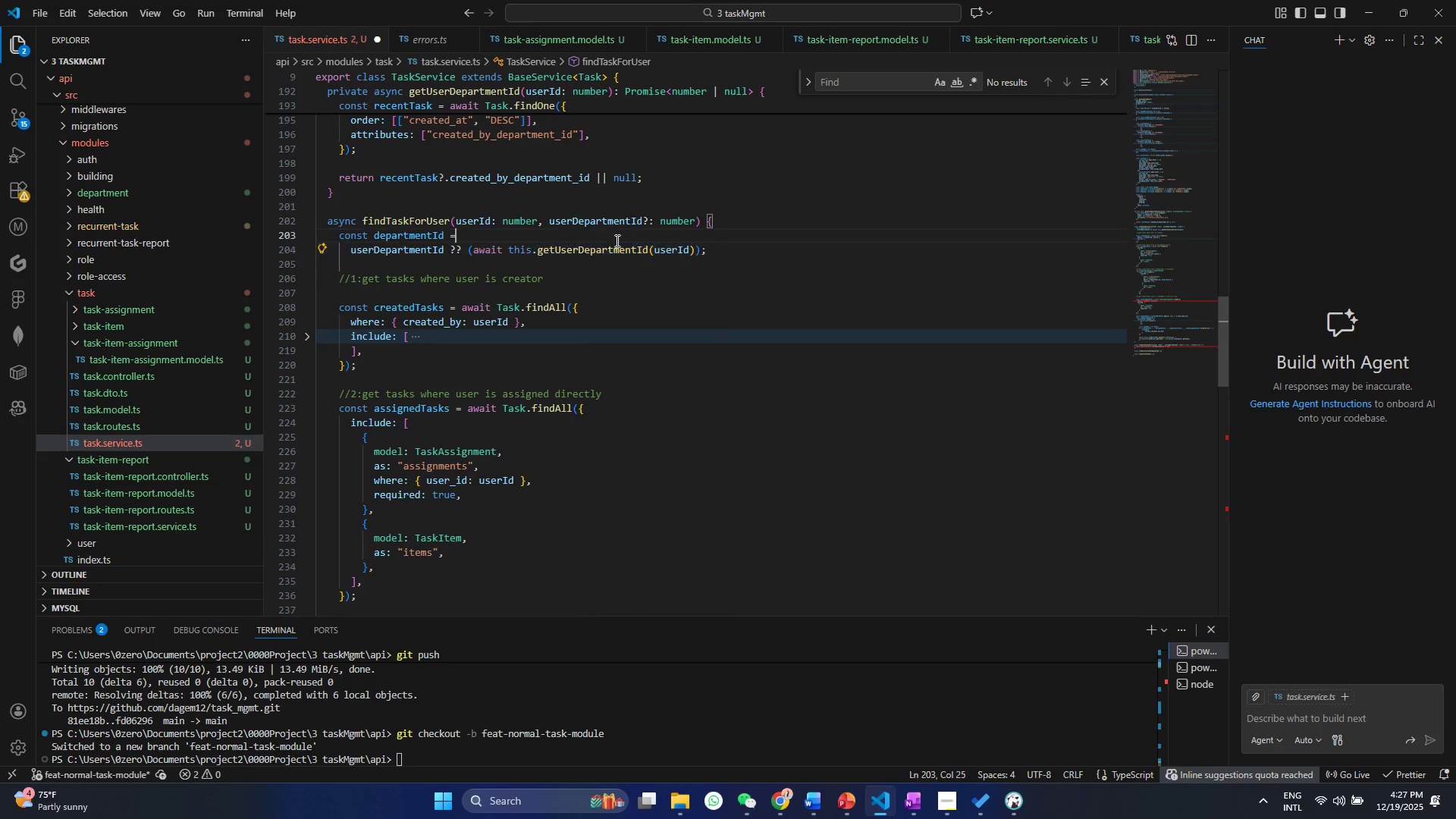 
key(Control+ControlLeft)
 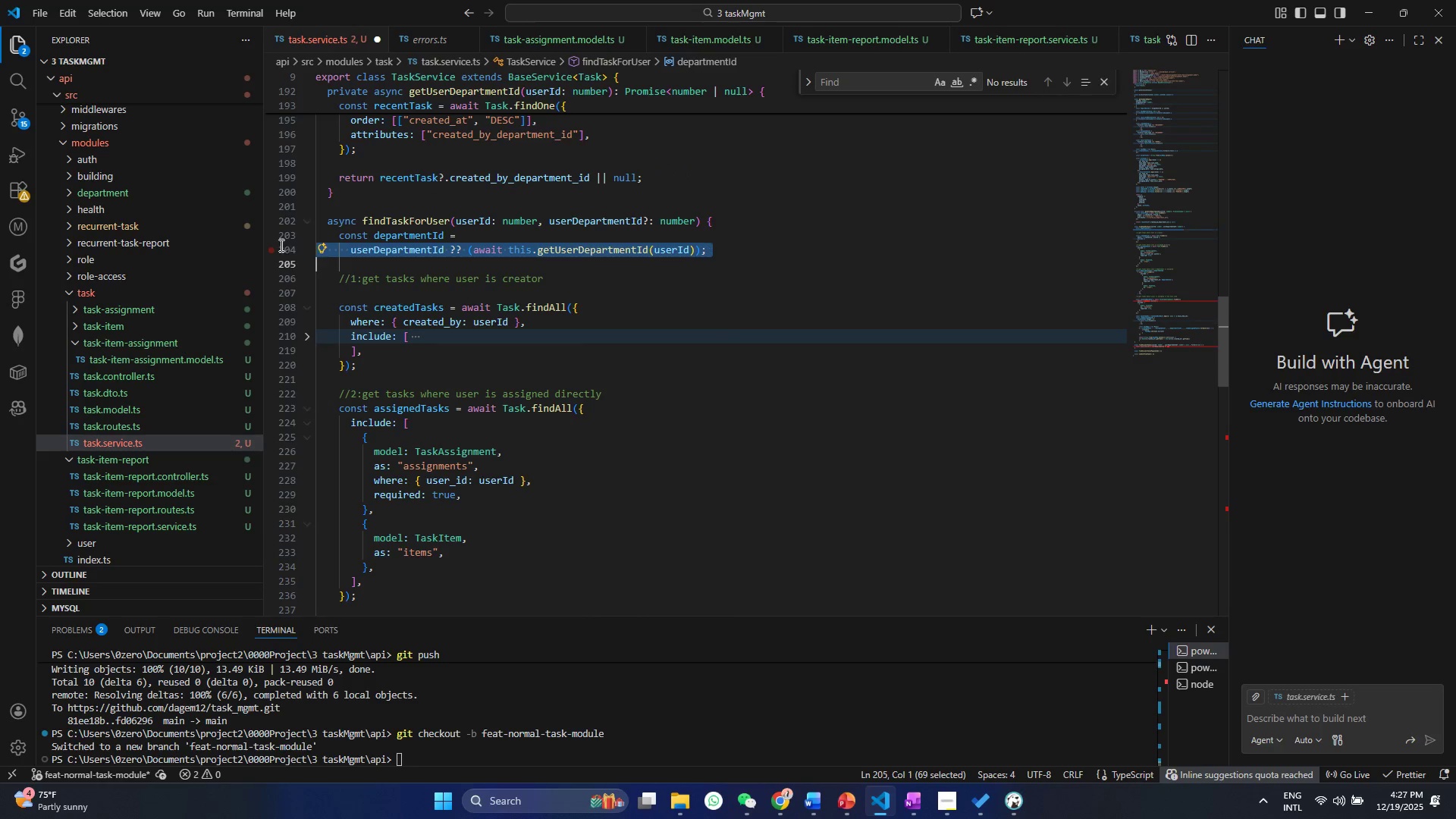 
left_click([280, 245])
 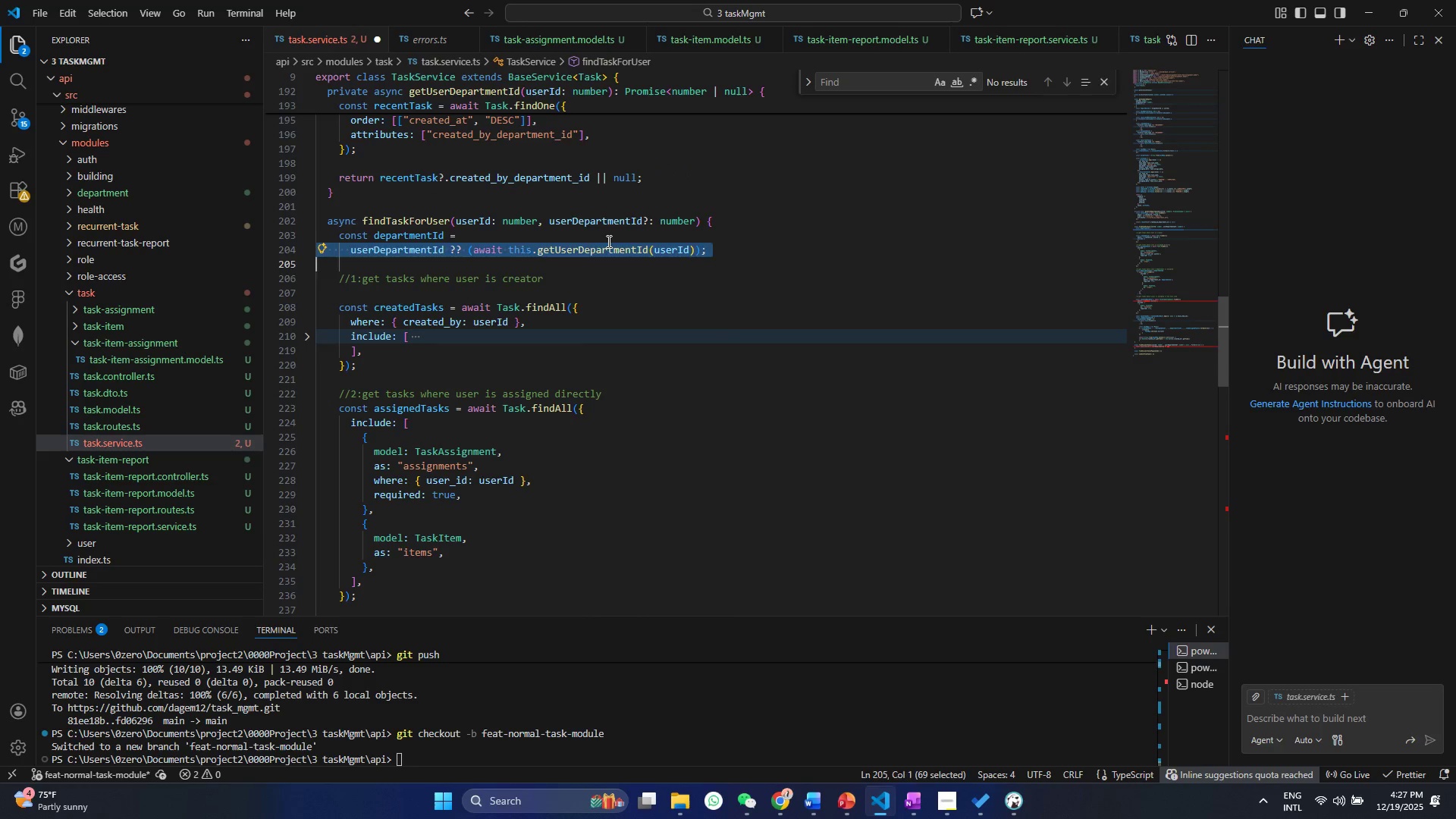 
double_click([607, 241])
 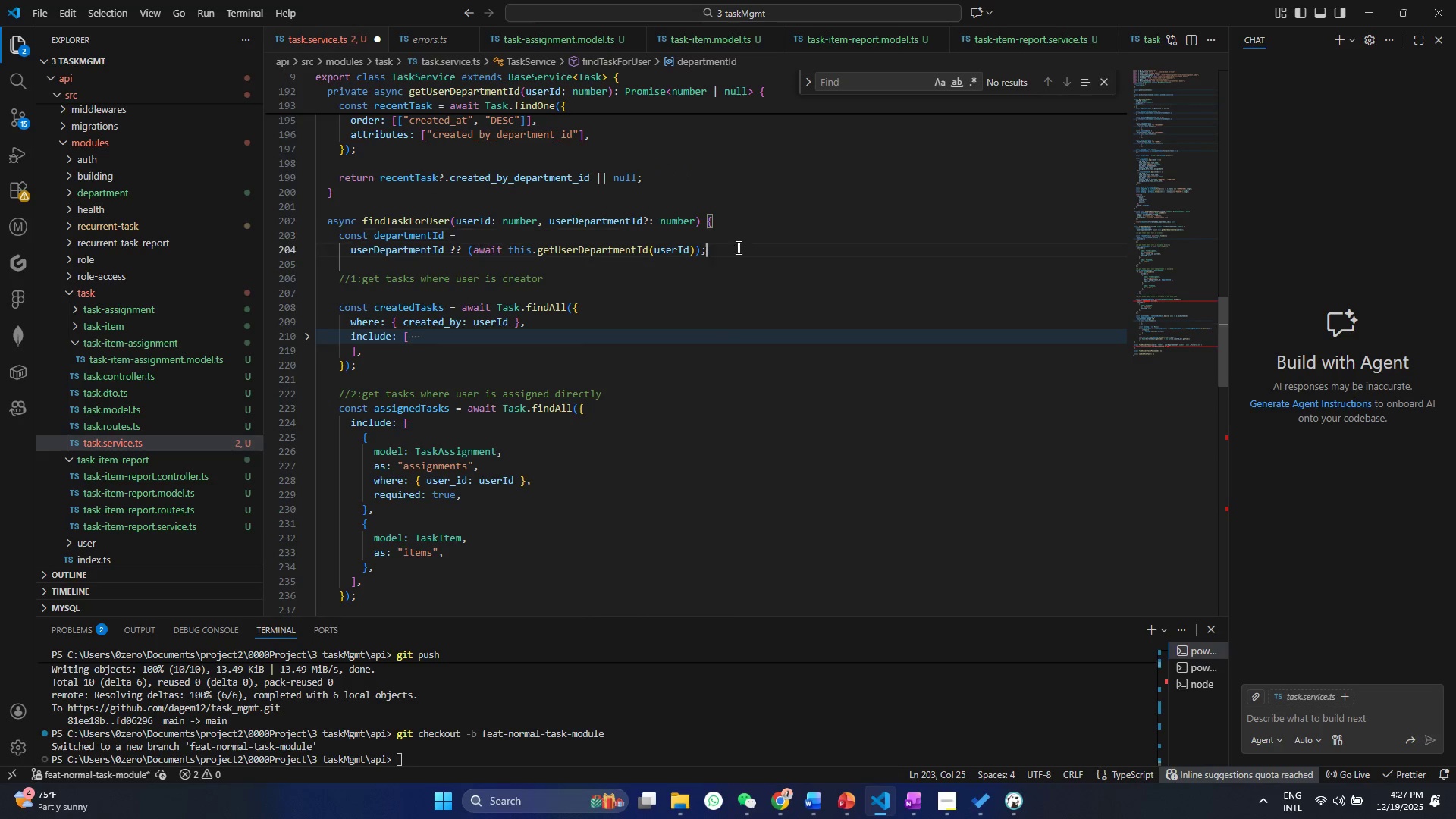 
left_click_drag(start_coordinate=[745, 246], to_coordinate=[325, 237])
 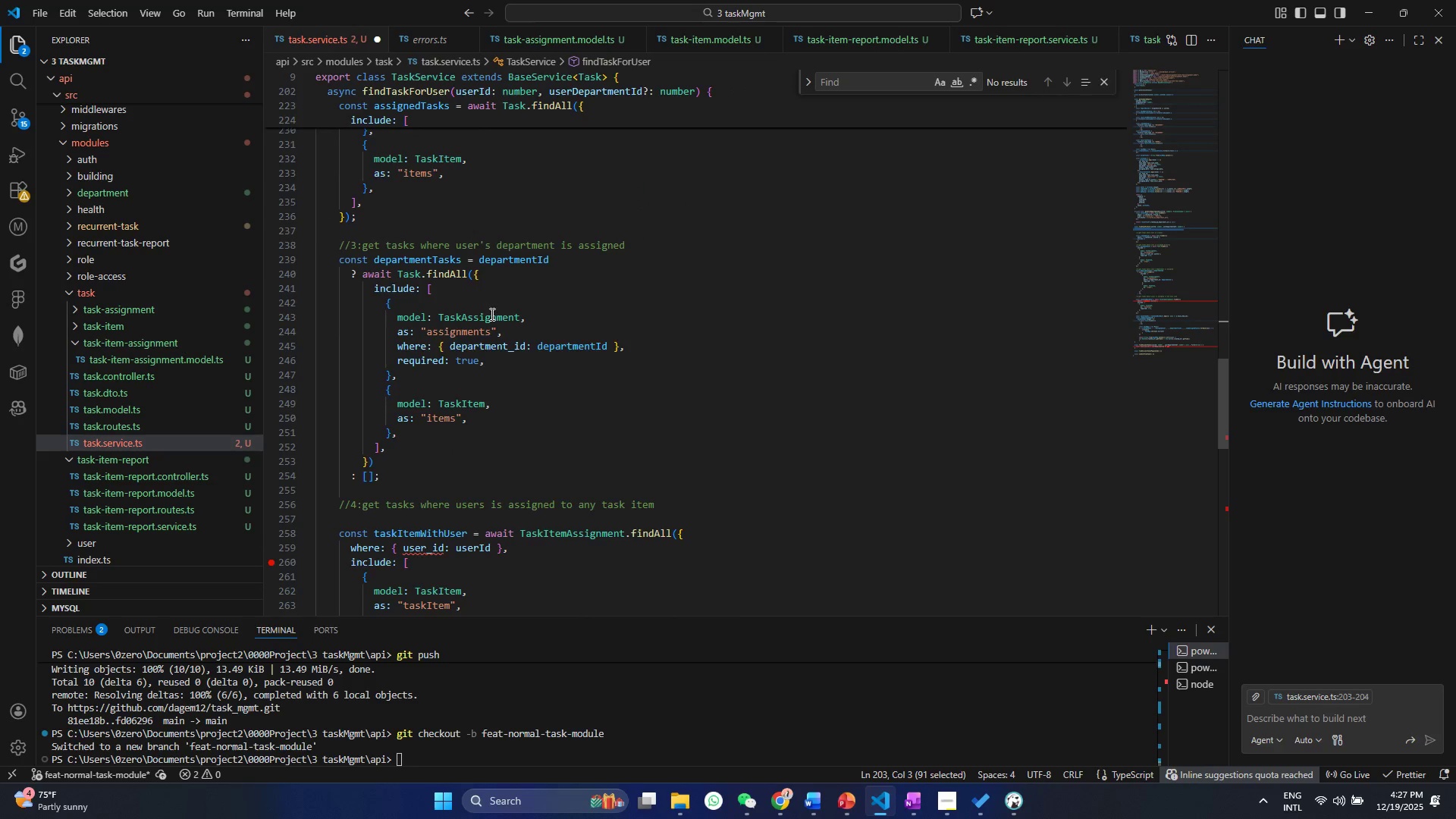 
key(Control+ControlLeft)
 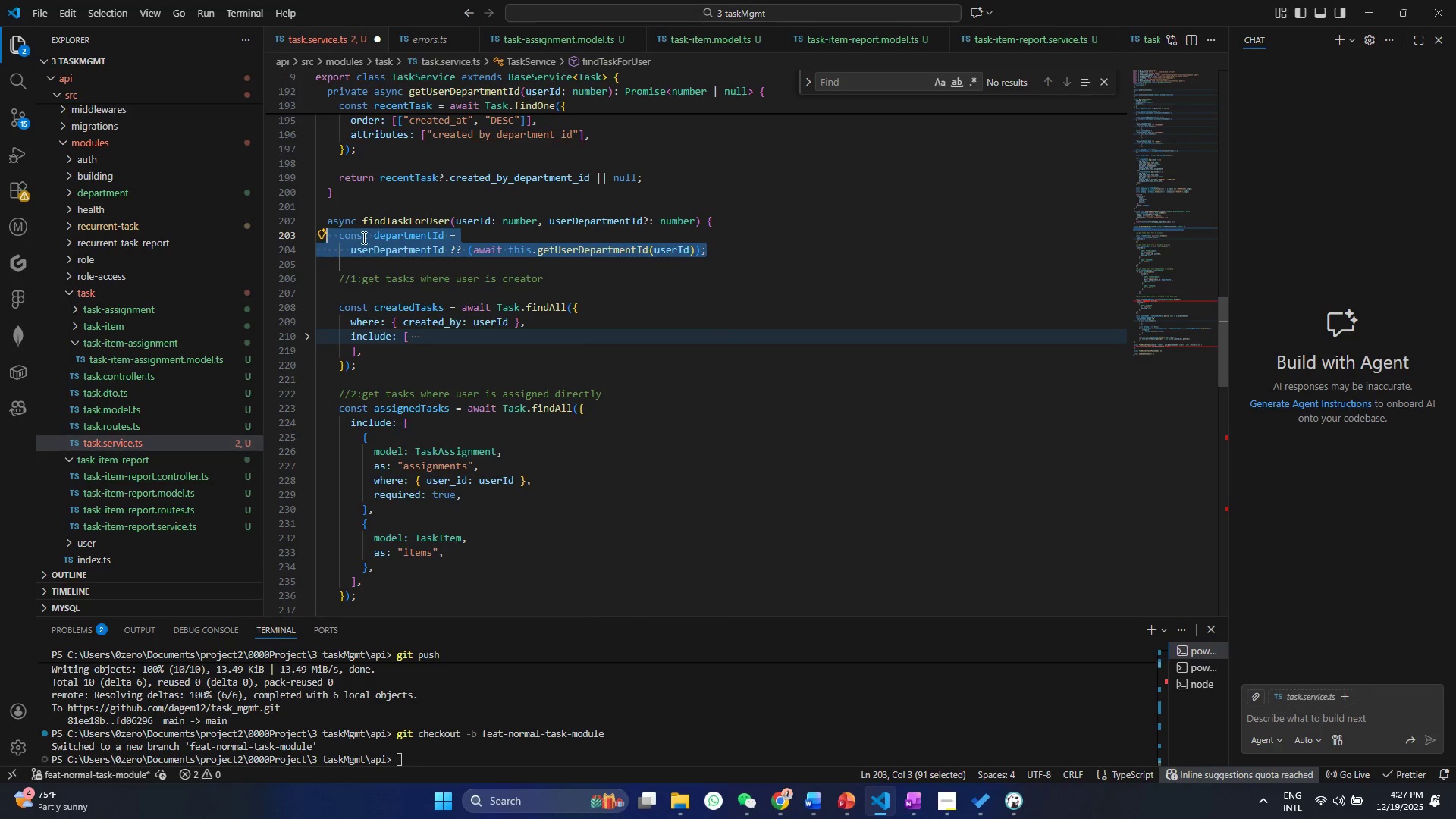 
key(Control+C)
 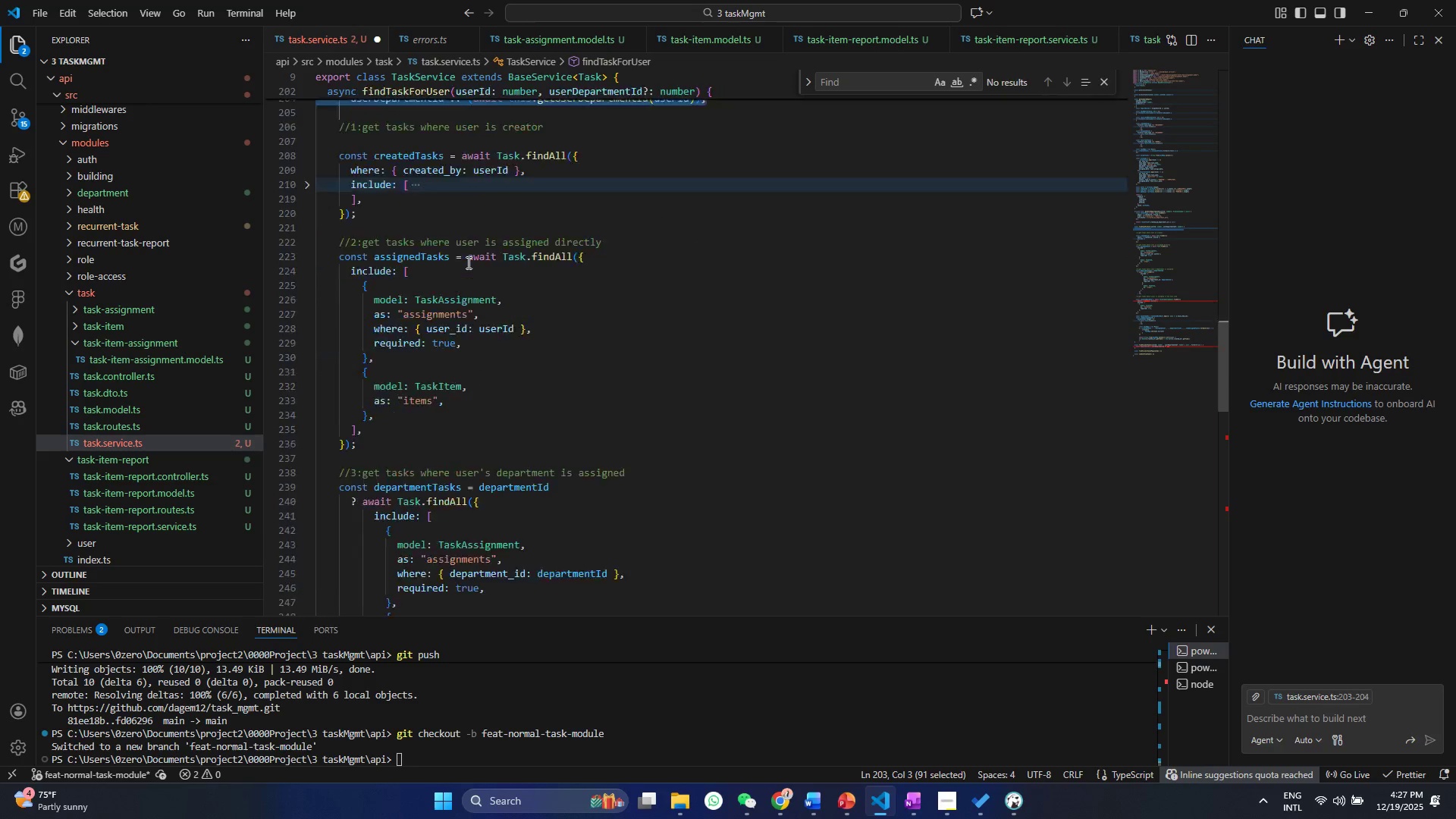 
scroll: coordinate [469, 369], scroll_direction: down, amount: 29.0
 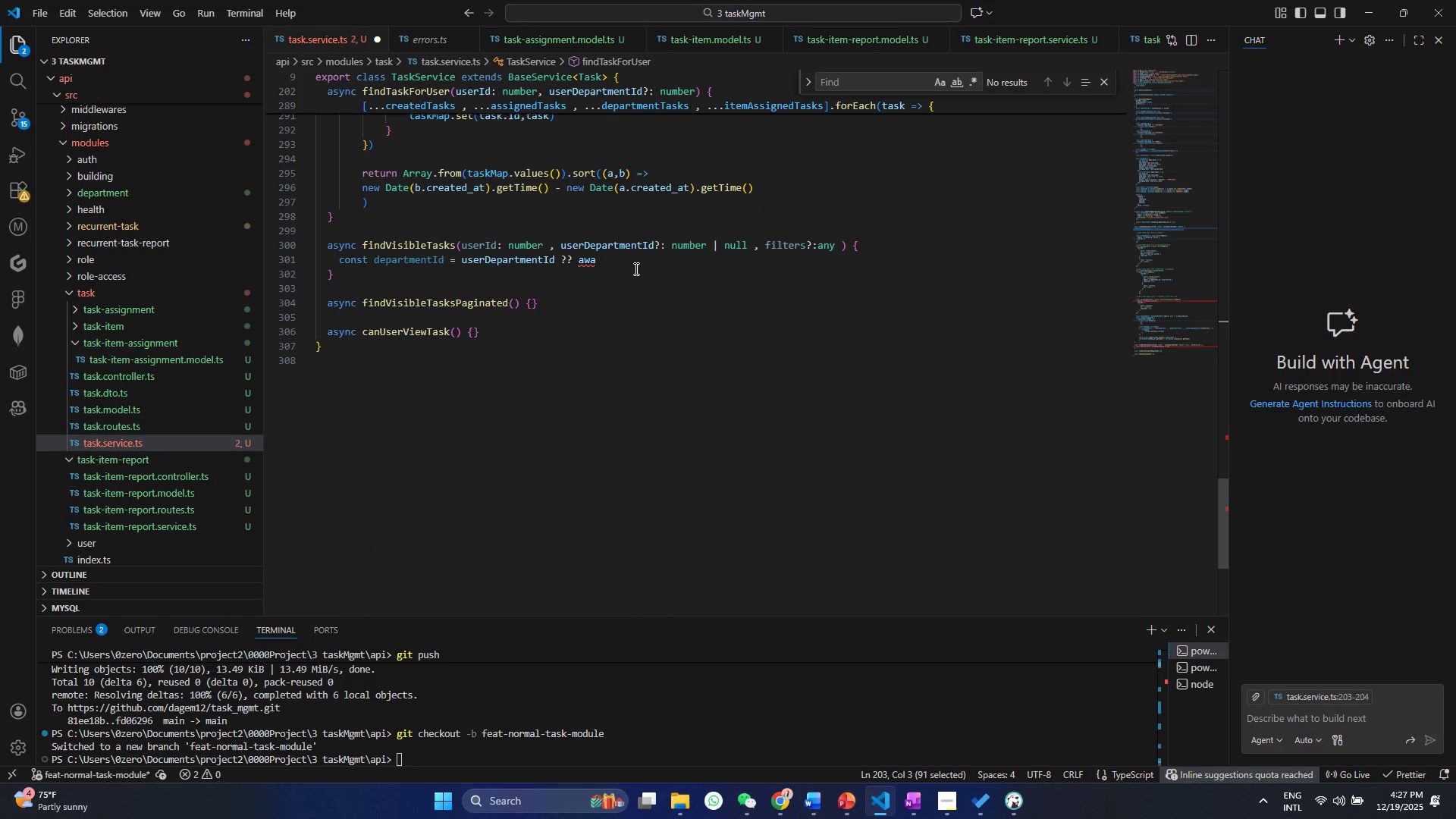 
left_click_drag(start_coordinate=[635, 263], to_coordinate=[330, 262])
 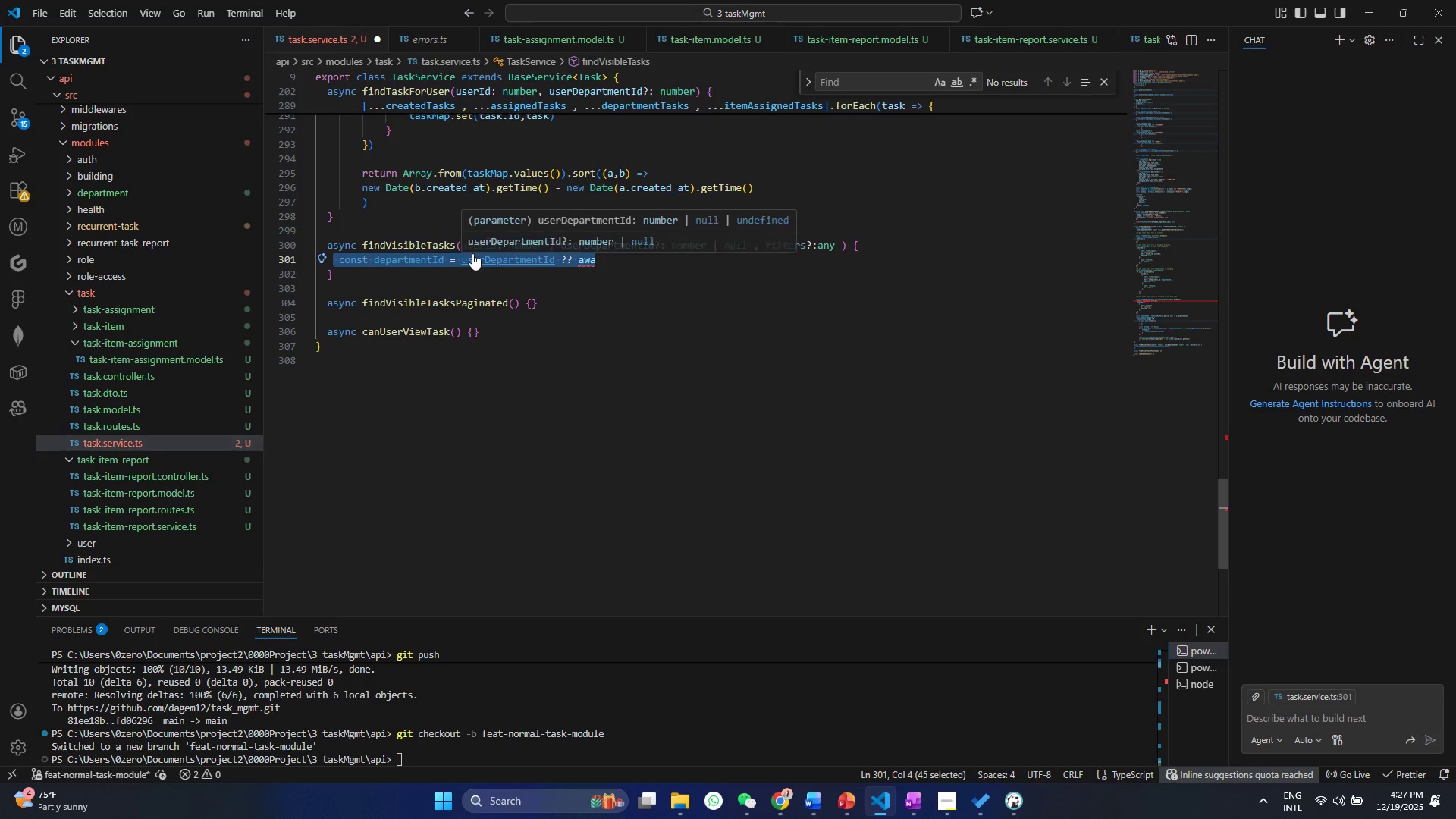 
key(Control+ControlLeft)
 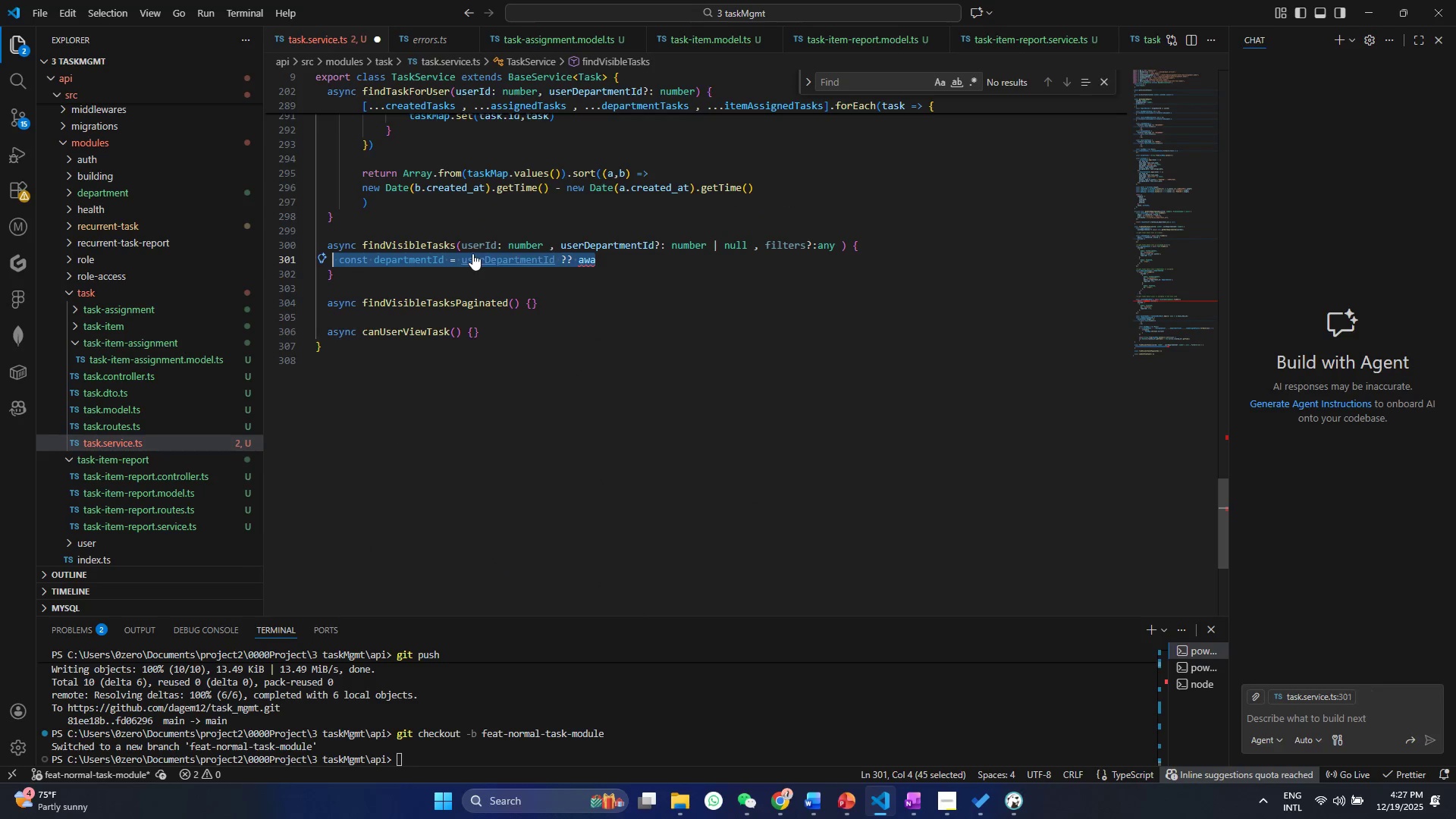 
hold_key(key=ControlLeft, duration=0.45)
 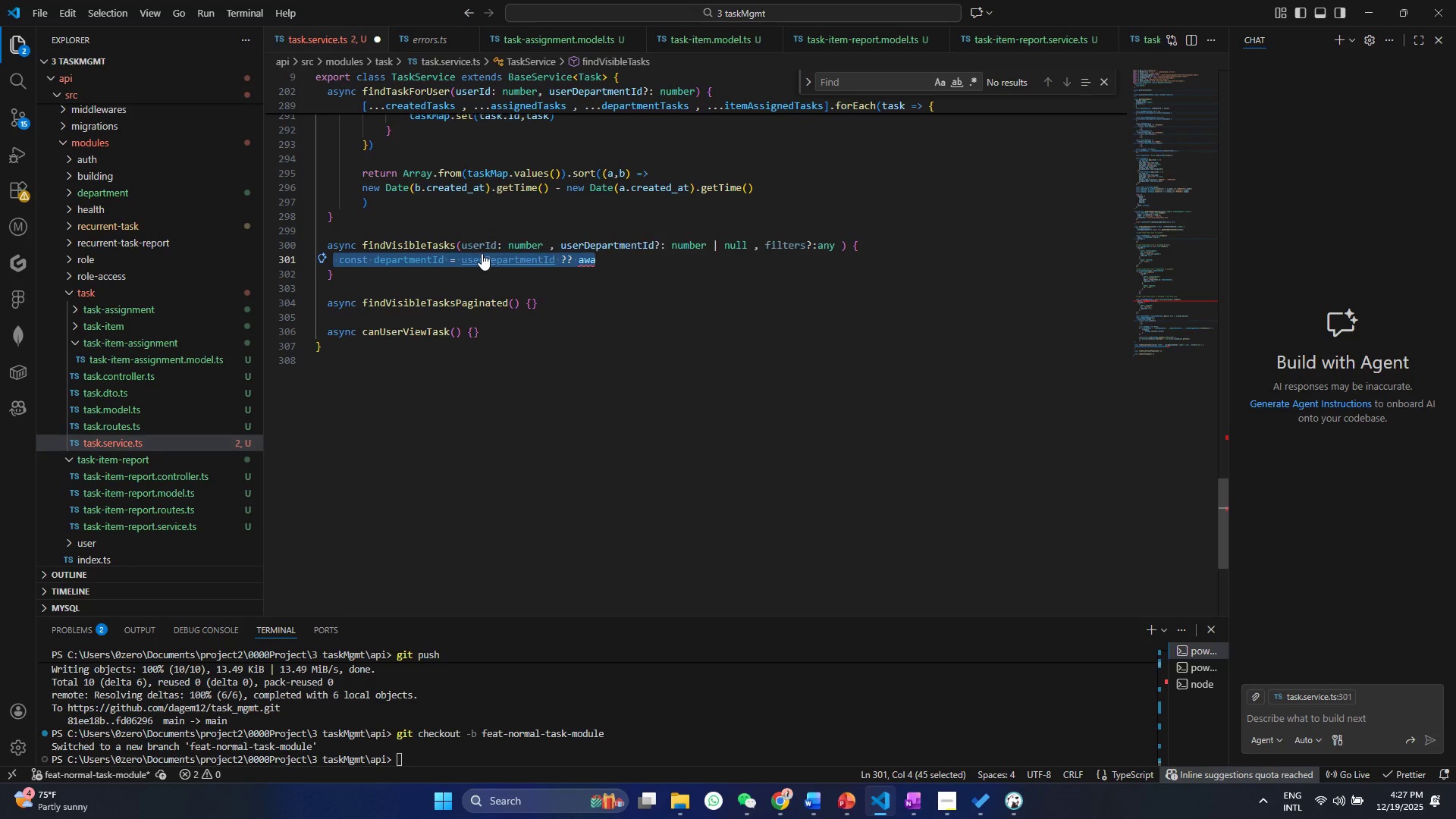 
key(Control+V)
 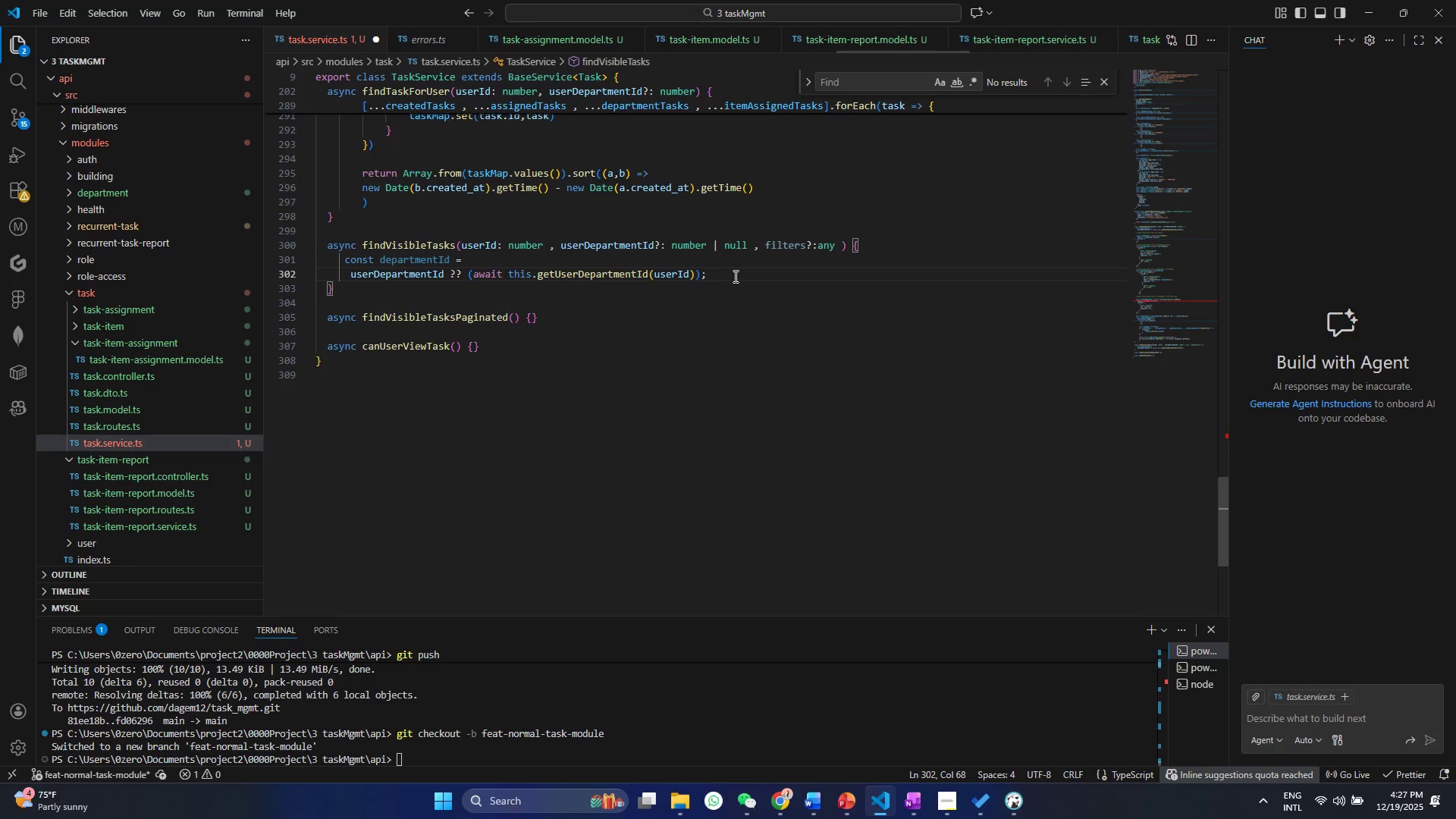 
key(Control+ControlLeft)
 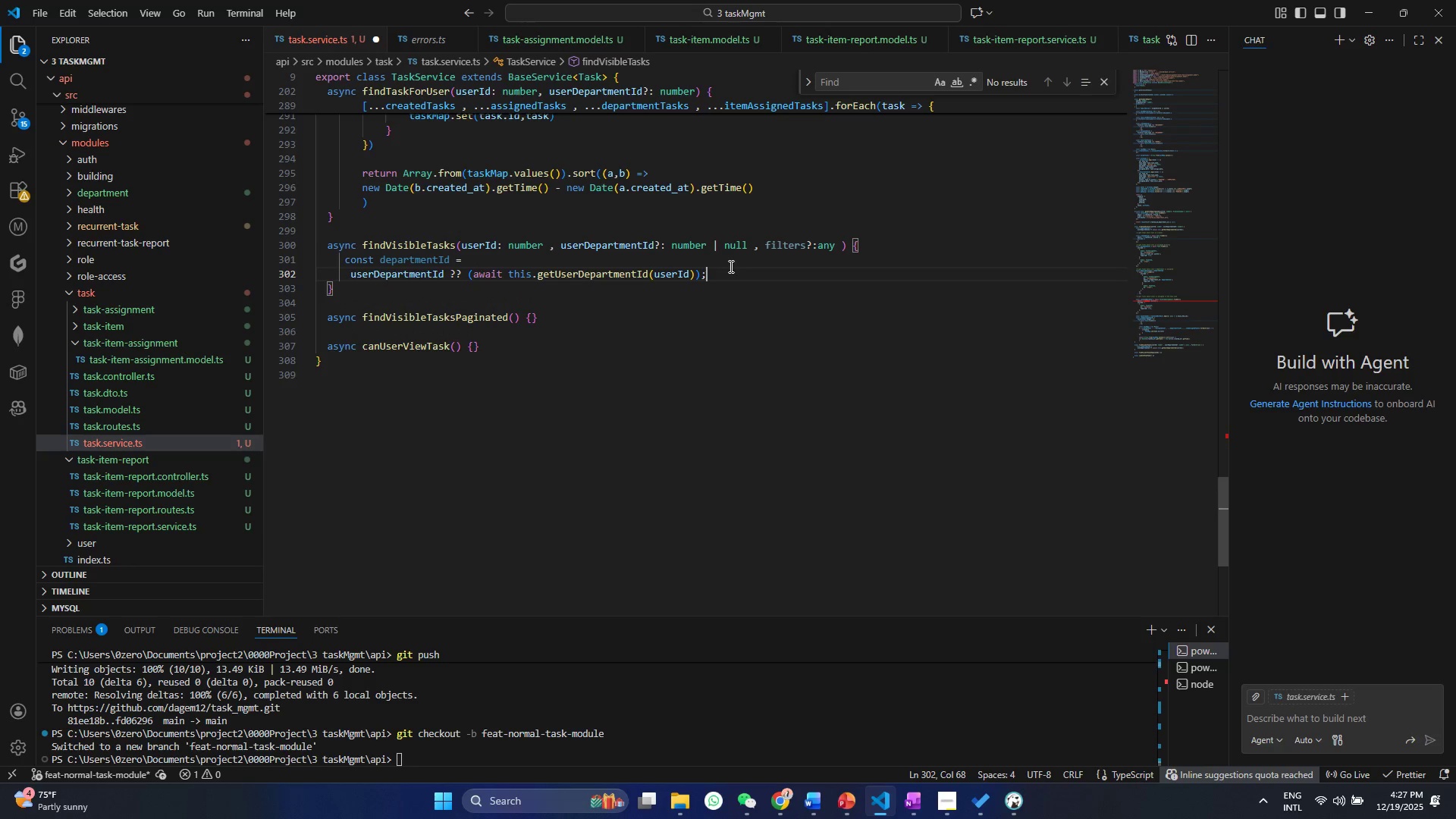 
key(Enter)
 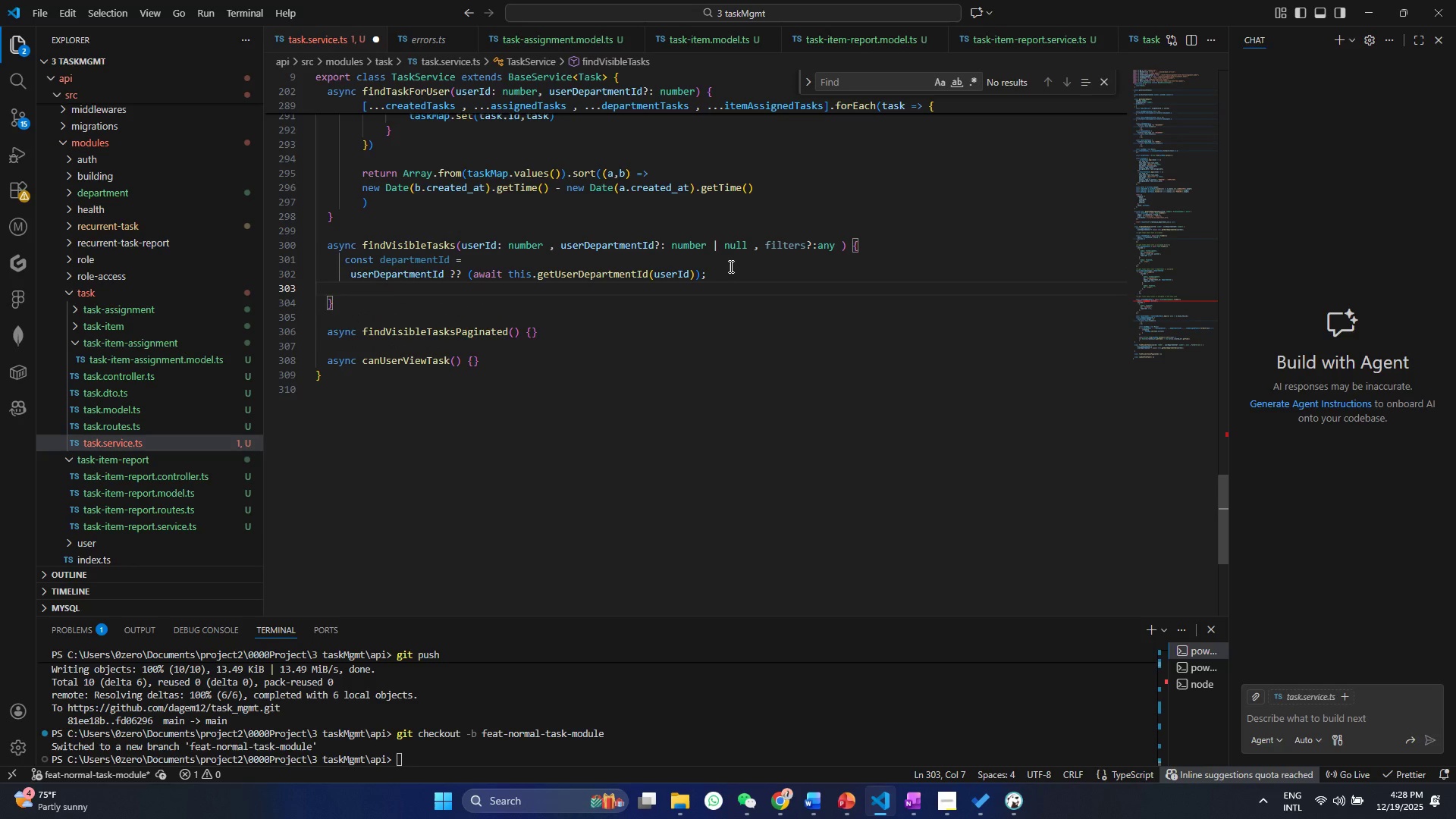 
key(Enter)
 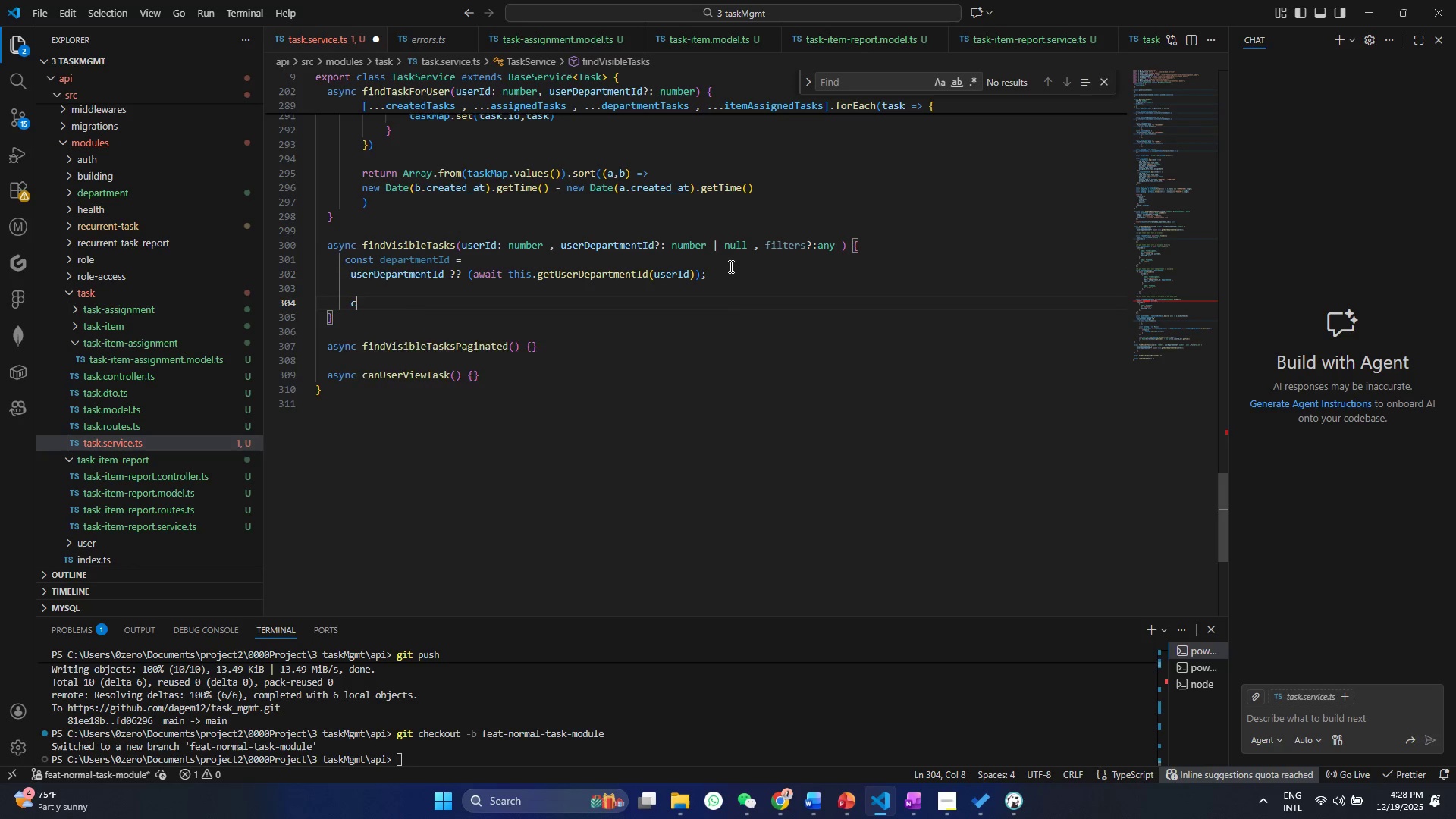 
type(const)
 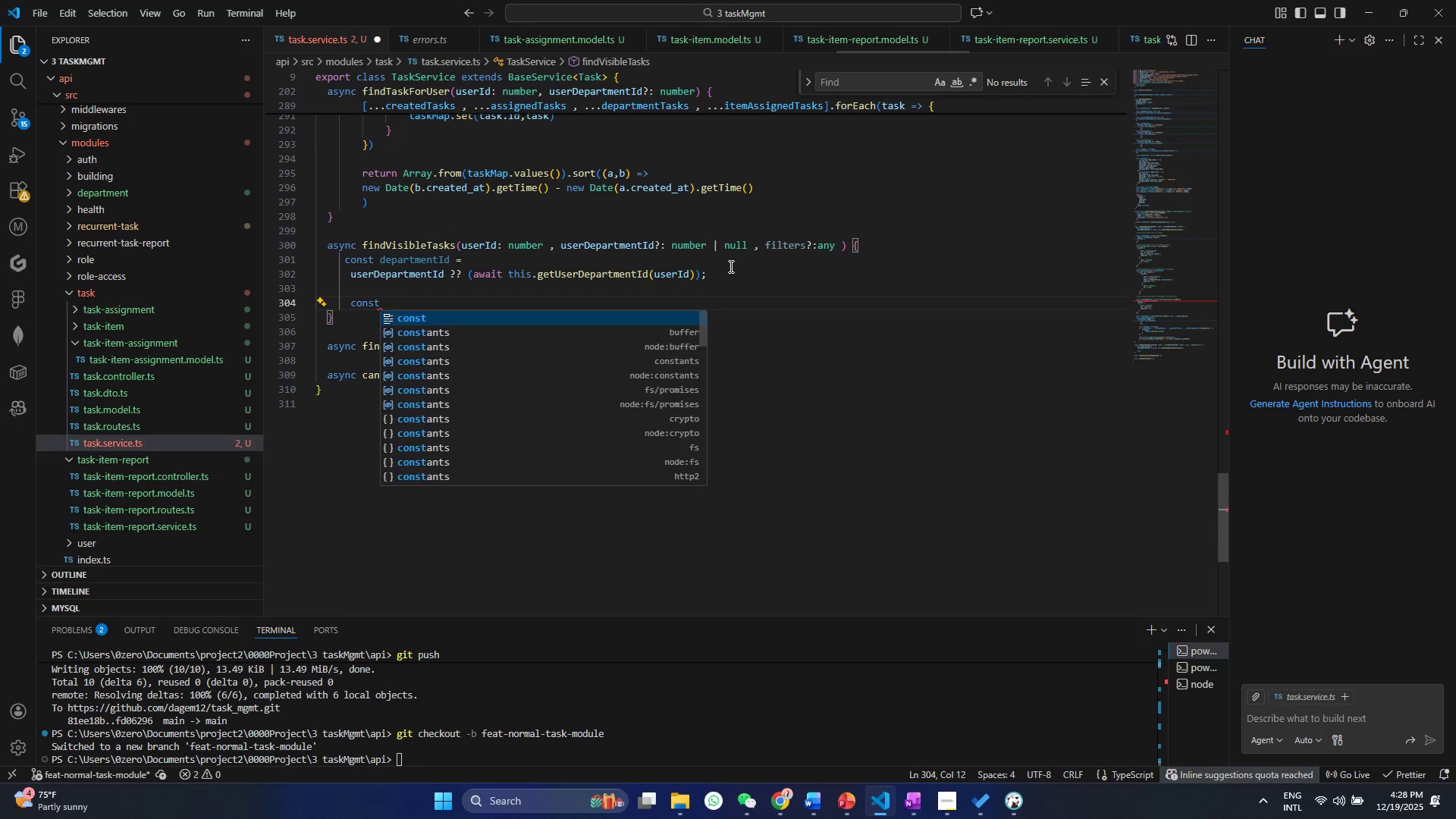 
key(Enter)
 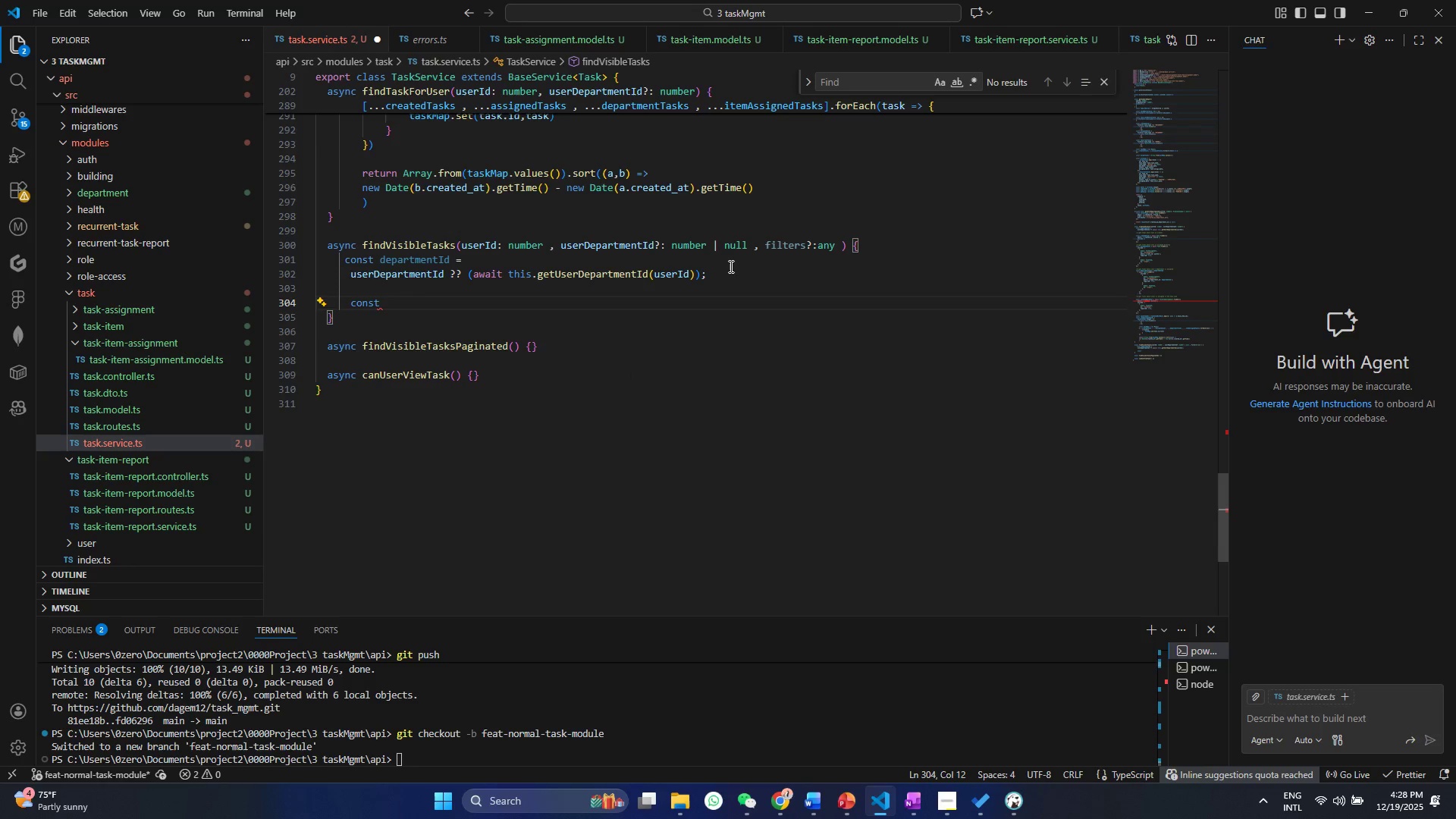 
type( creae)
key(Backspace)
type(tedTaskIds = awa)
key(Backspace)
key(Backspace)
type(wa)
 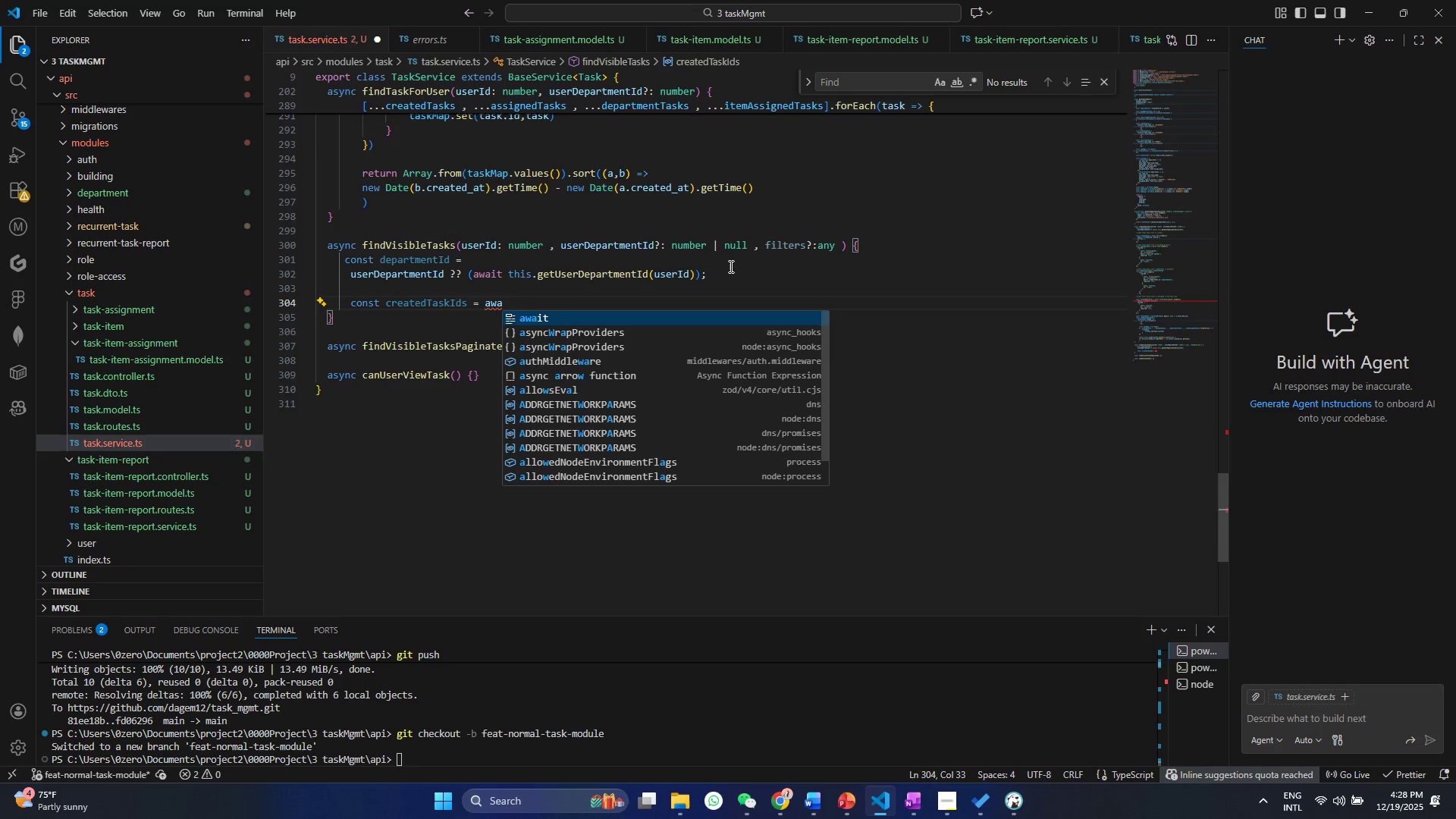 
key(Enter)
 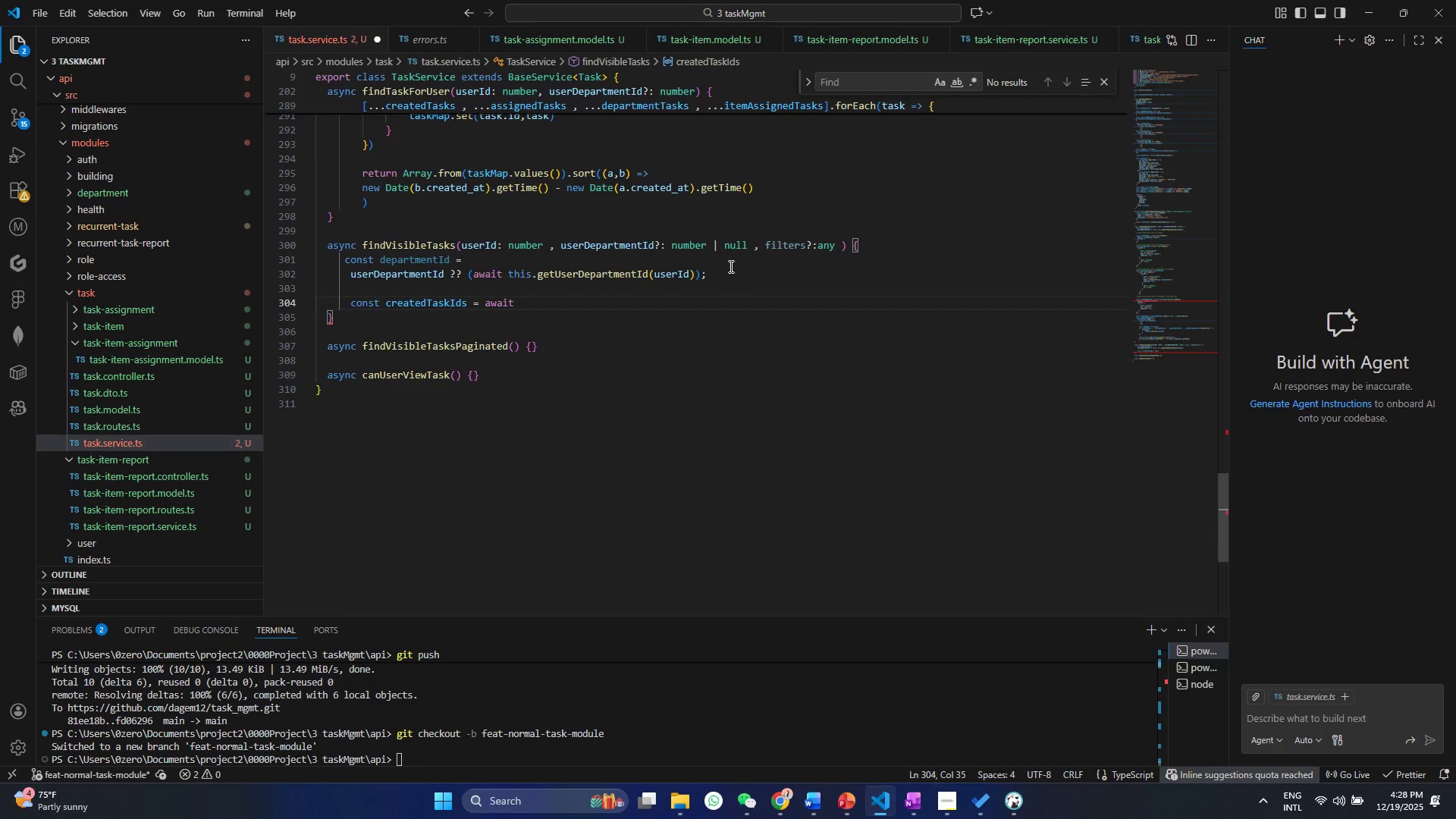 
type( Tas)
 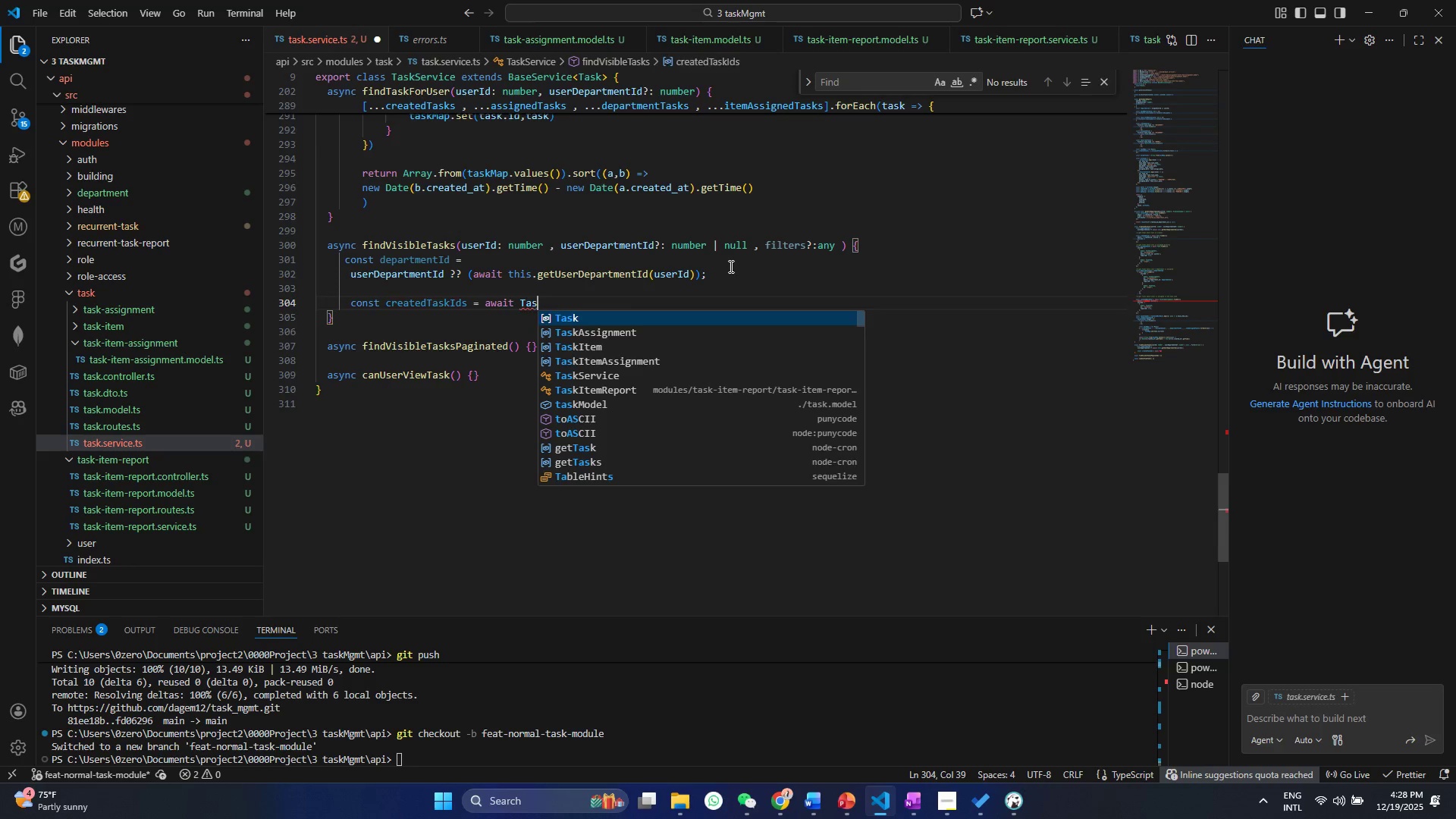 
key(Enter)
 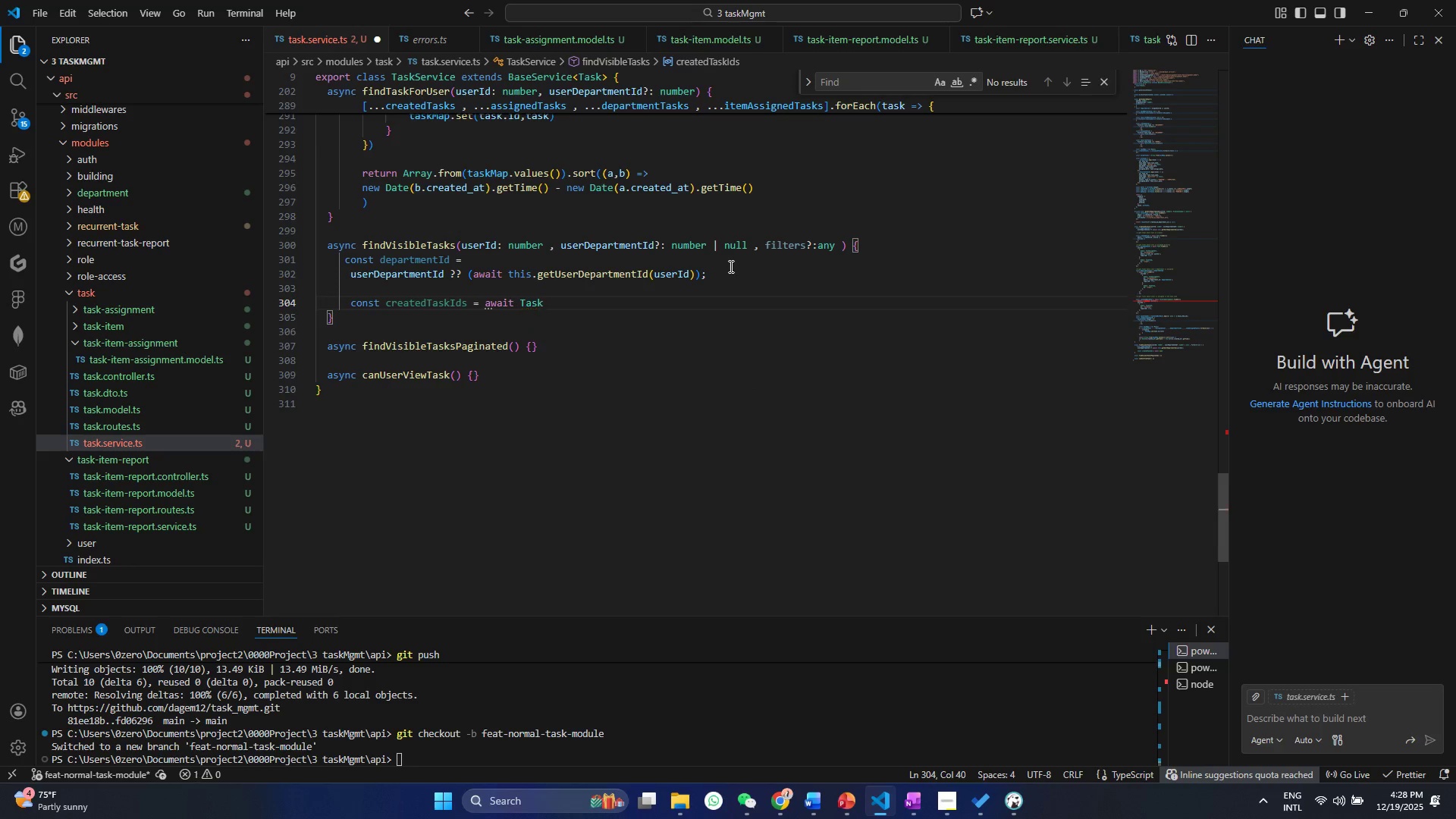 
type(.find)
 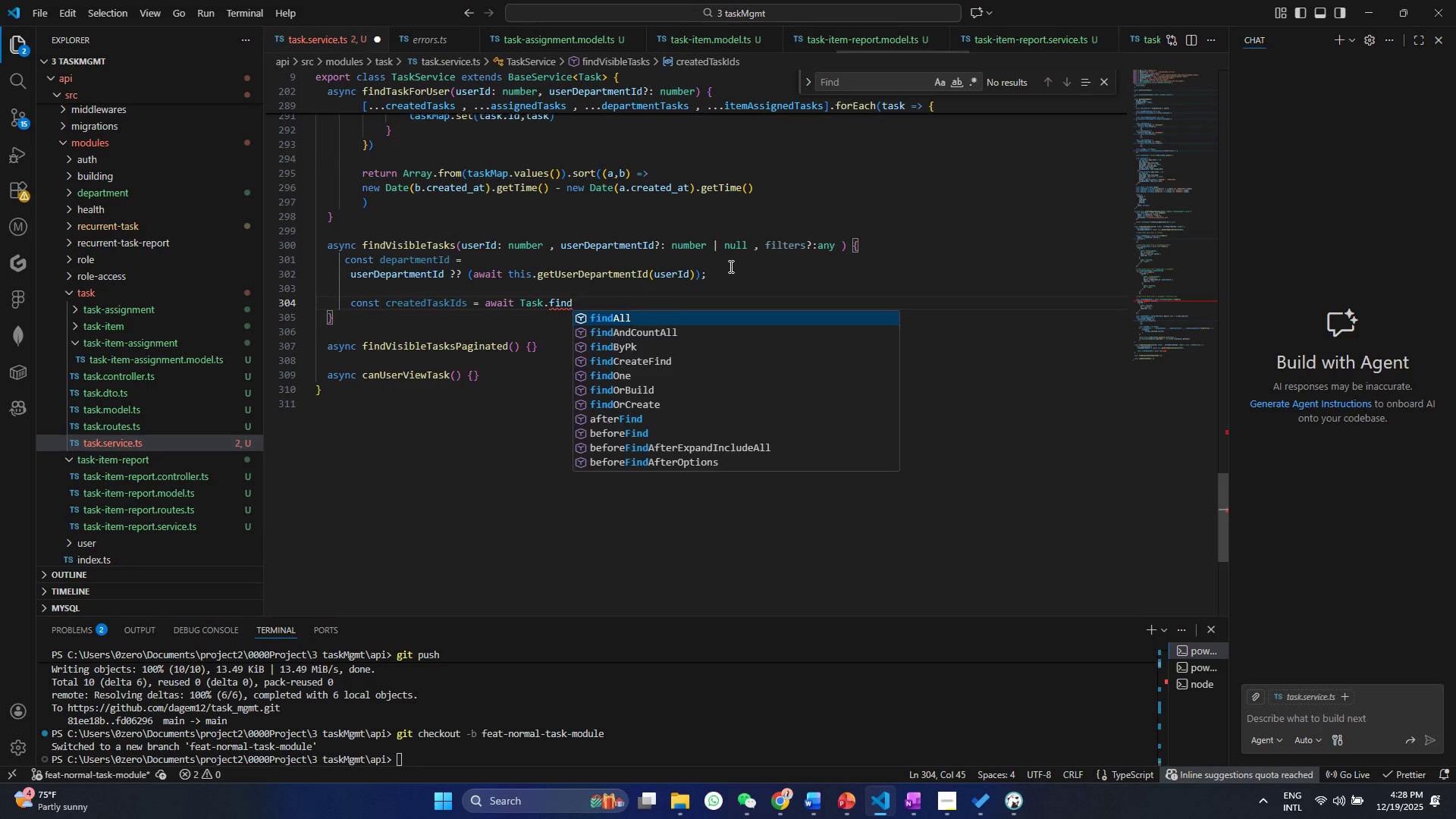 
key(Enter)
 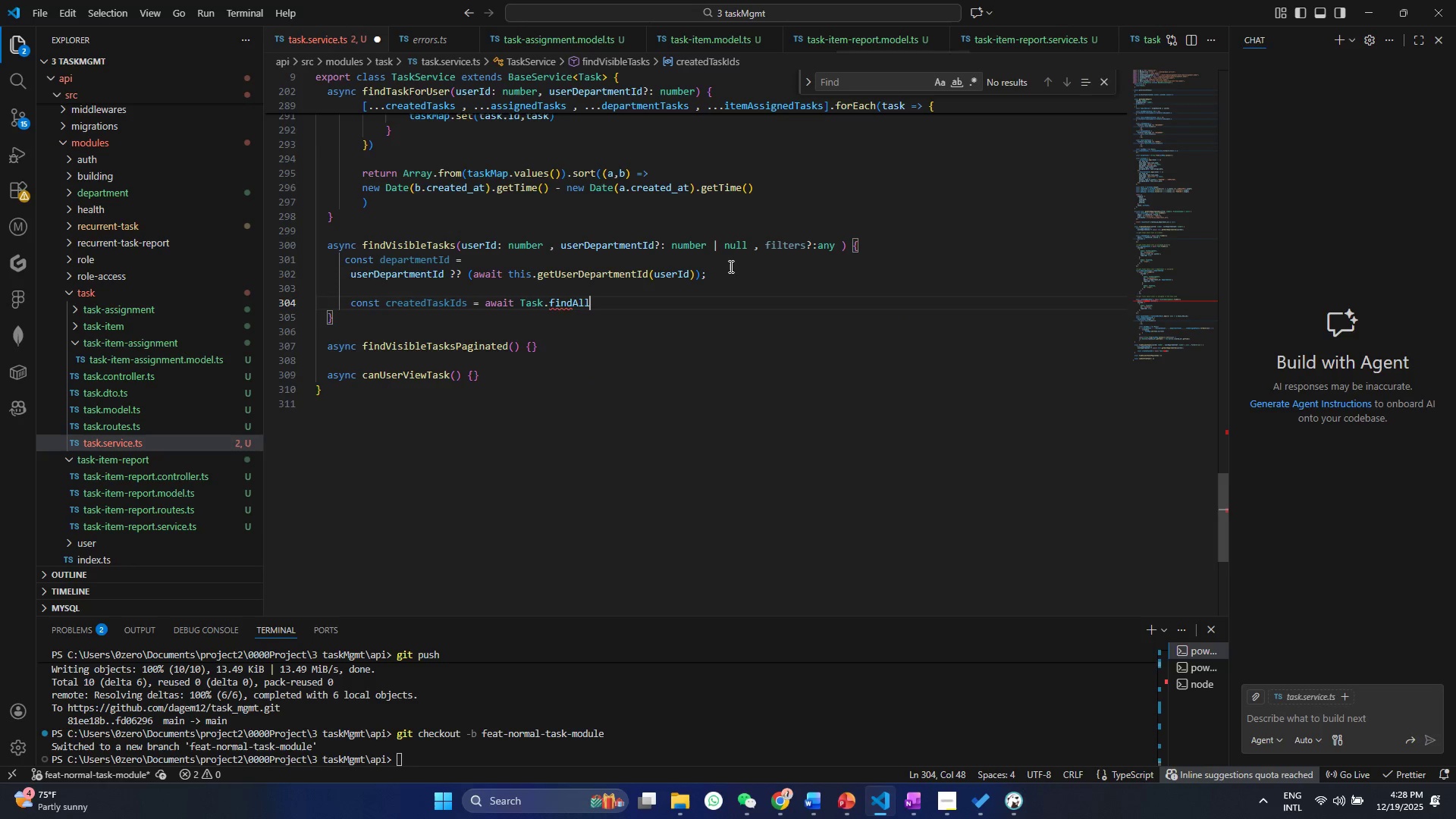 
key(Shift+9)
 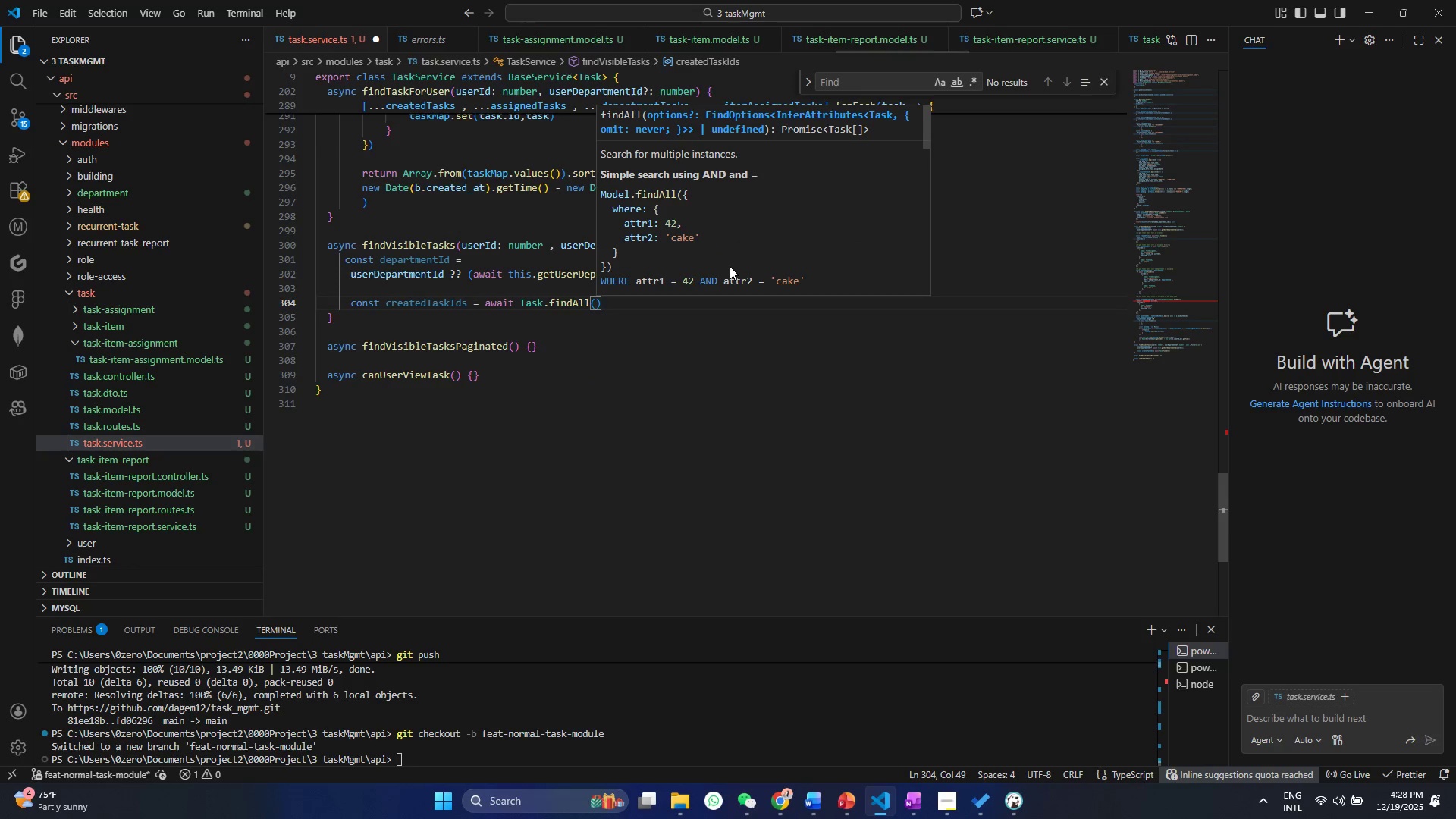 
key(Shift+BracketLeft)
 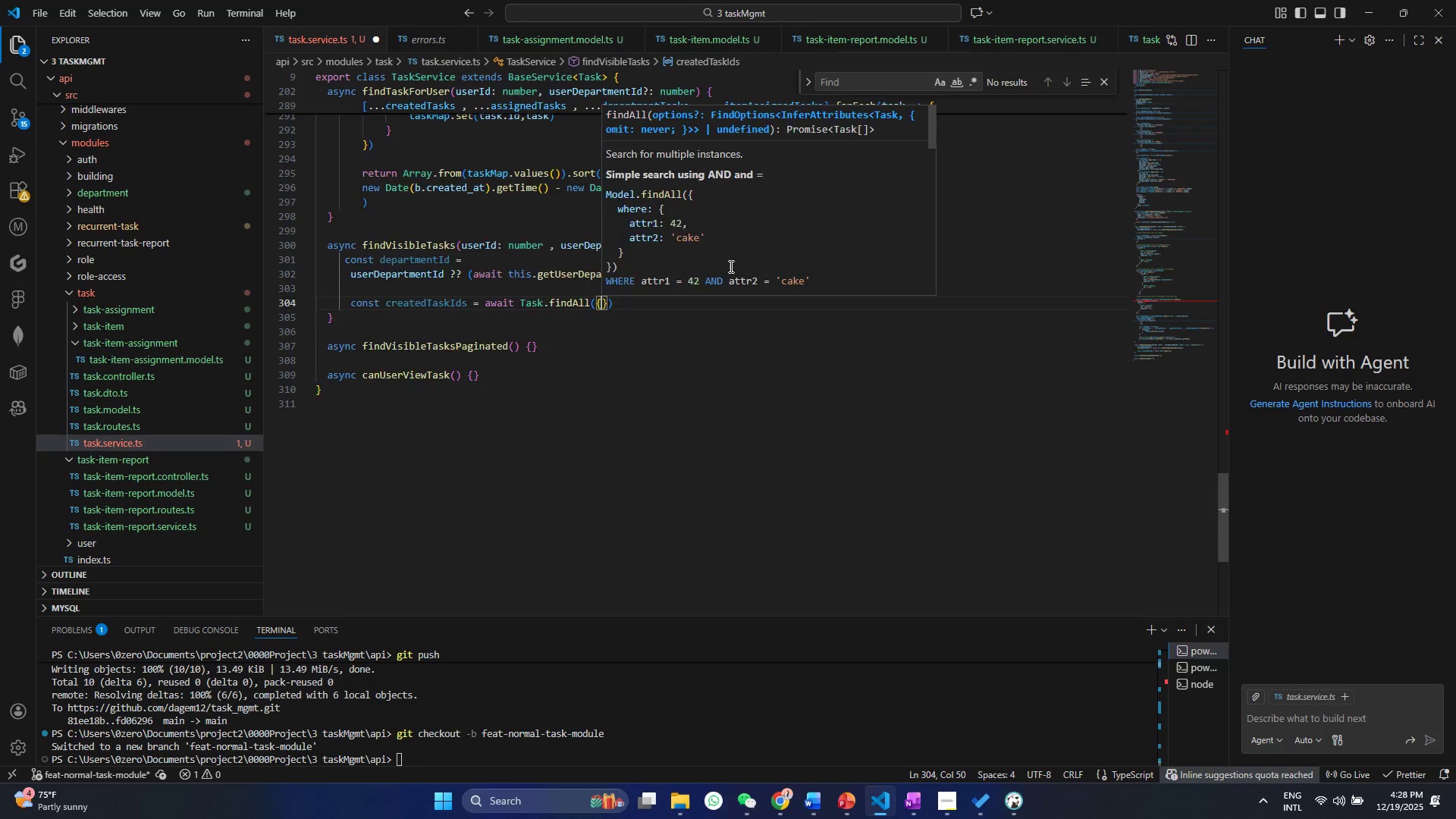 
key(Enter)
 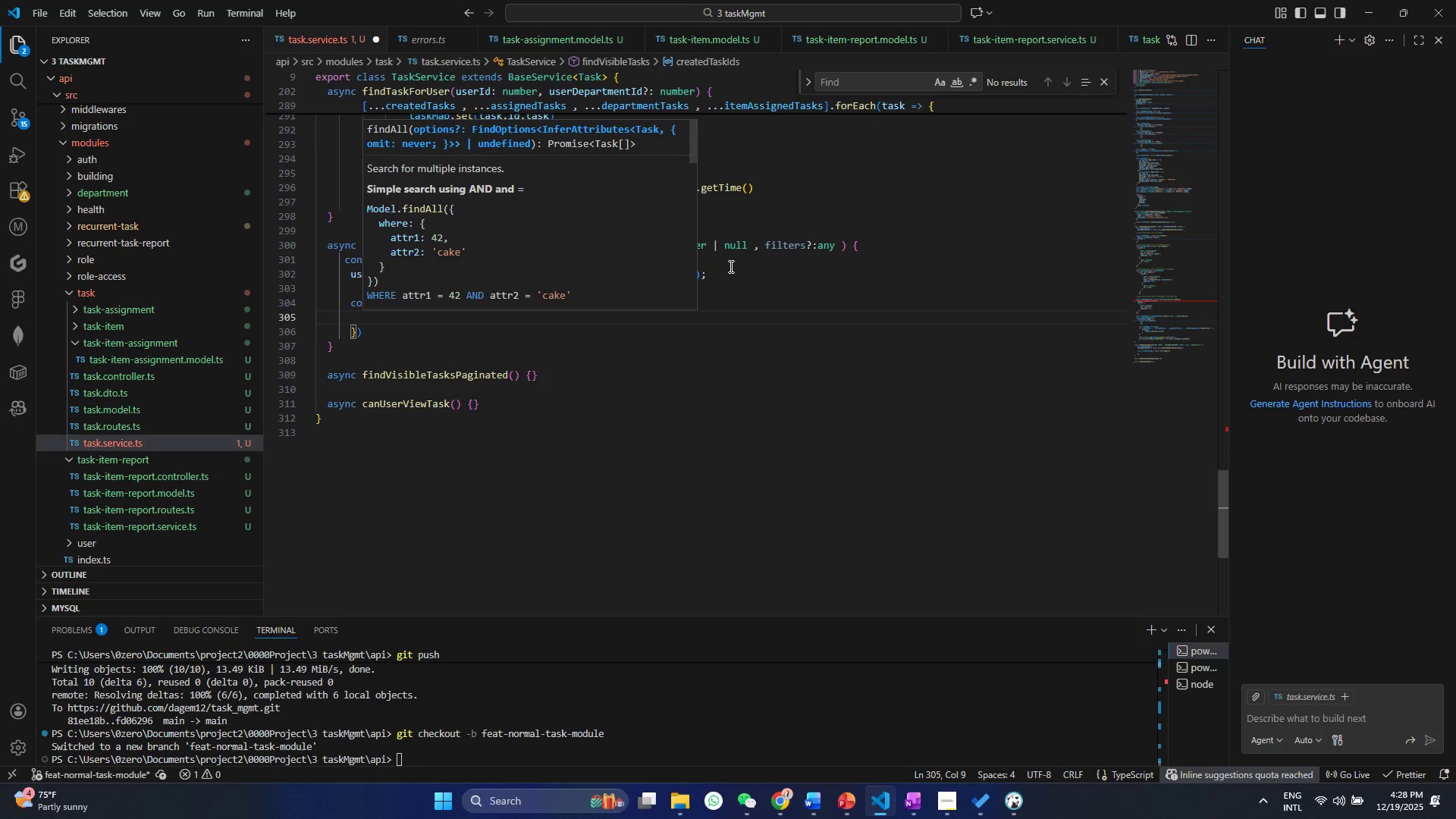 
key(W)
 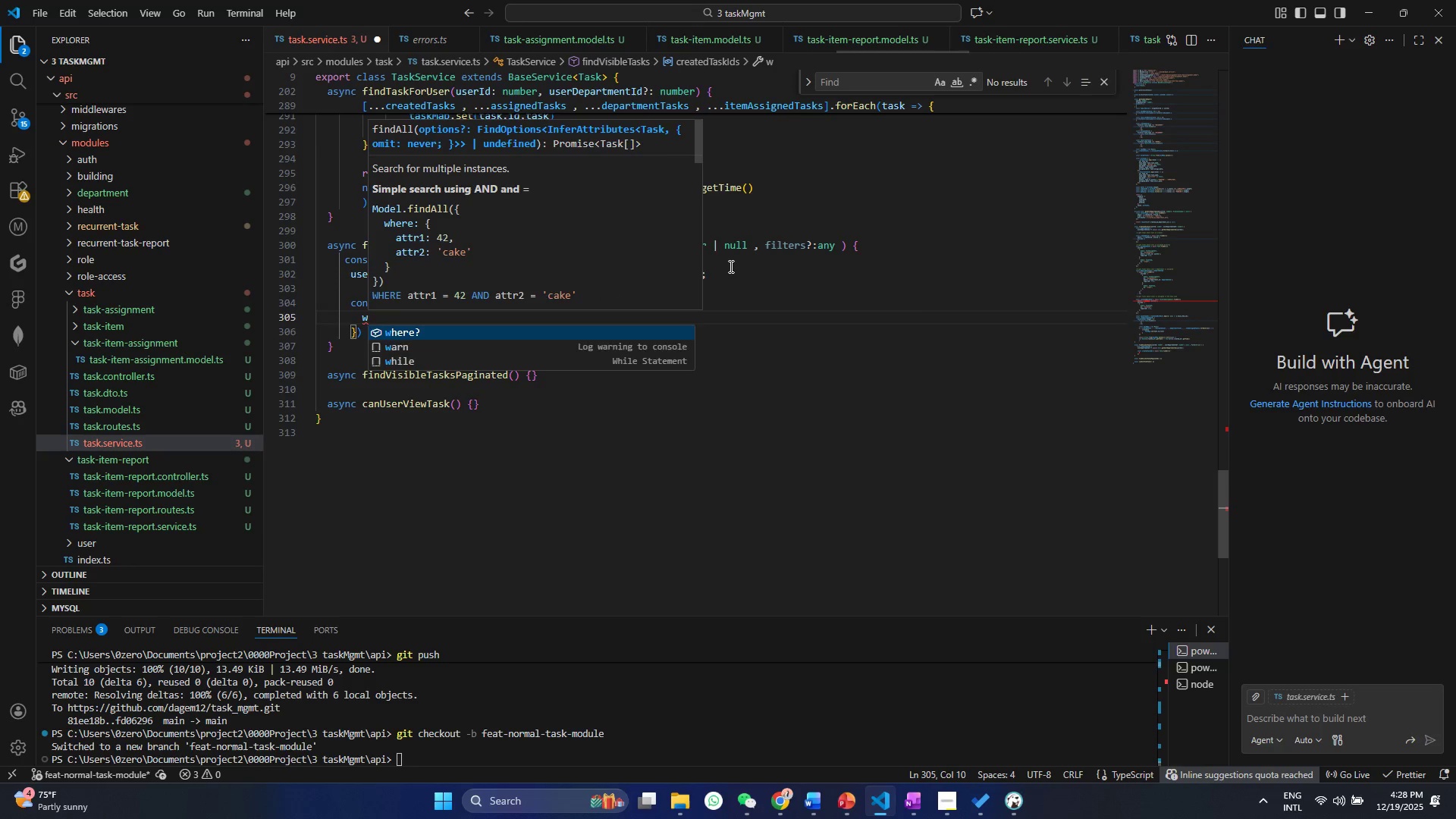 
key(Enter)
 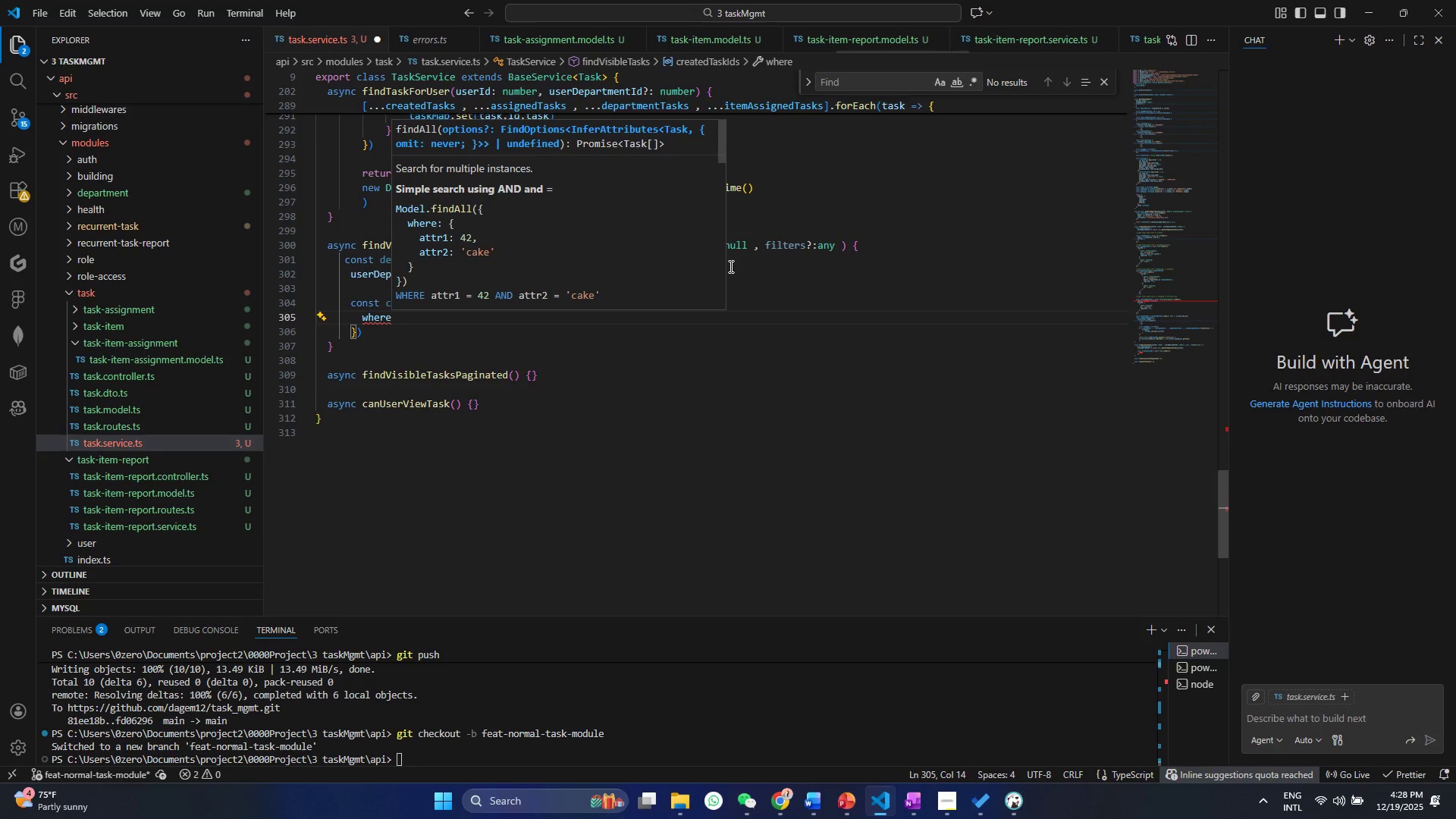 
type(:{cre)
 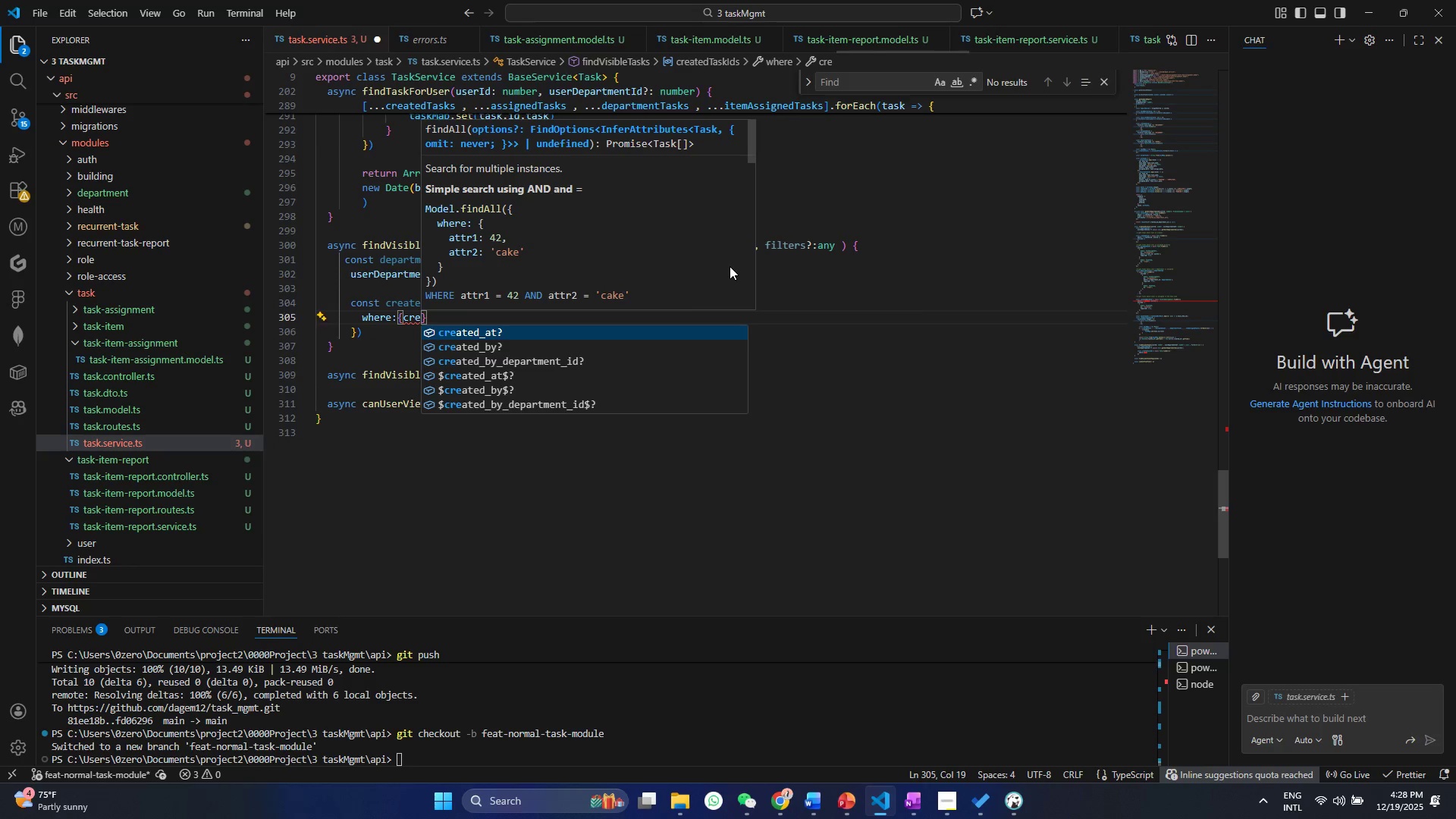 
key(ArrowDown)
 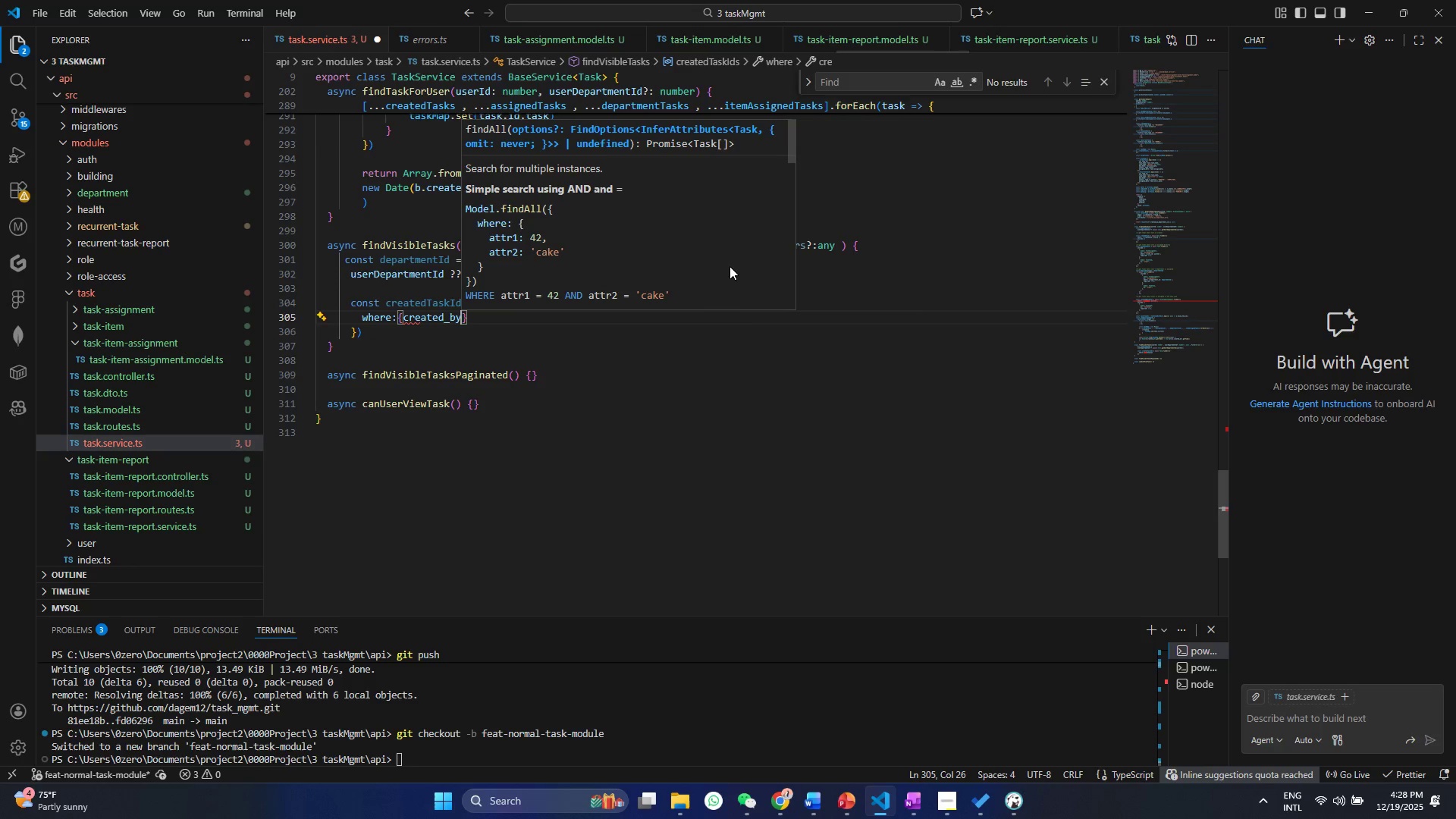 
key(Enter)
 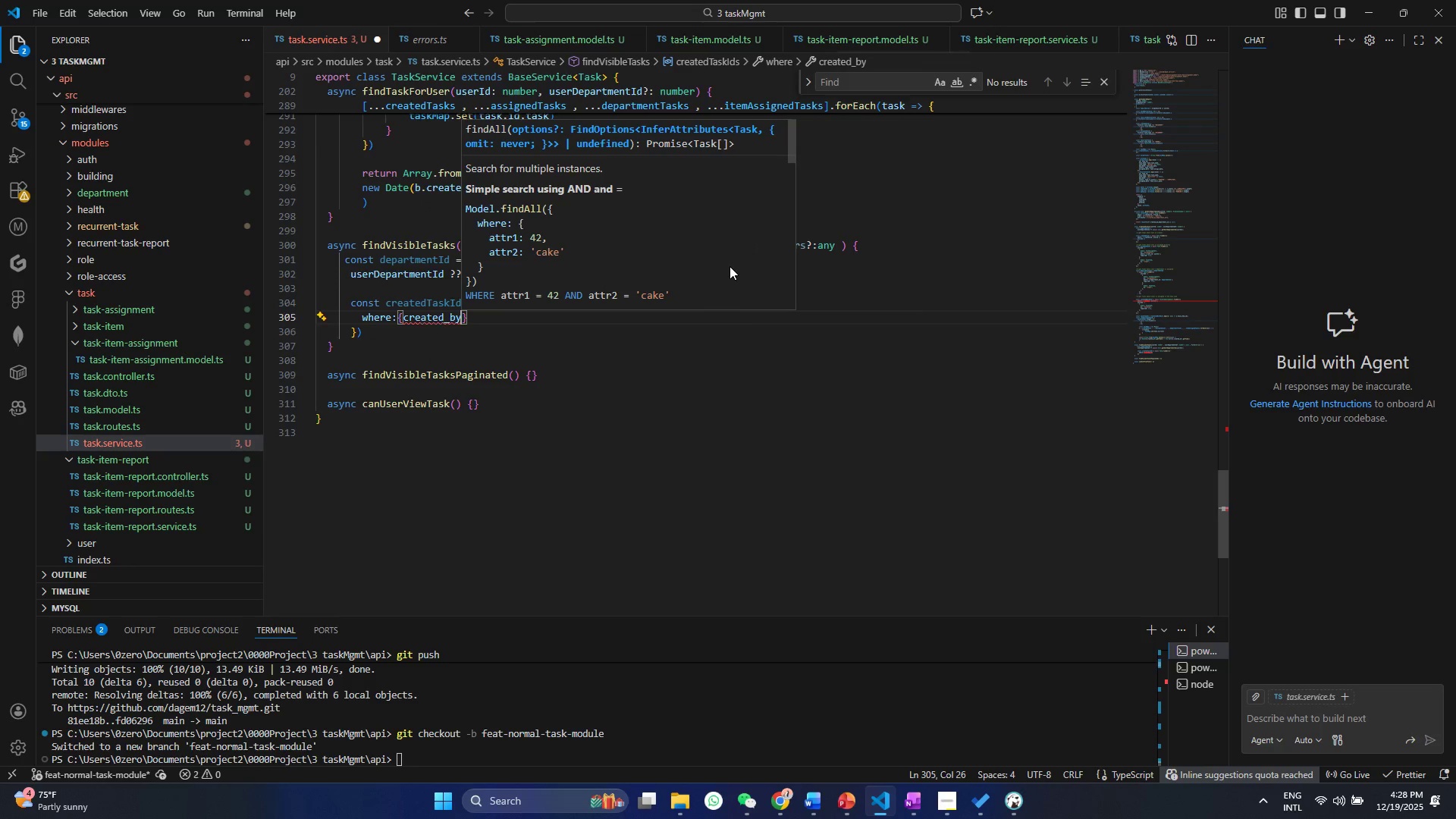 
type(:us)
 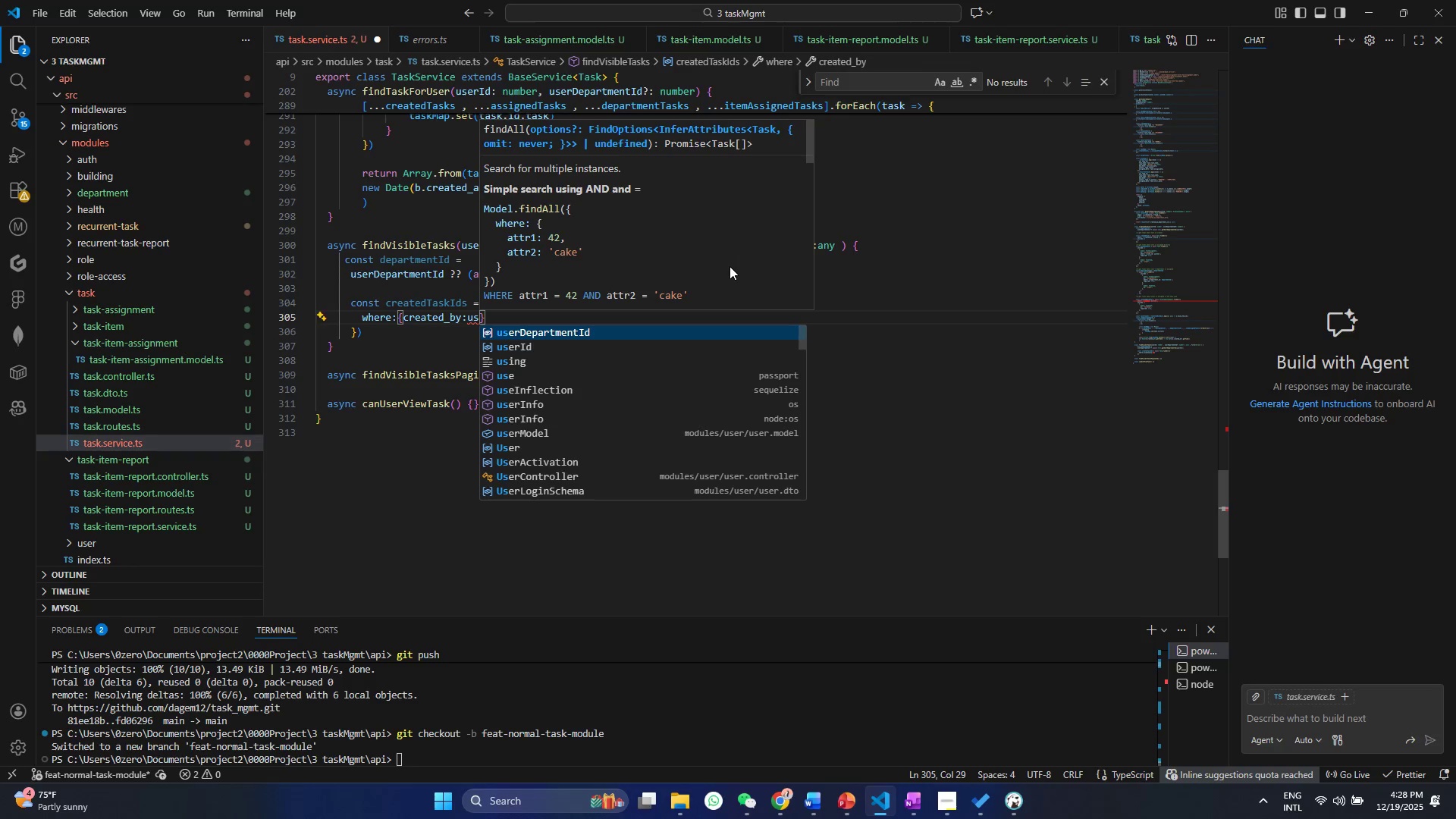 
key(ArrowDown)
 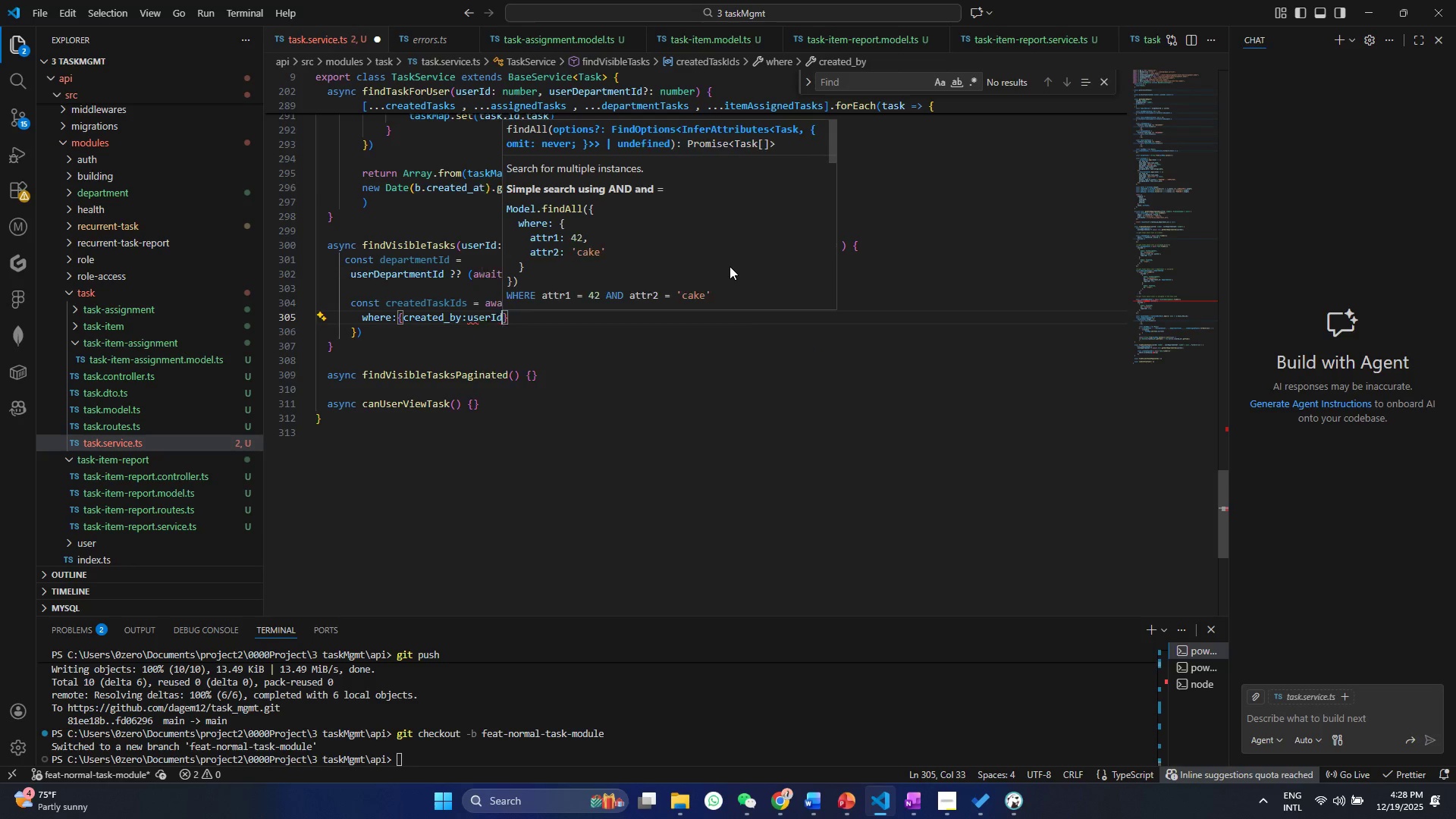 
key(Enter)
 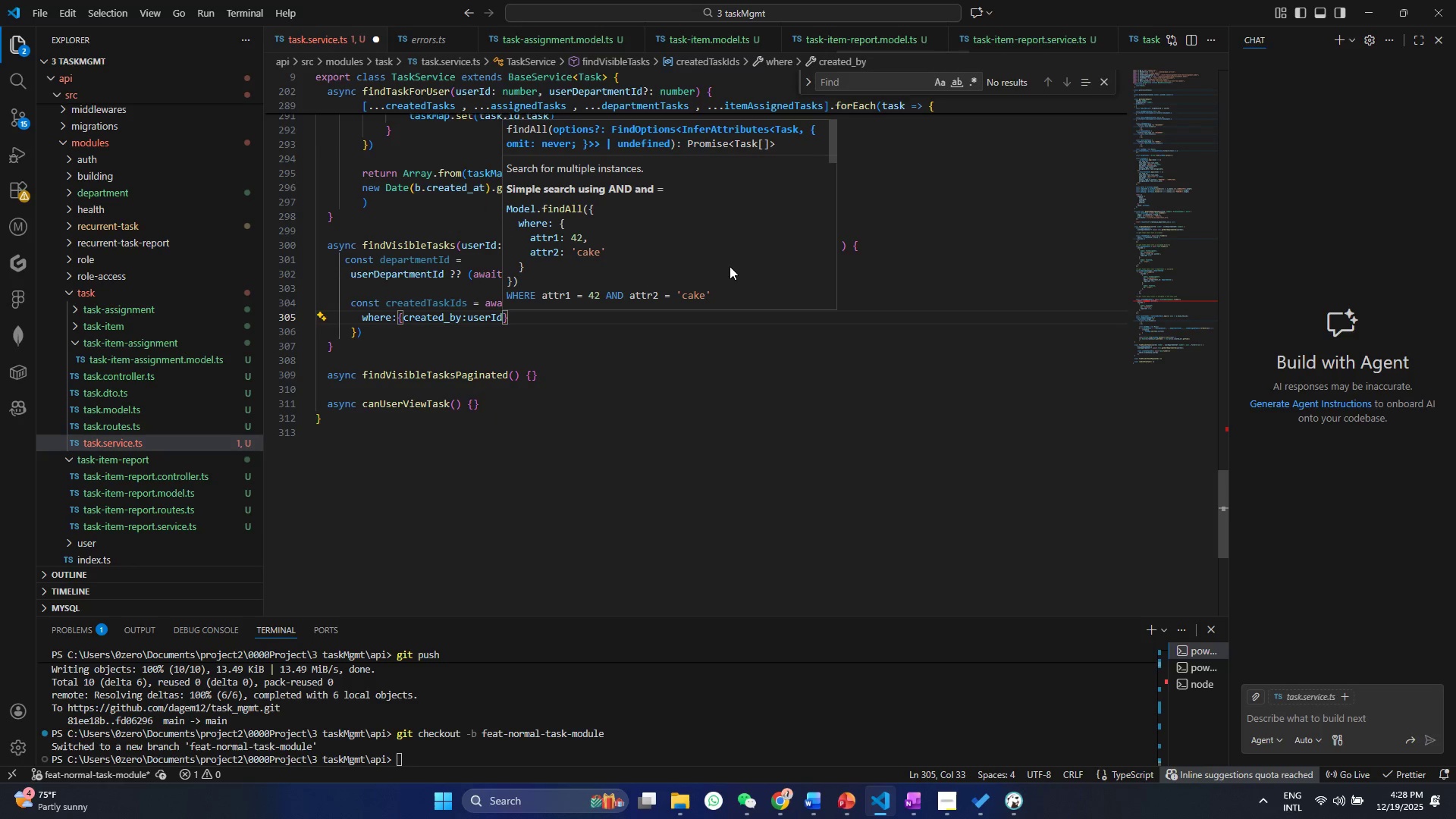 
key(ArrowRight)
 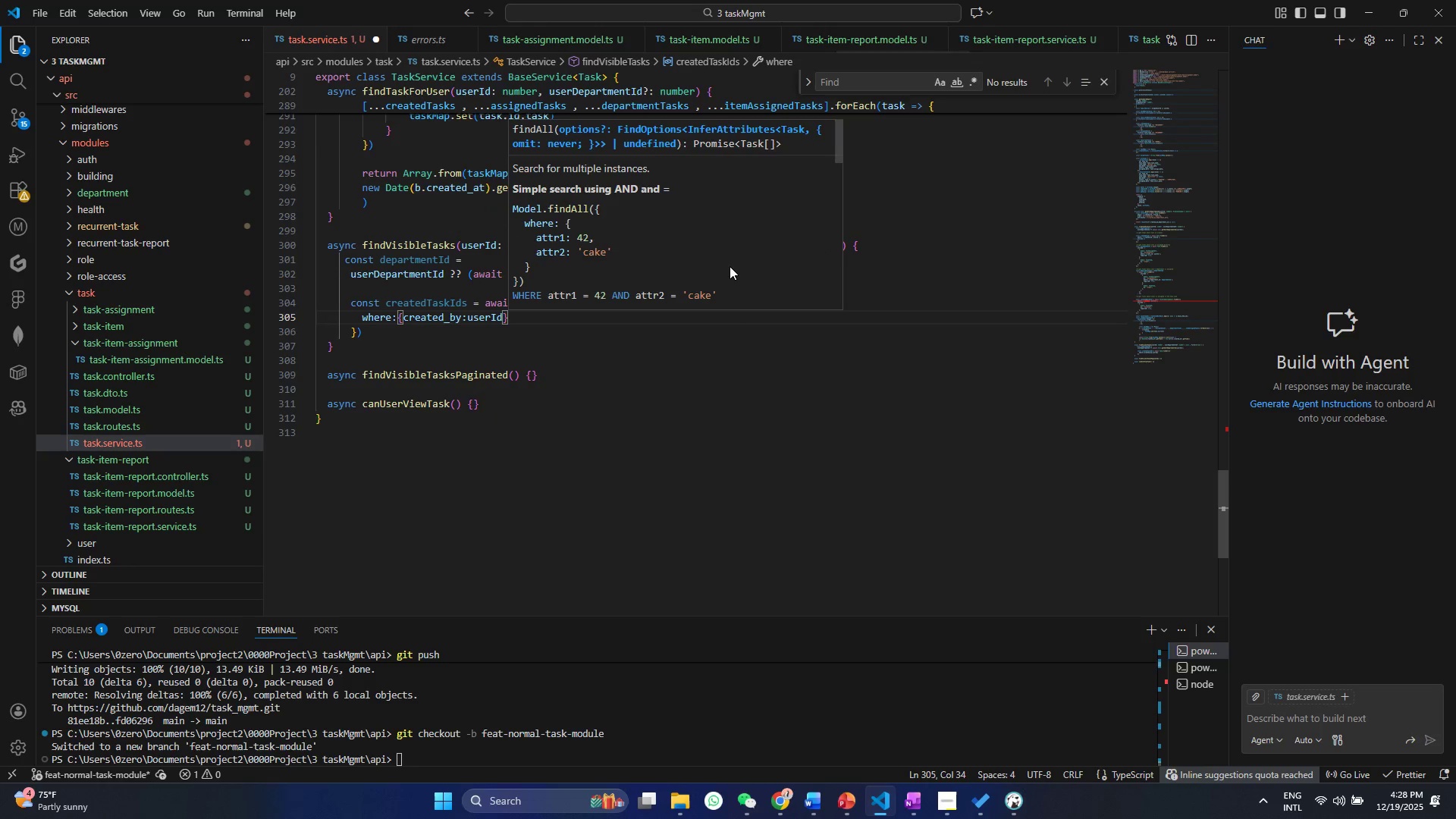 
key(Comma)
 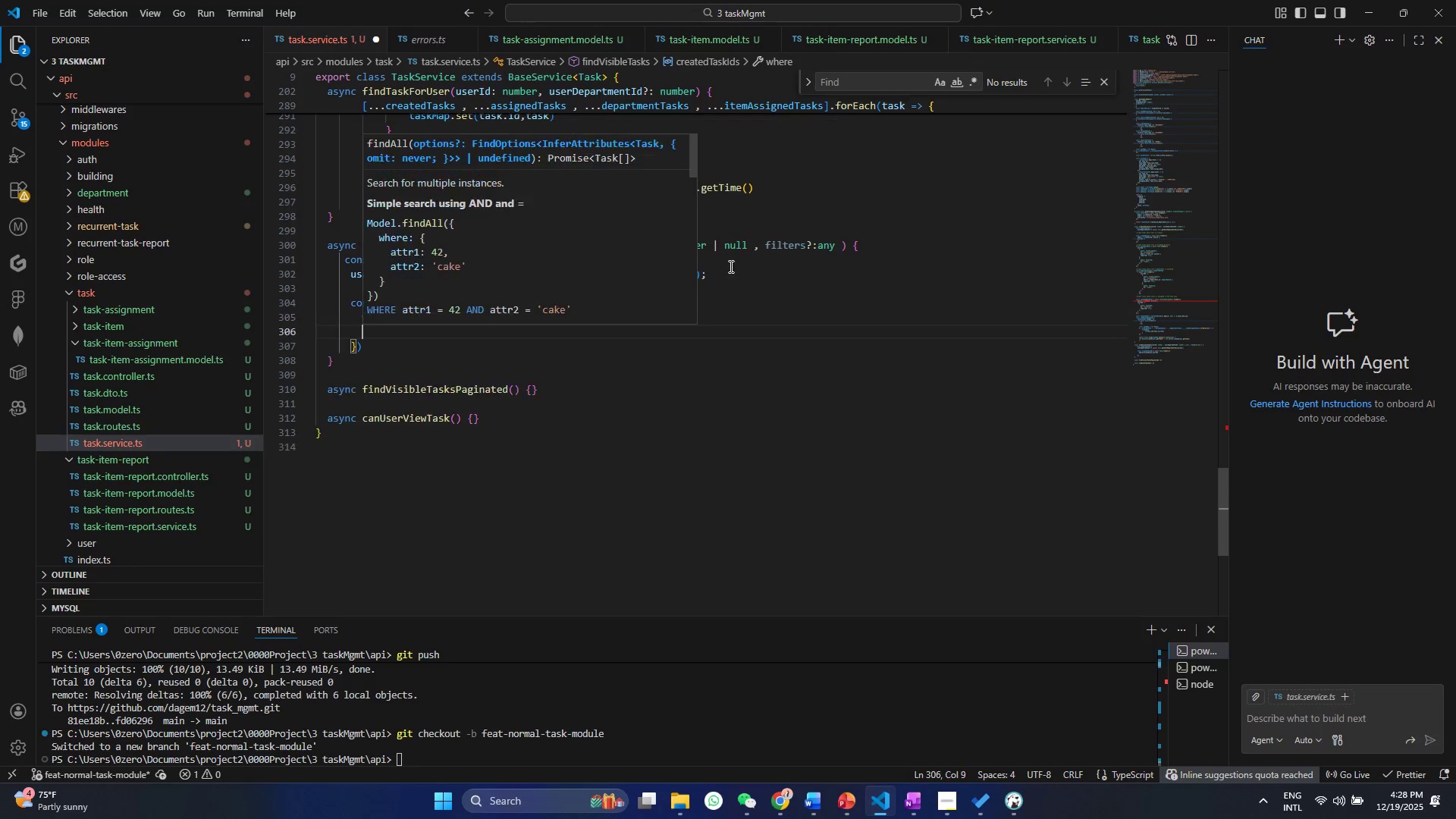 
key(Enter)
 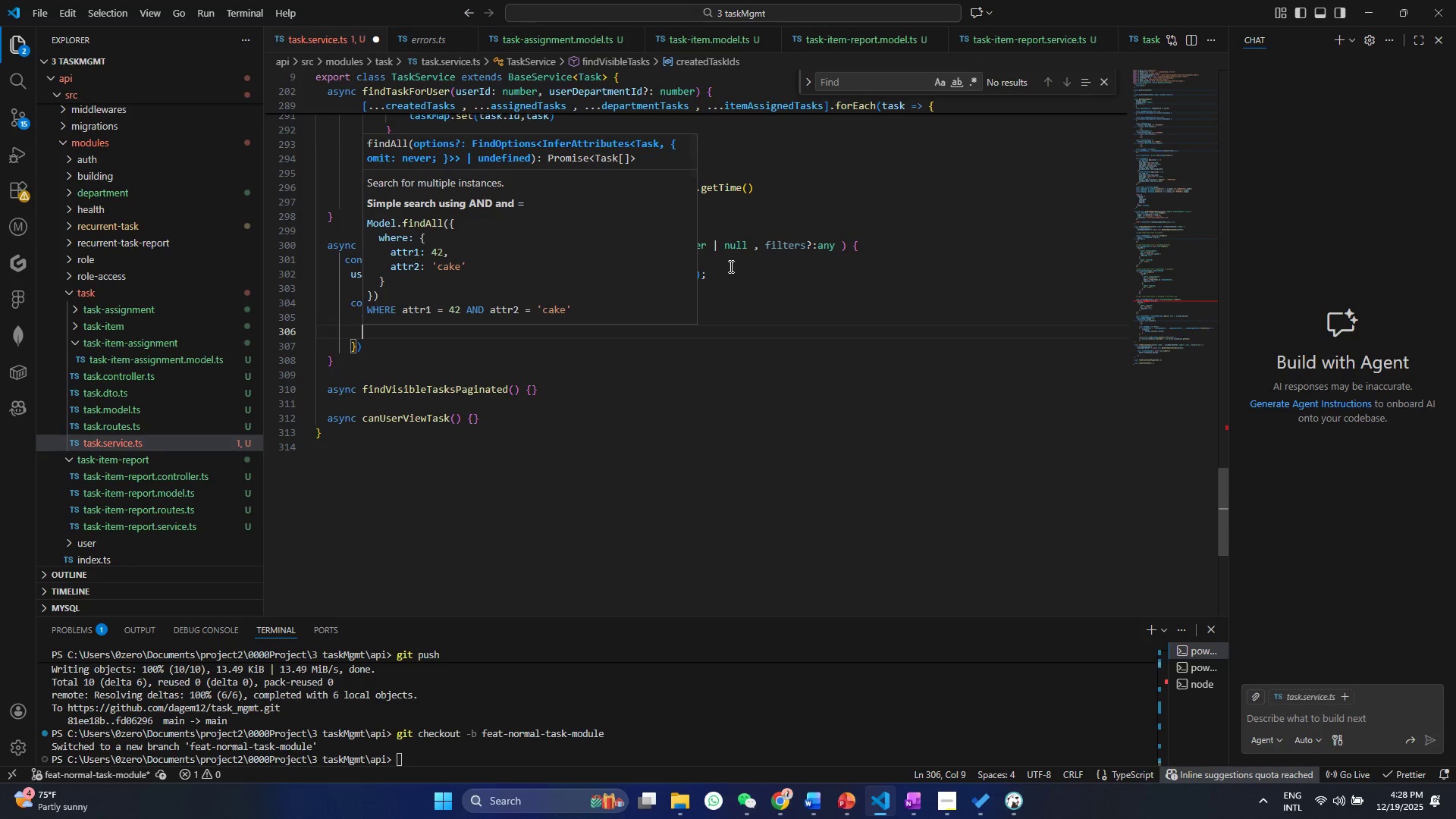 
type(at)
 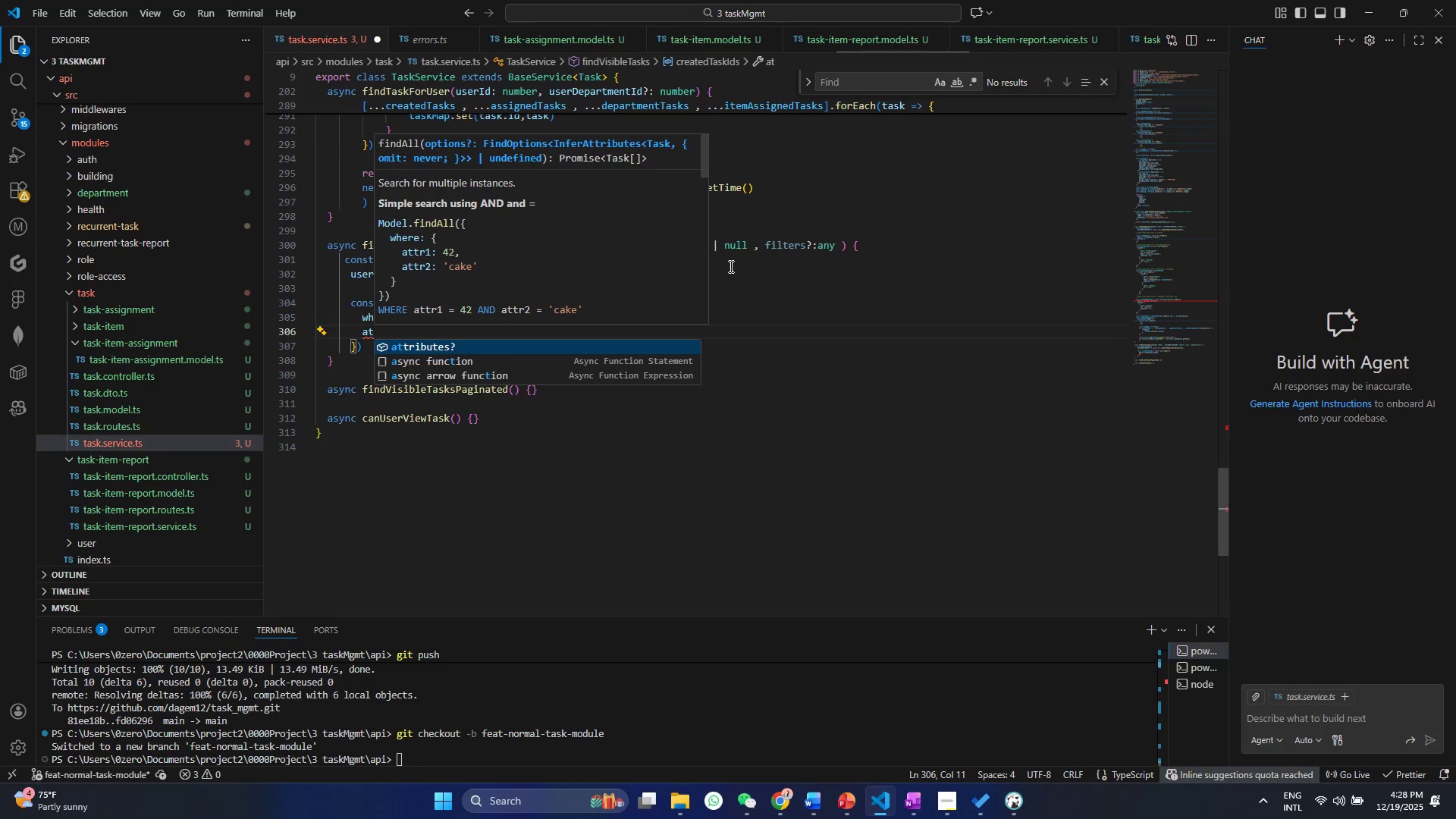 
key(Enter)
 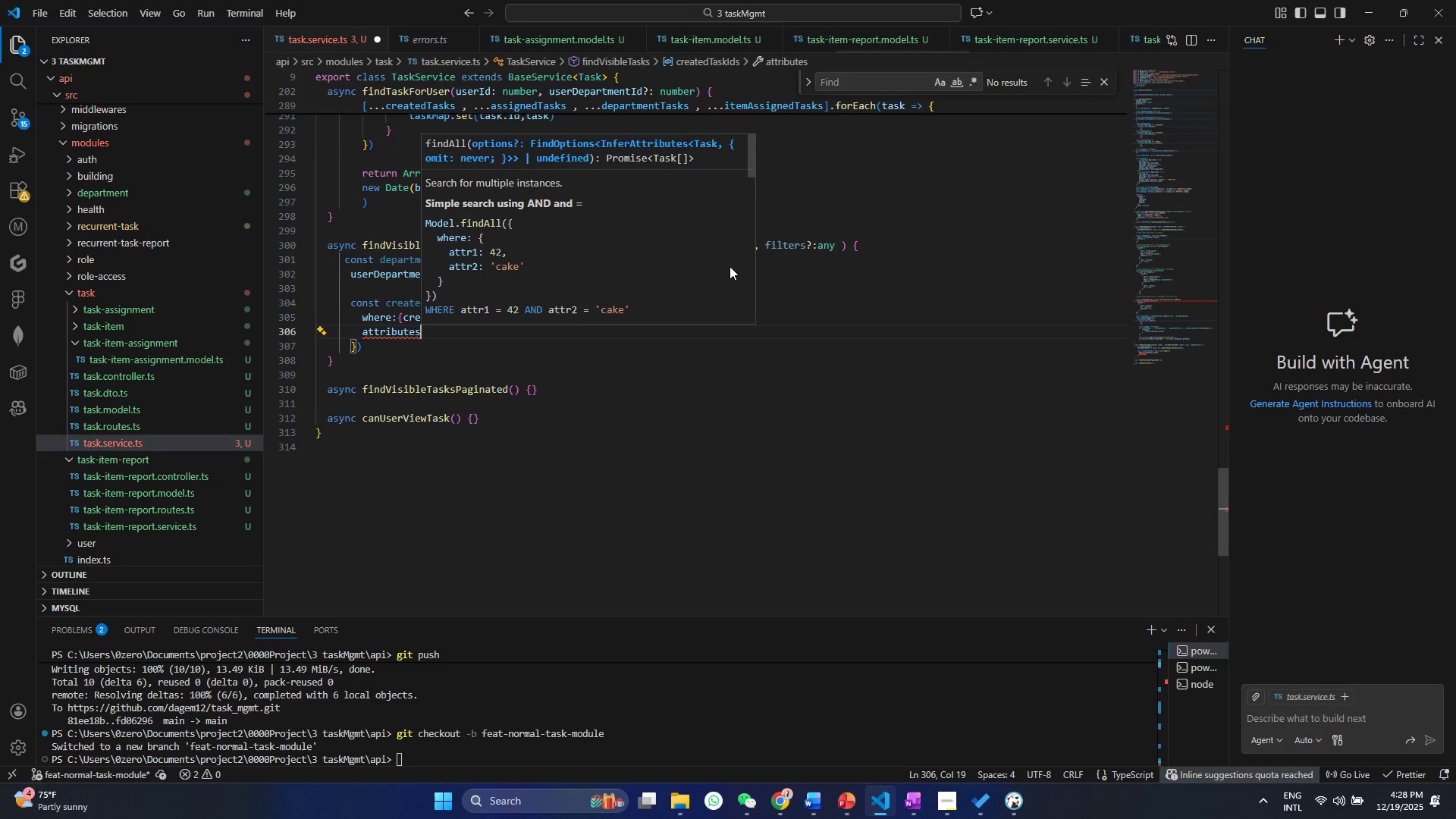 
type(:['id)
 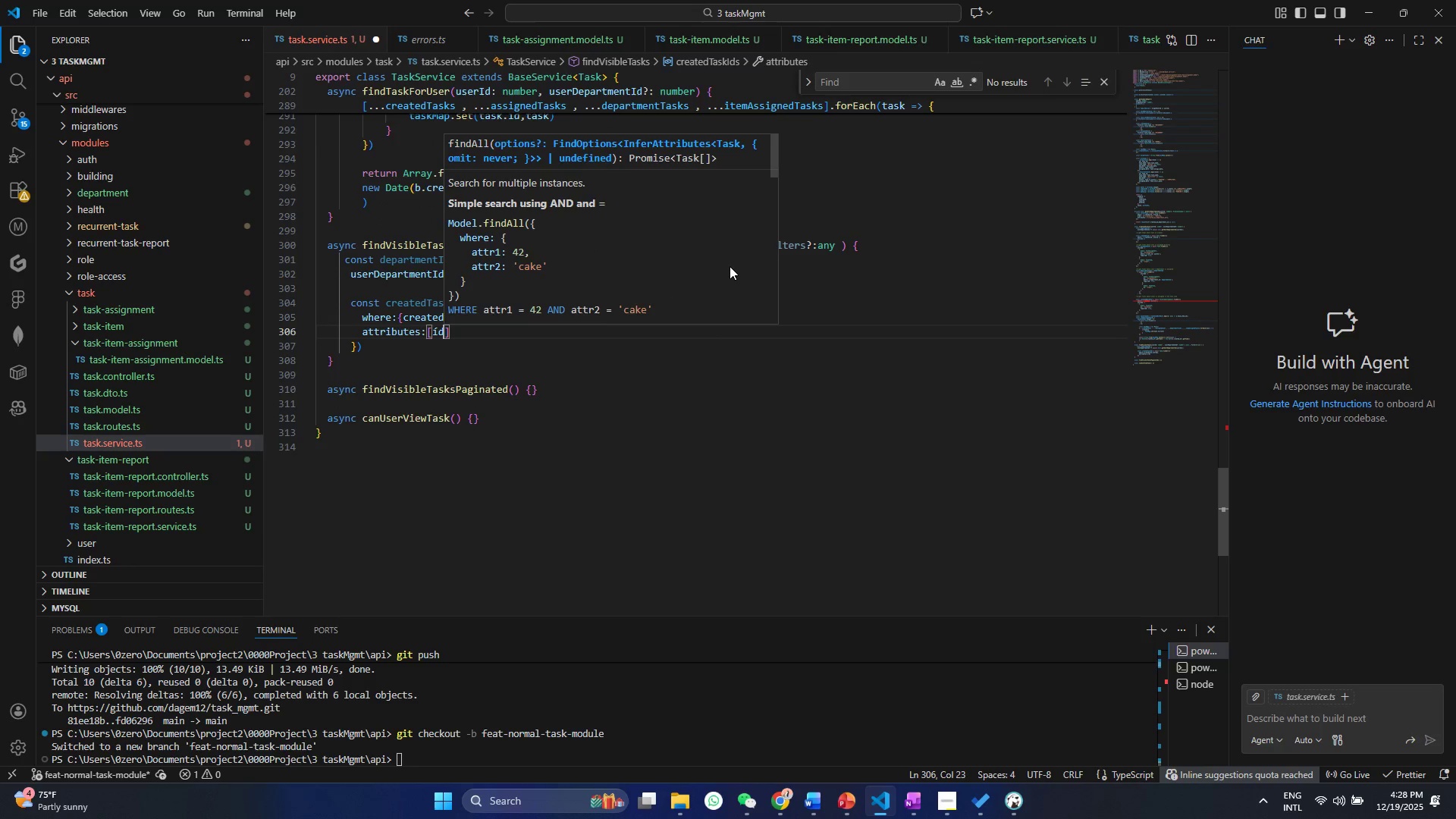 
key(Control+ControlLeft)
 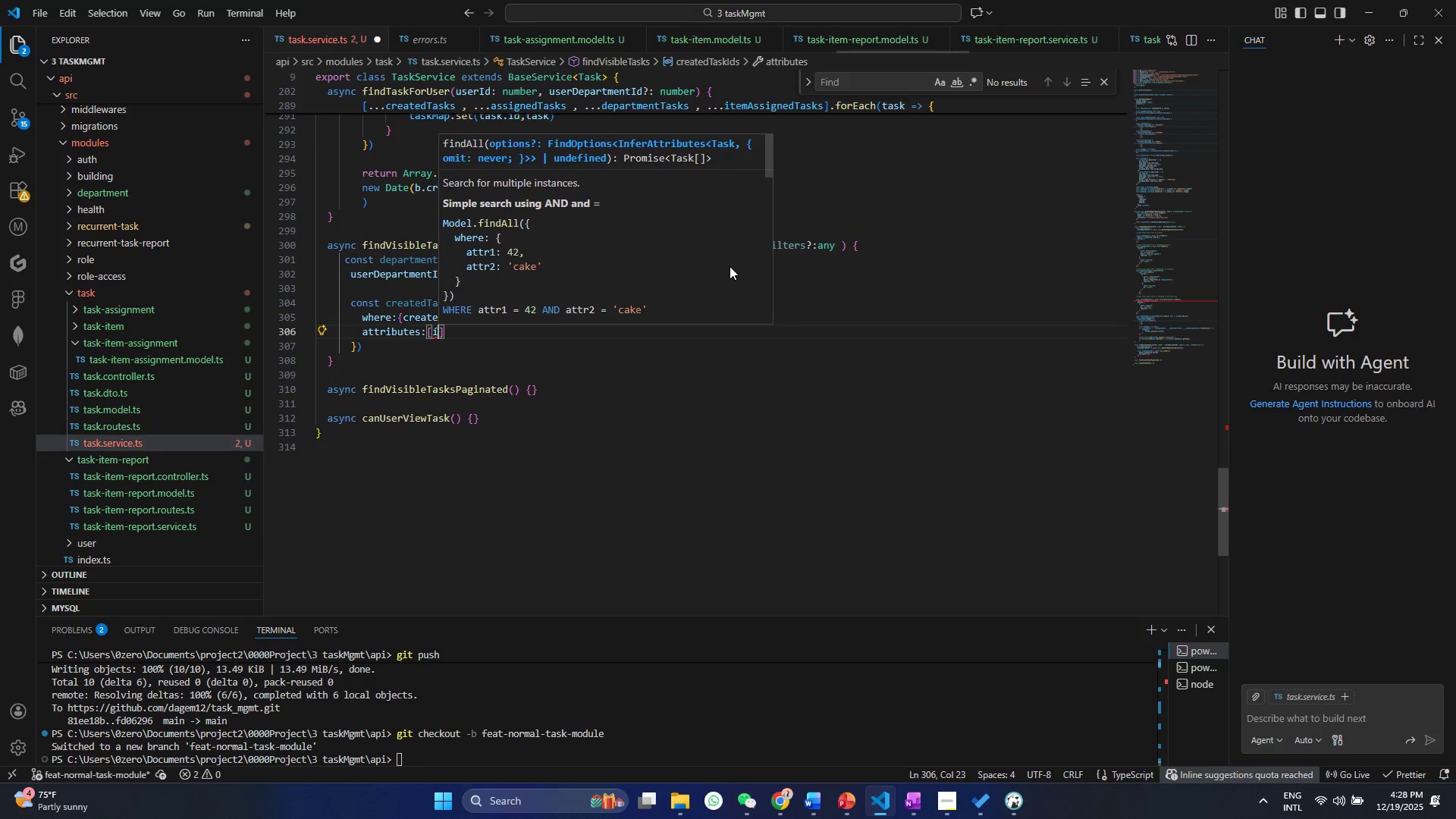 
key(Backspace)
 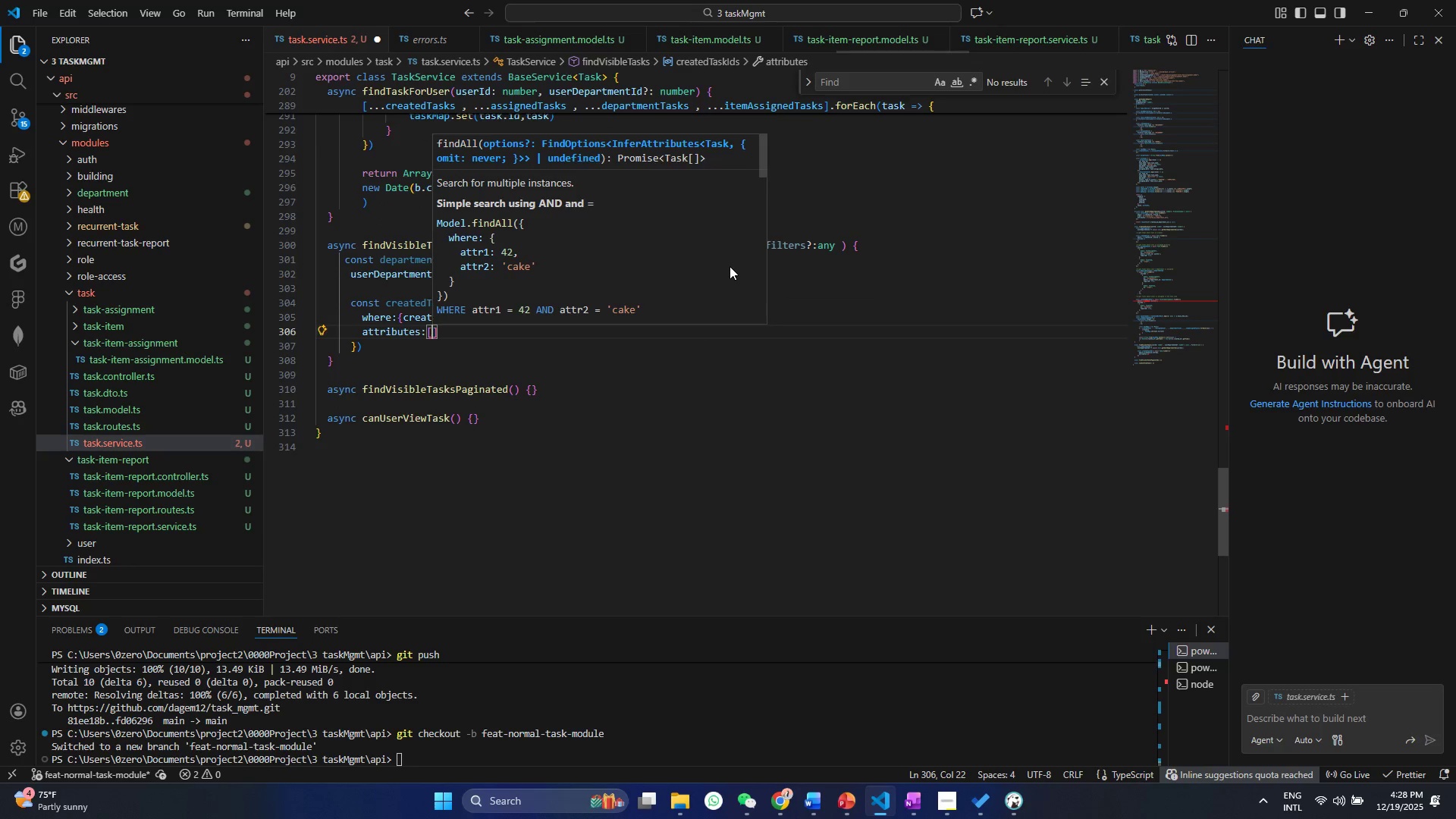 
key(Backspace)
 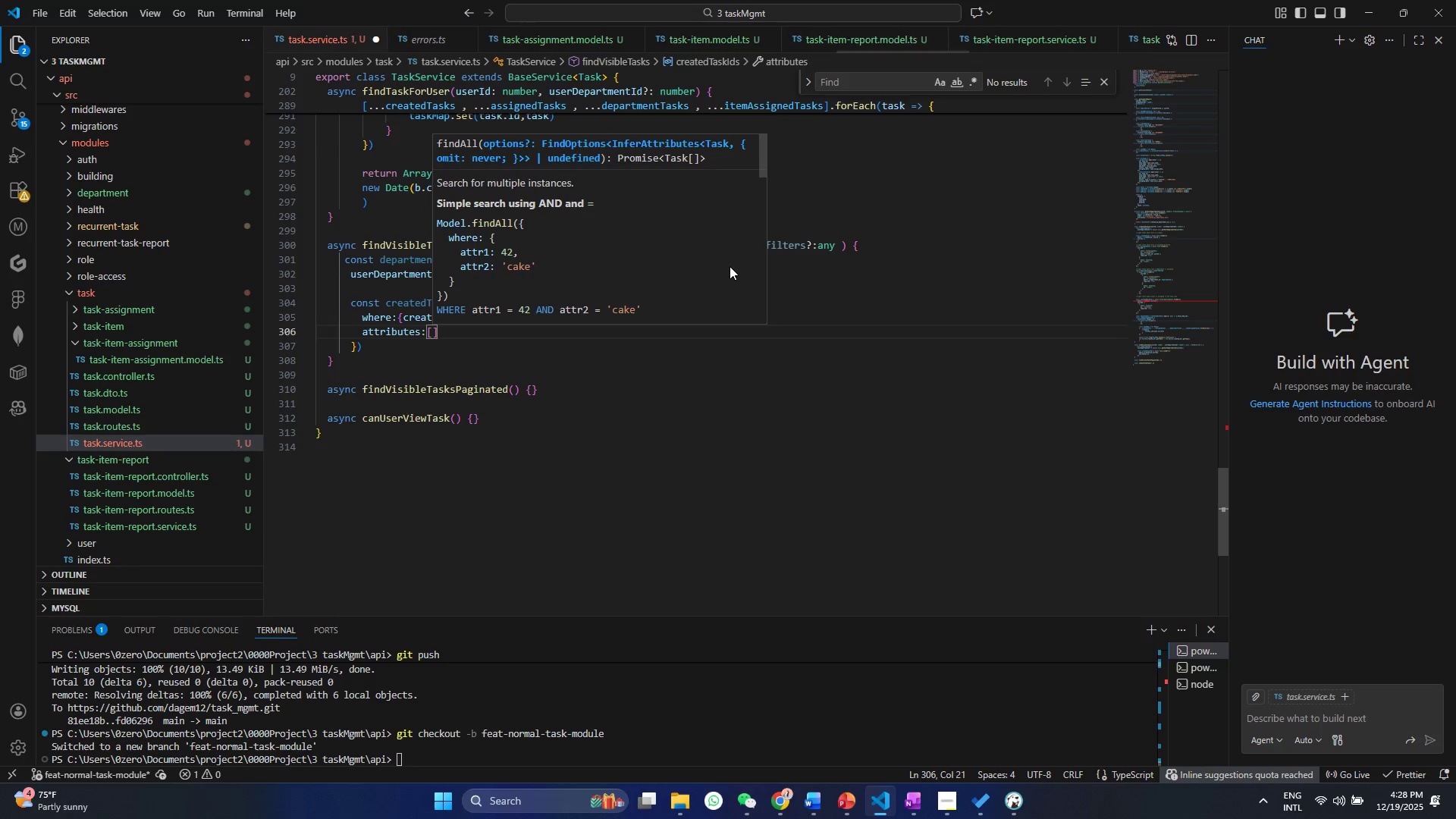 
key(Quote)
 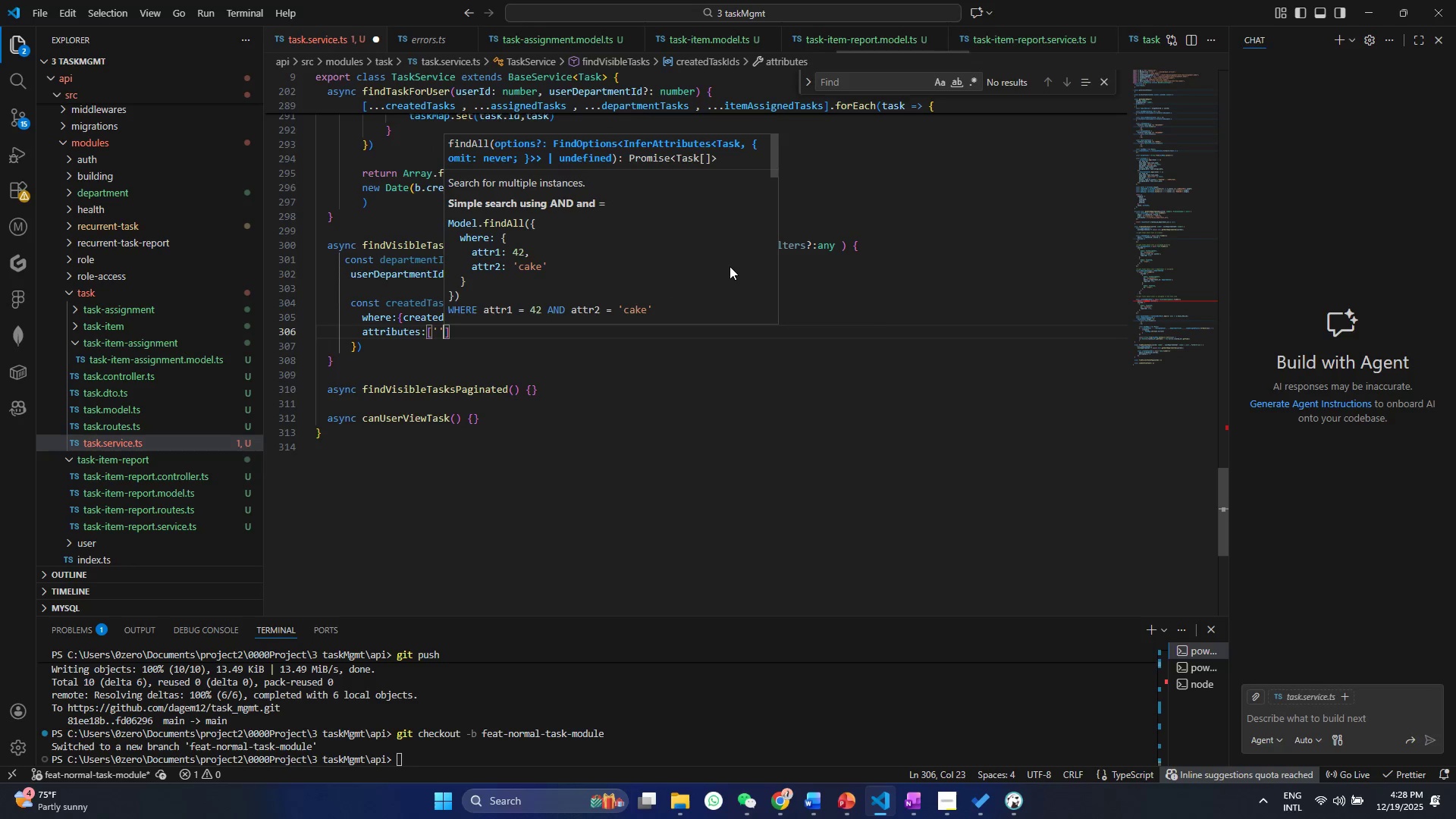 
key(Quote)
 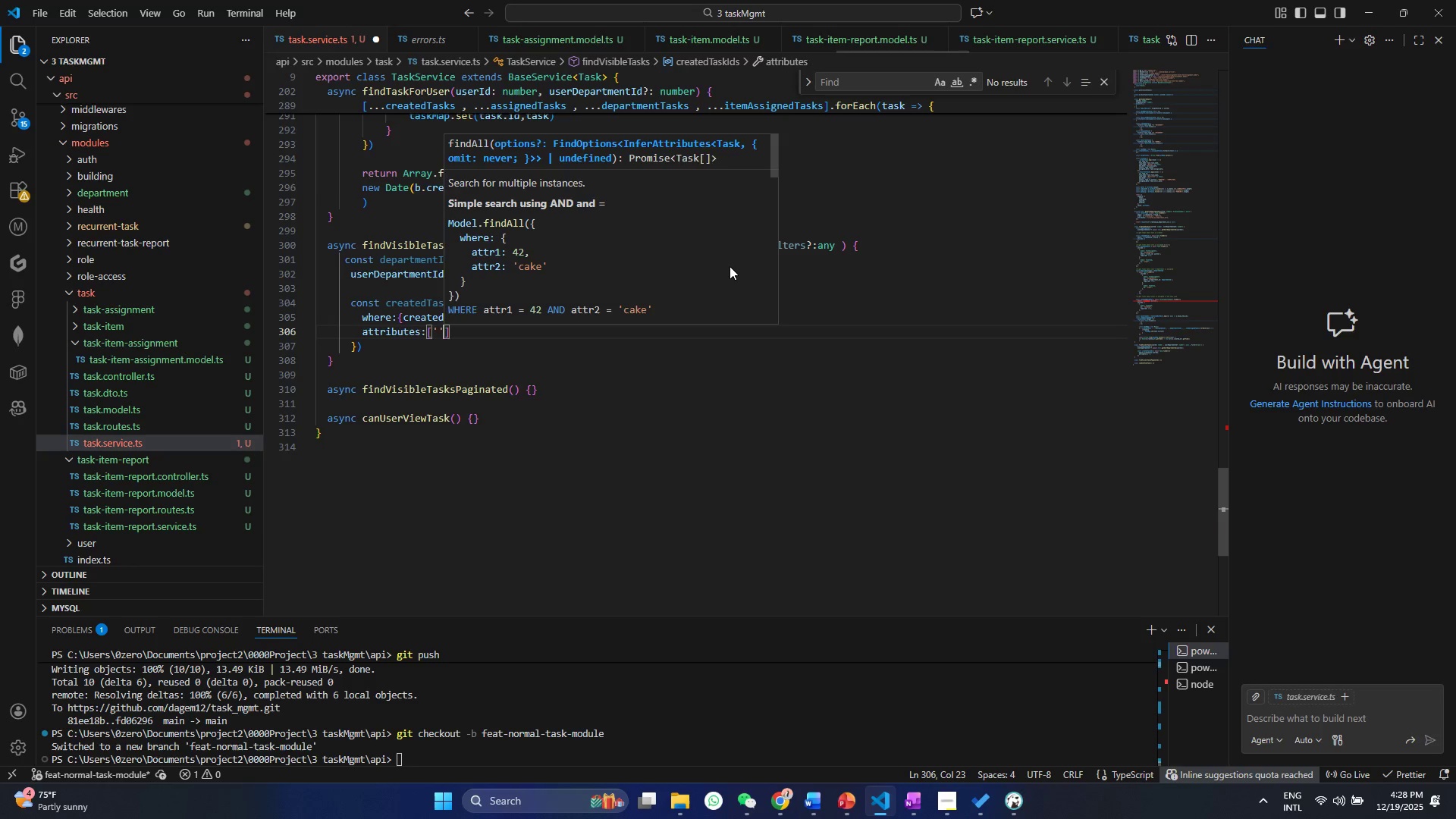 
key(ArrowLeft)
 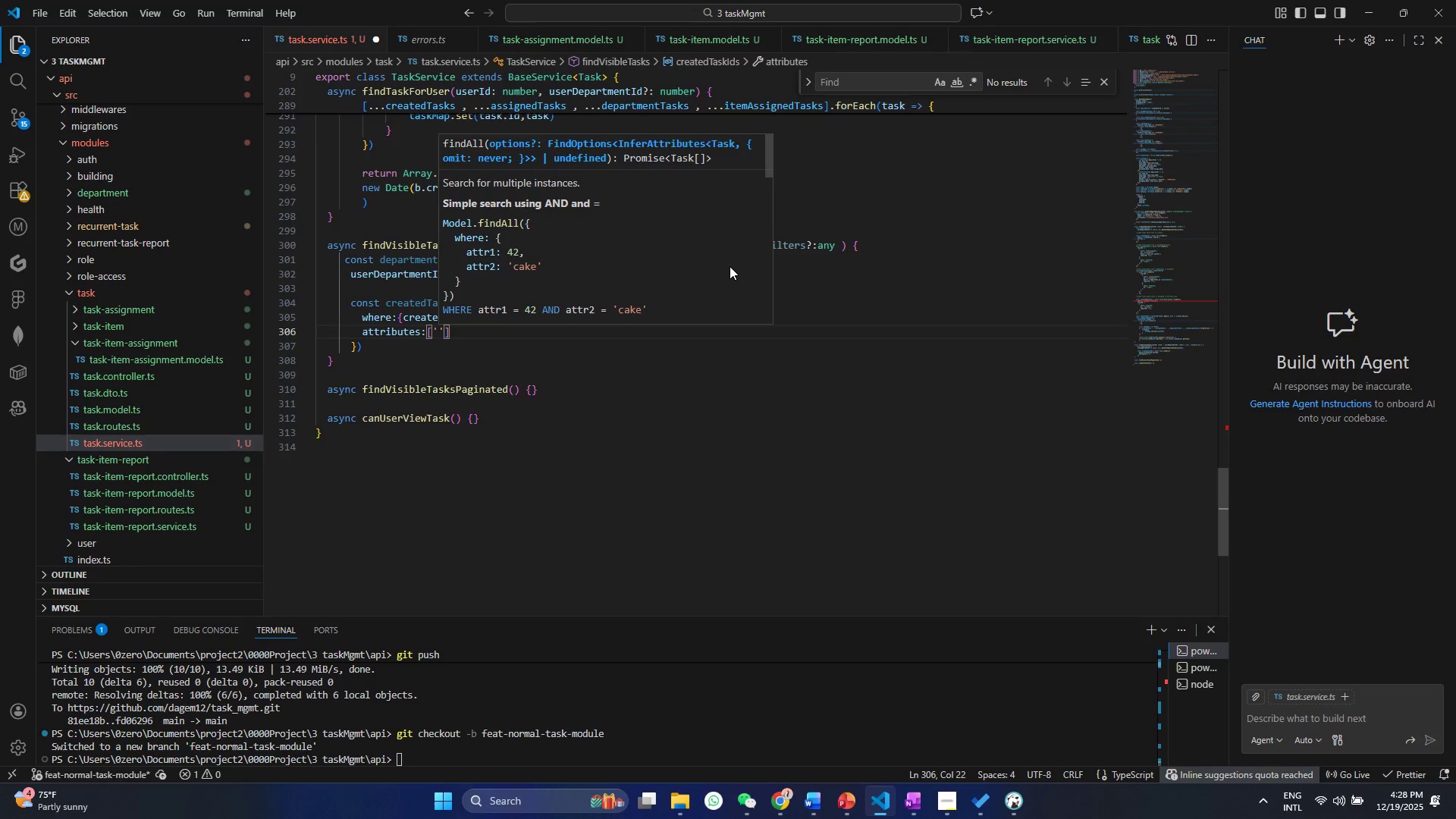 
type(id)
 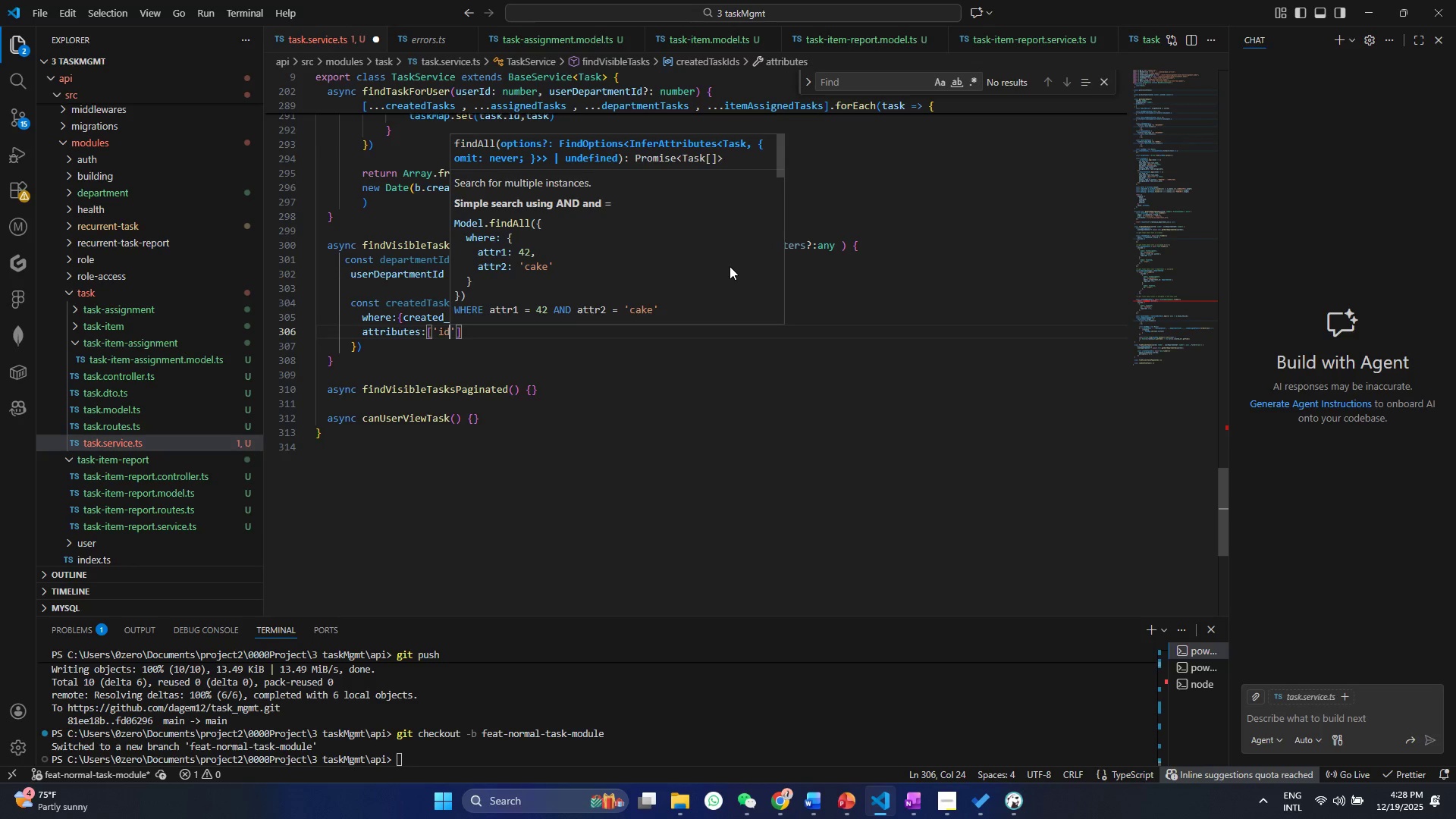 
key(Control+ControlLeft)
 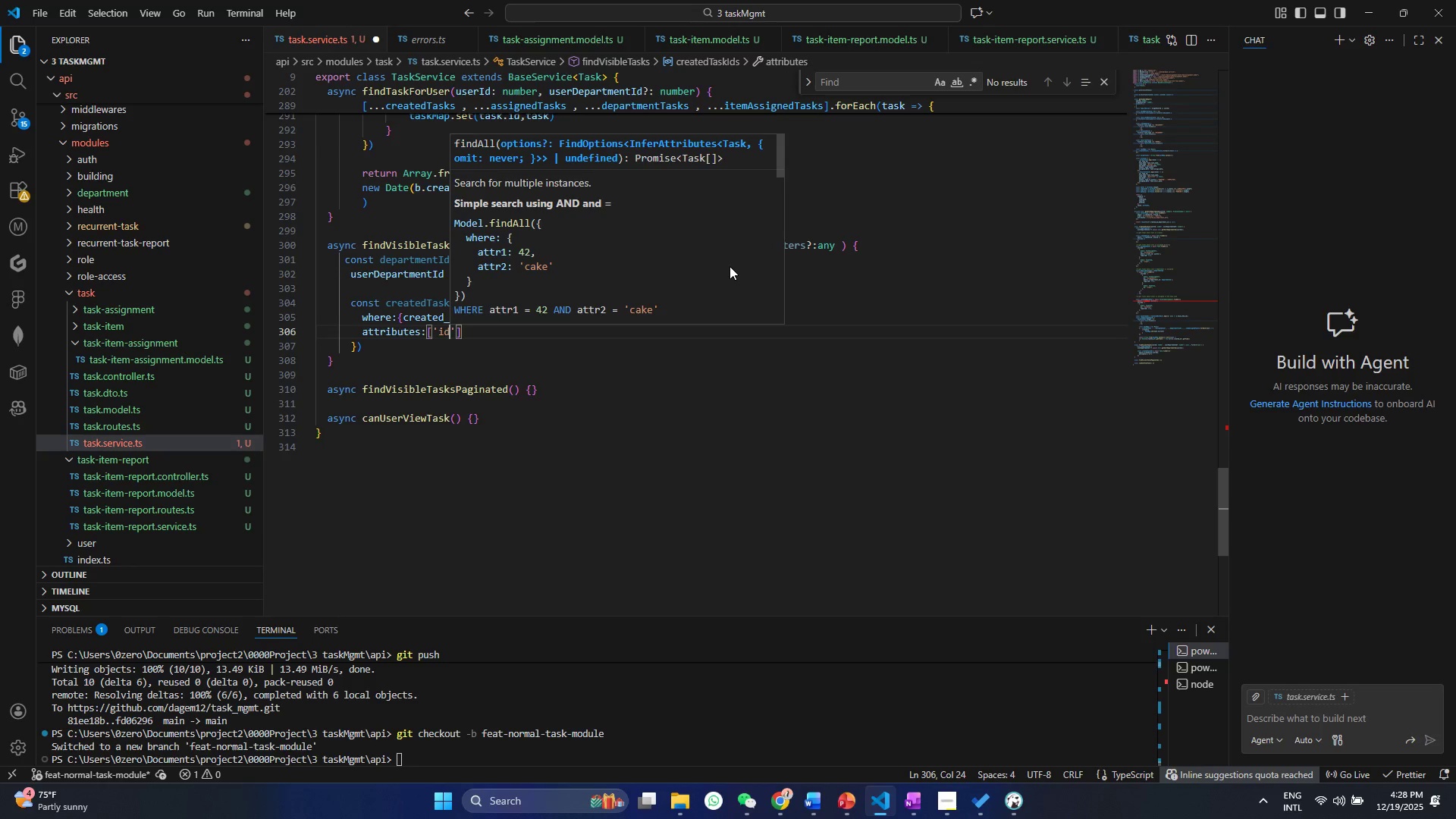 
key(Control+S)
 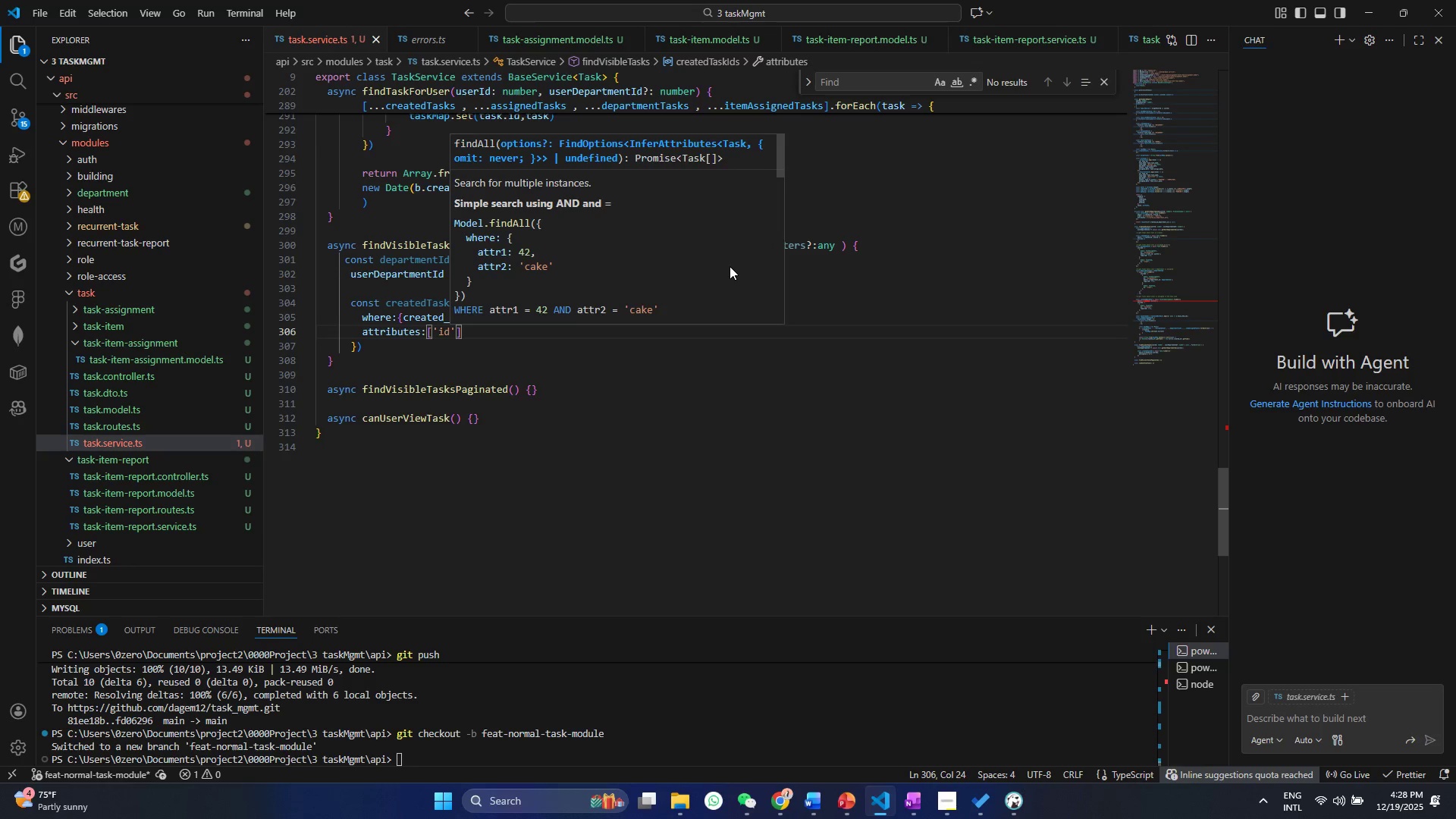 
key(ArrowRight)
 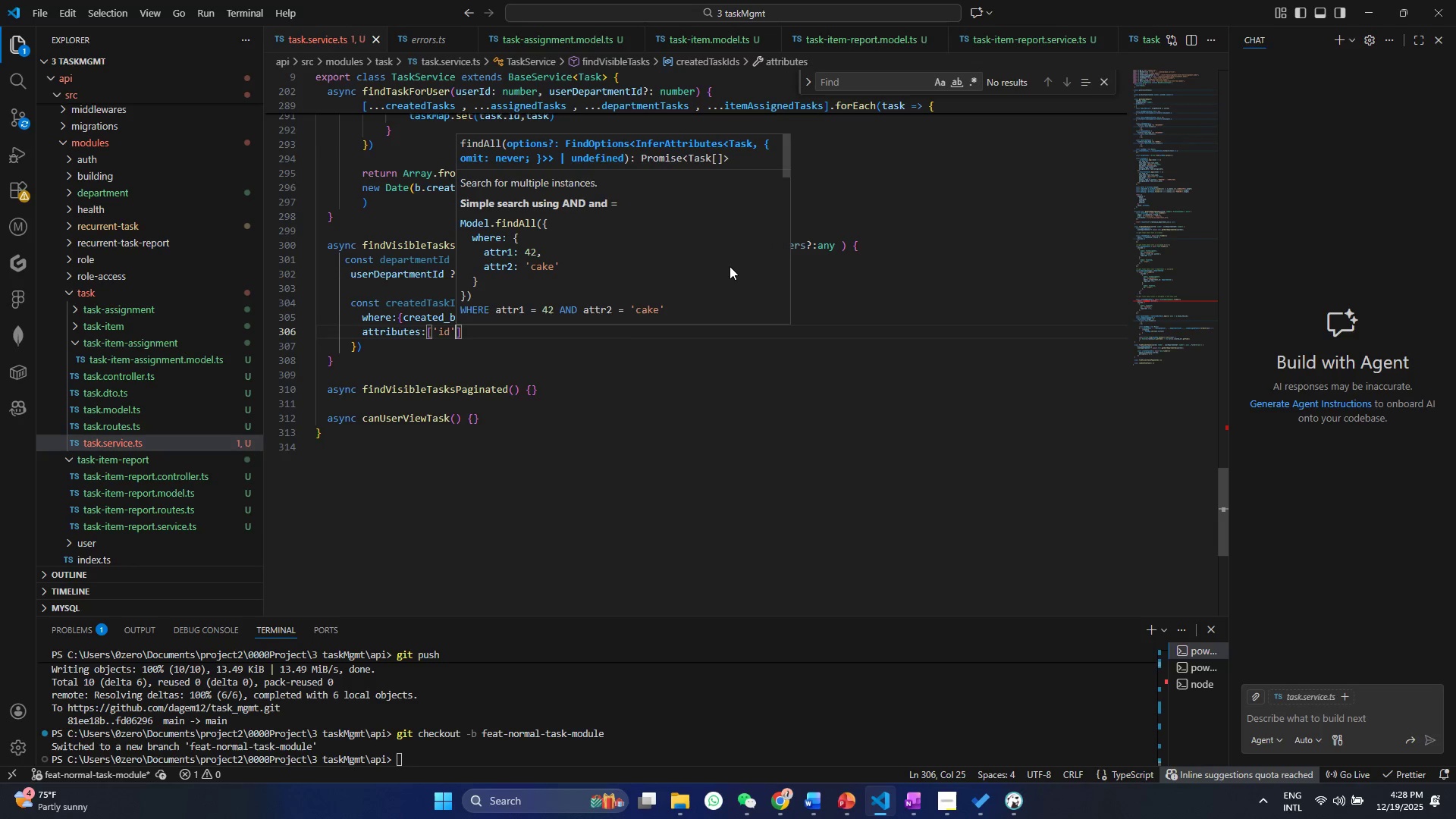 
key(ArrowRight)
 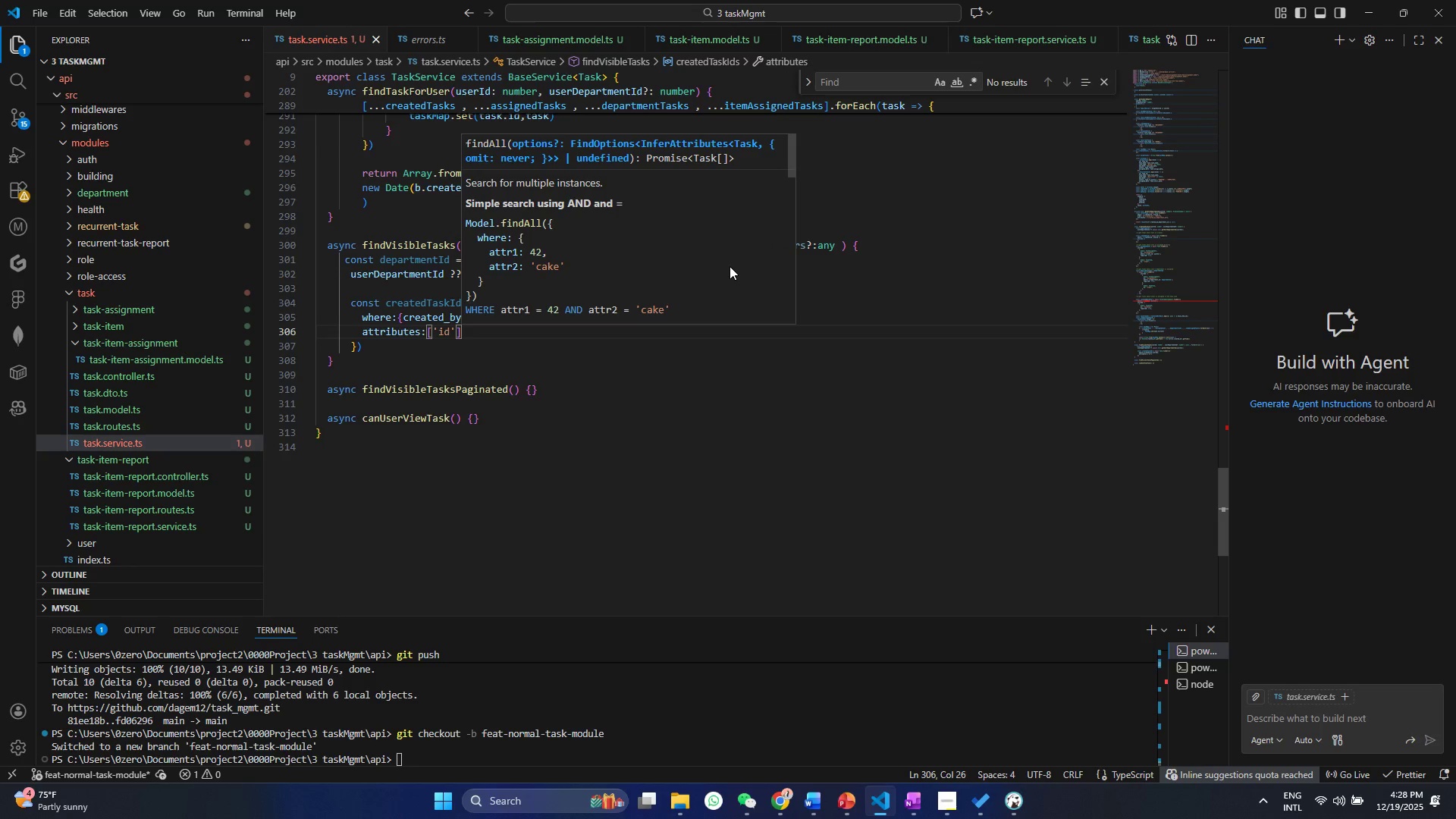 
key(Comma)
 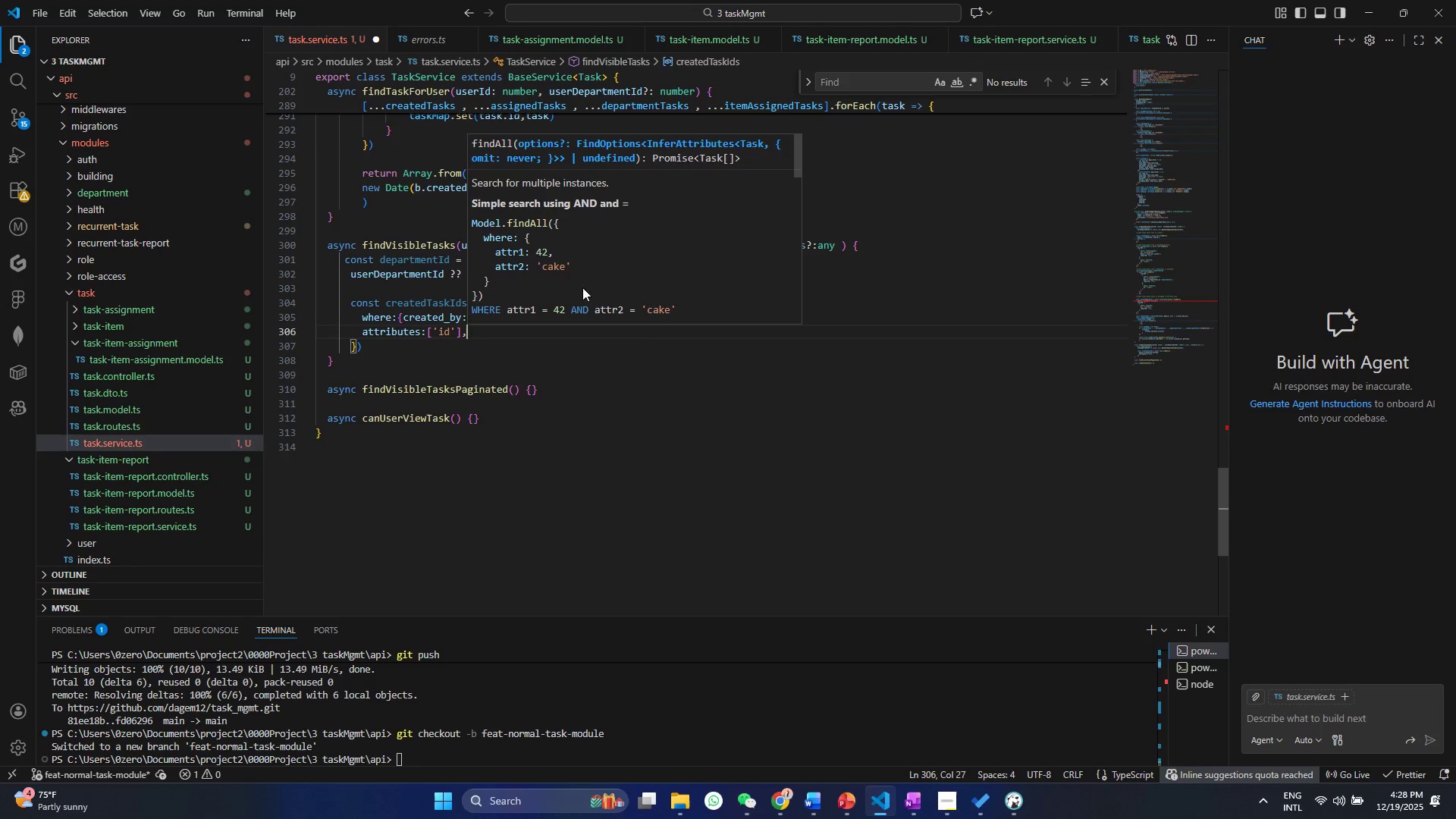 
left_click([376, 349])
 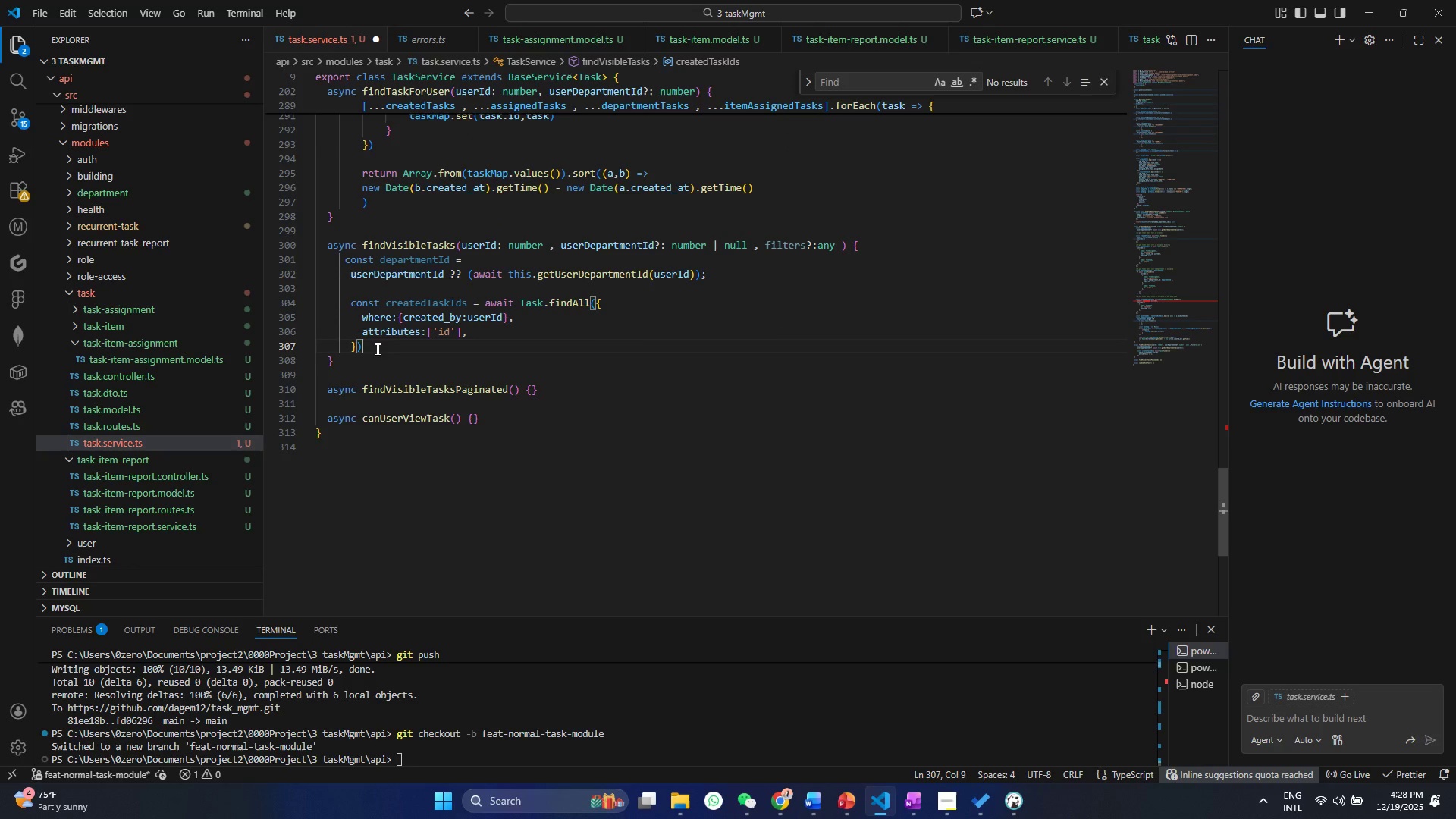 
type(.then)
 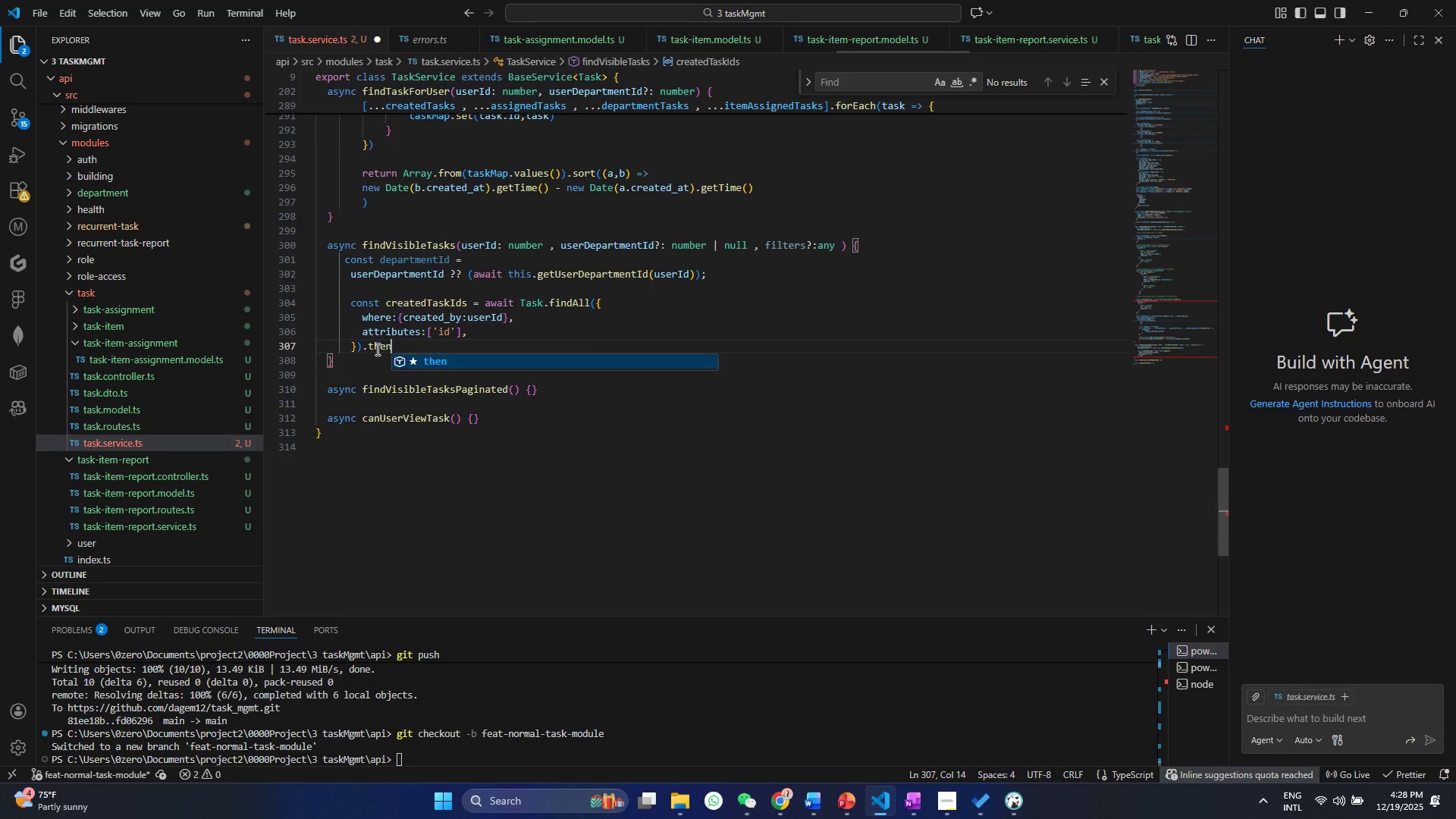 
key(Enter)
 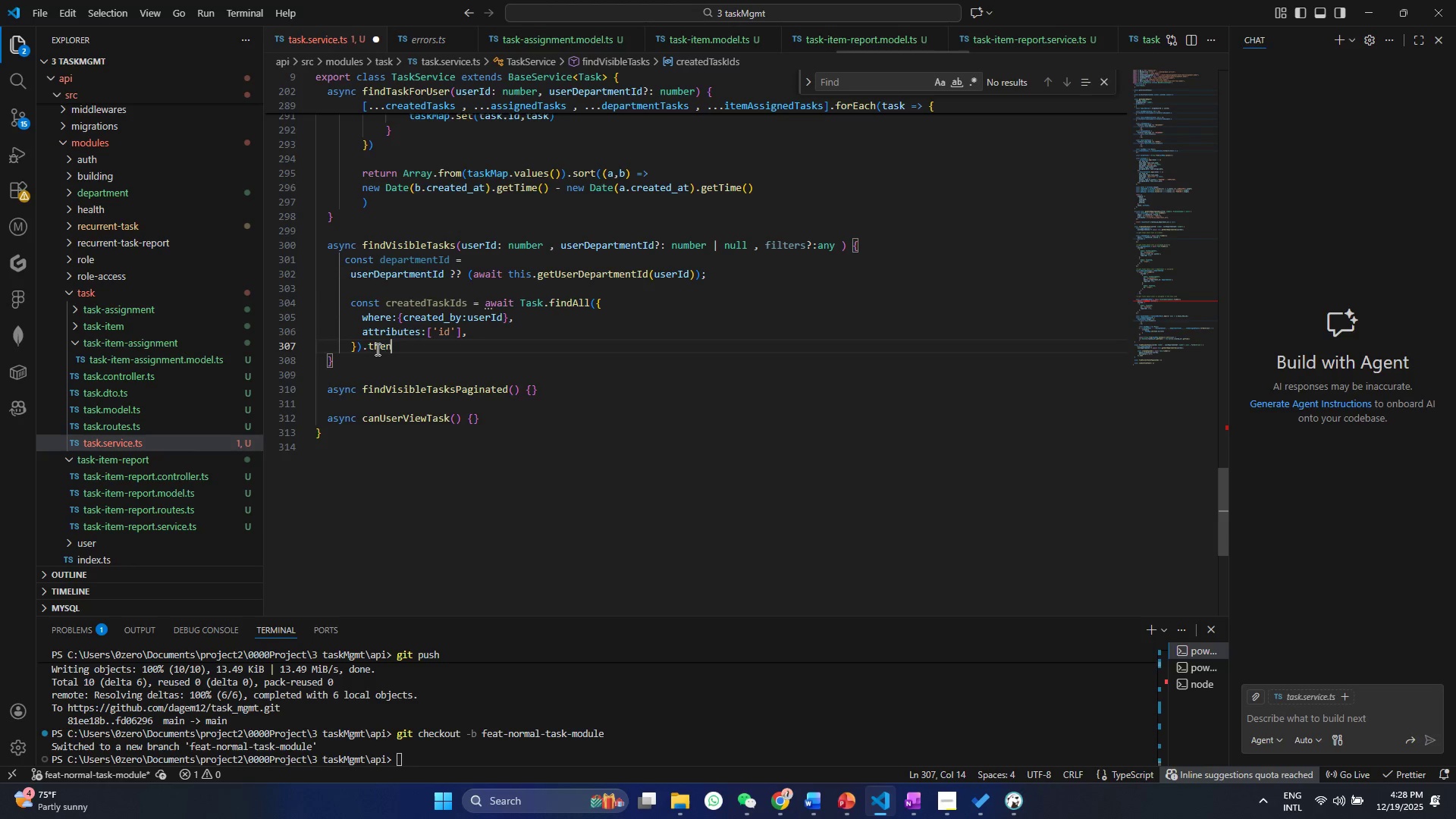 
type((tasks =>tas)
 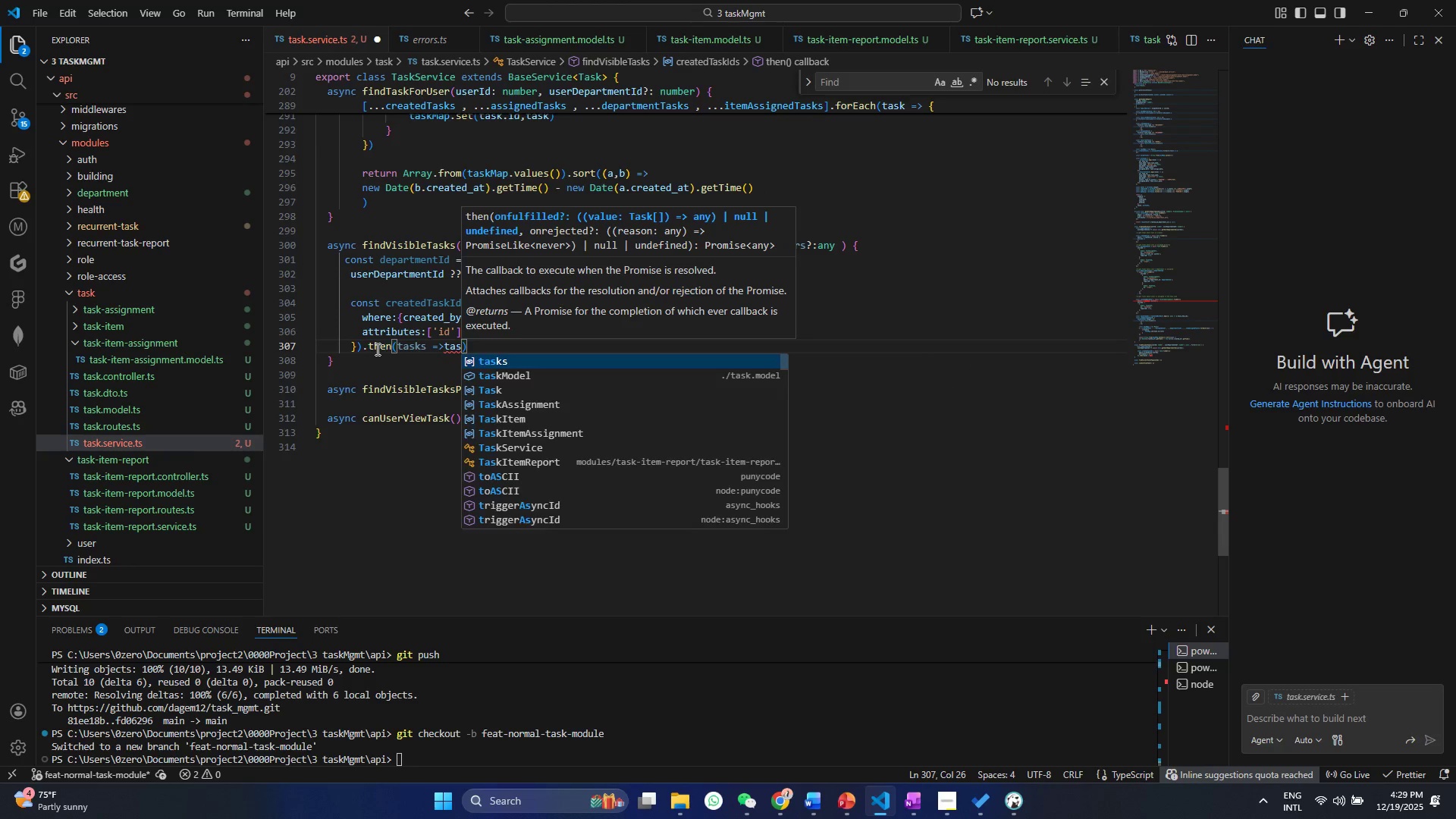 
key(Enter)
 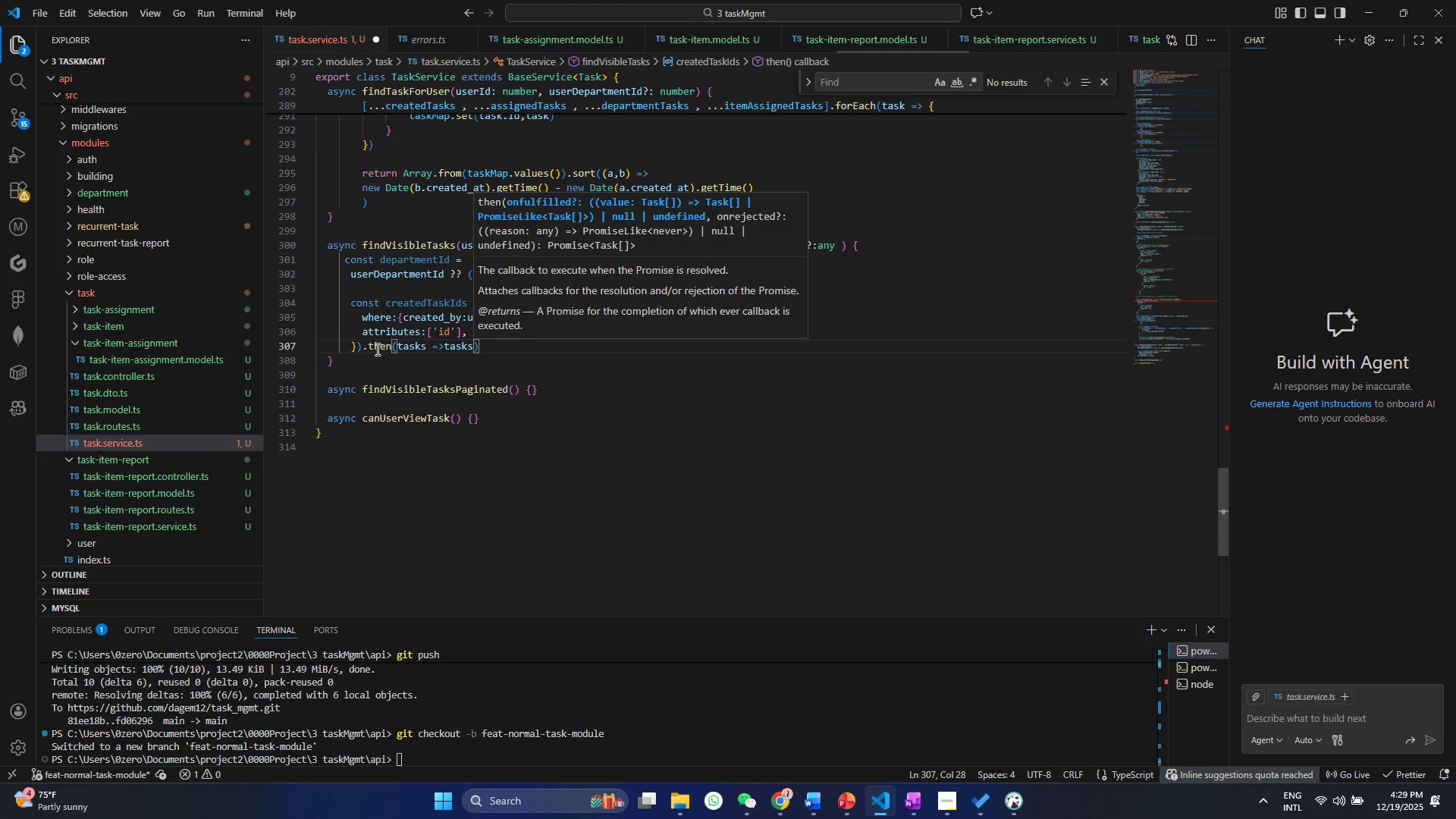 
type(.mpa)
key(Backspace)
key(Backspace)
type(ap(t => t.id)
 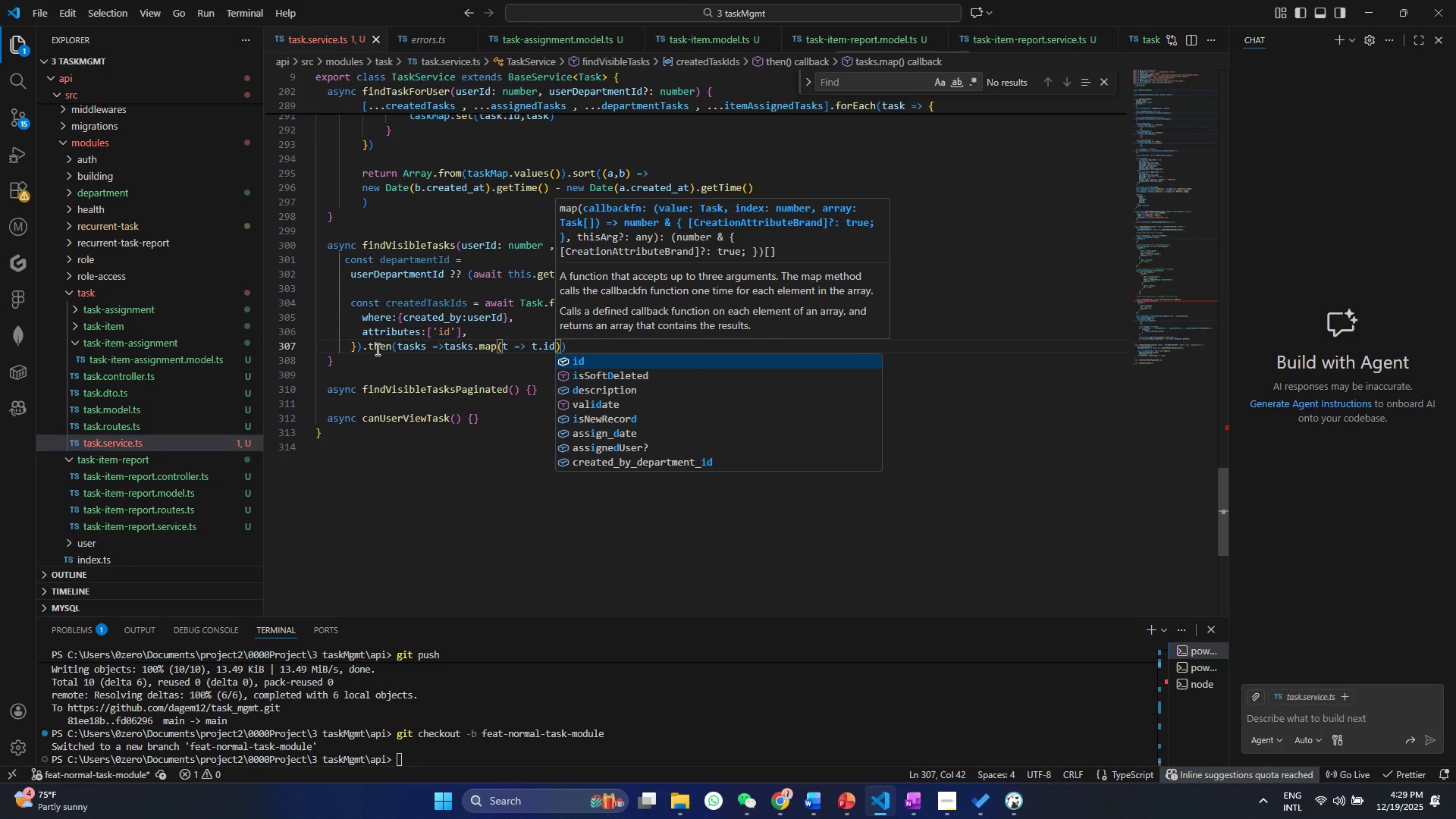 
 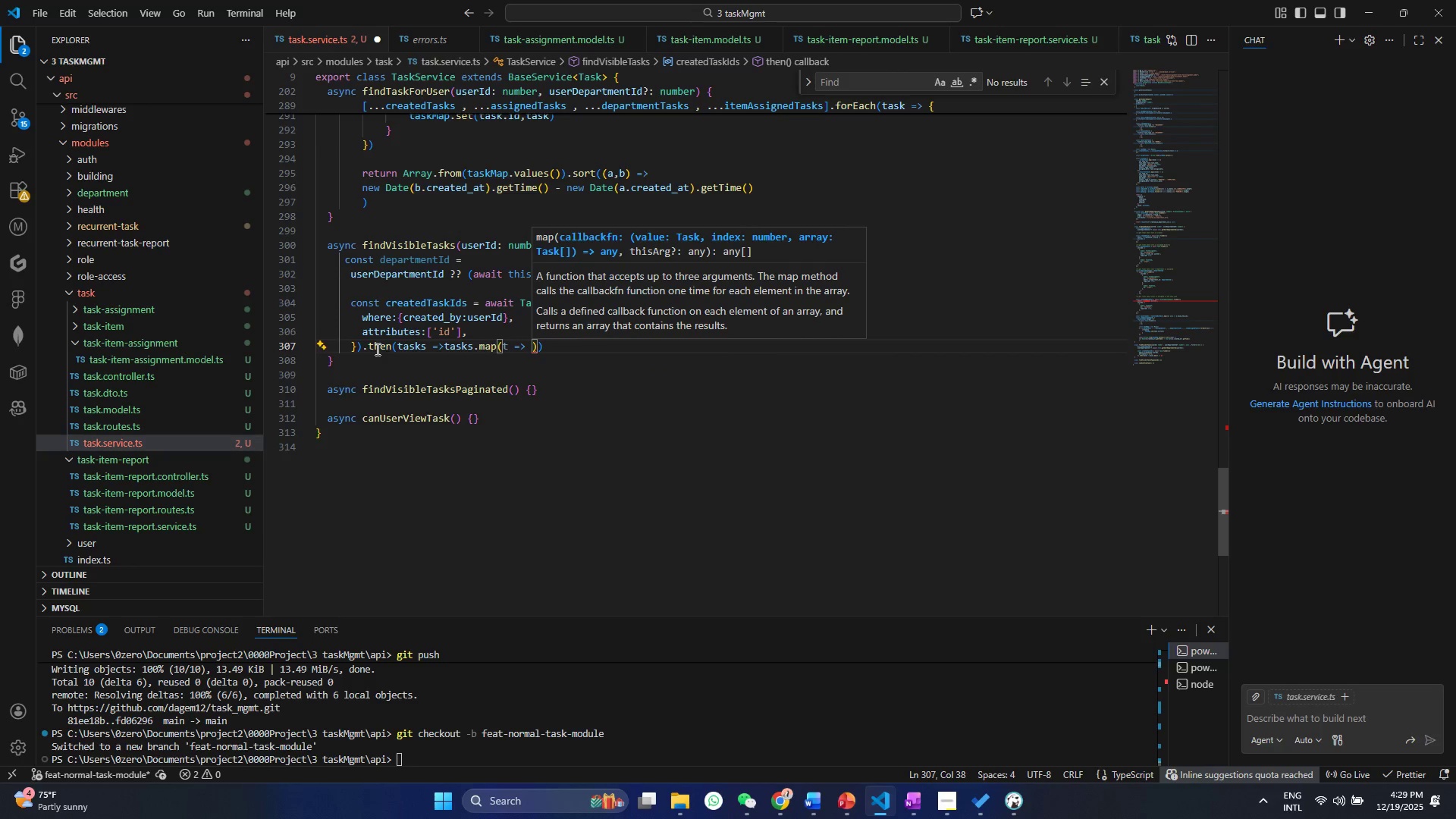 
key(Control+ControlLeft)
 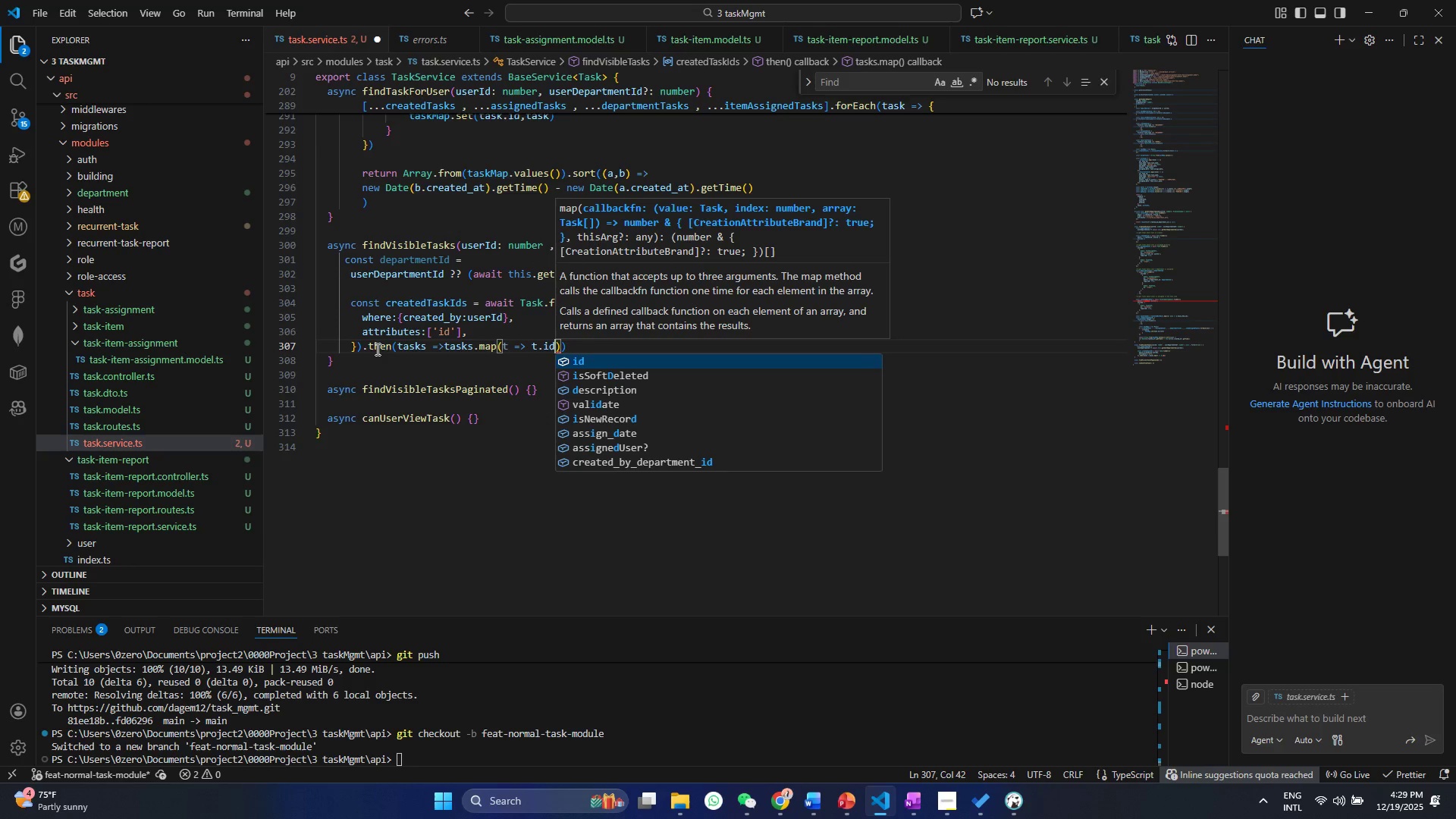 
key(Control+S)
 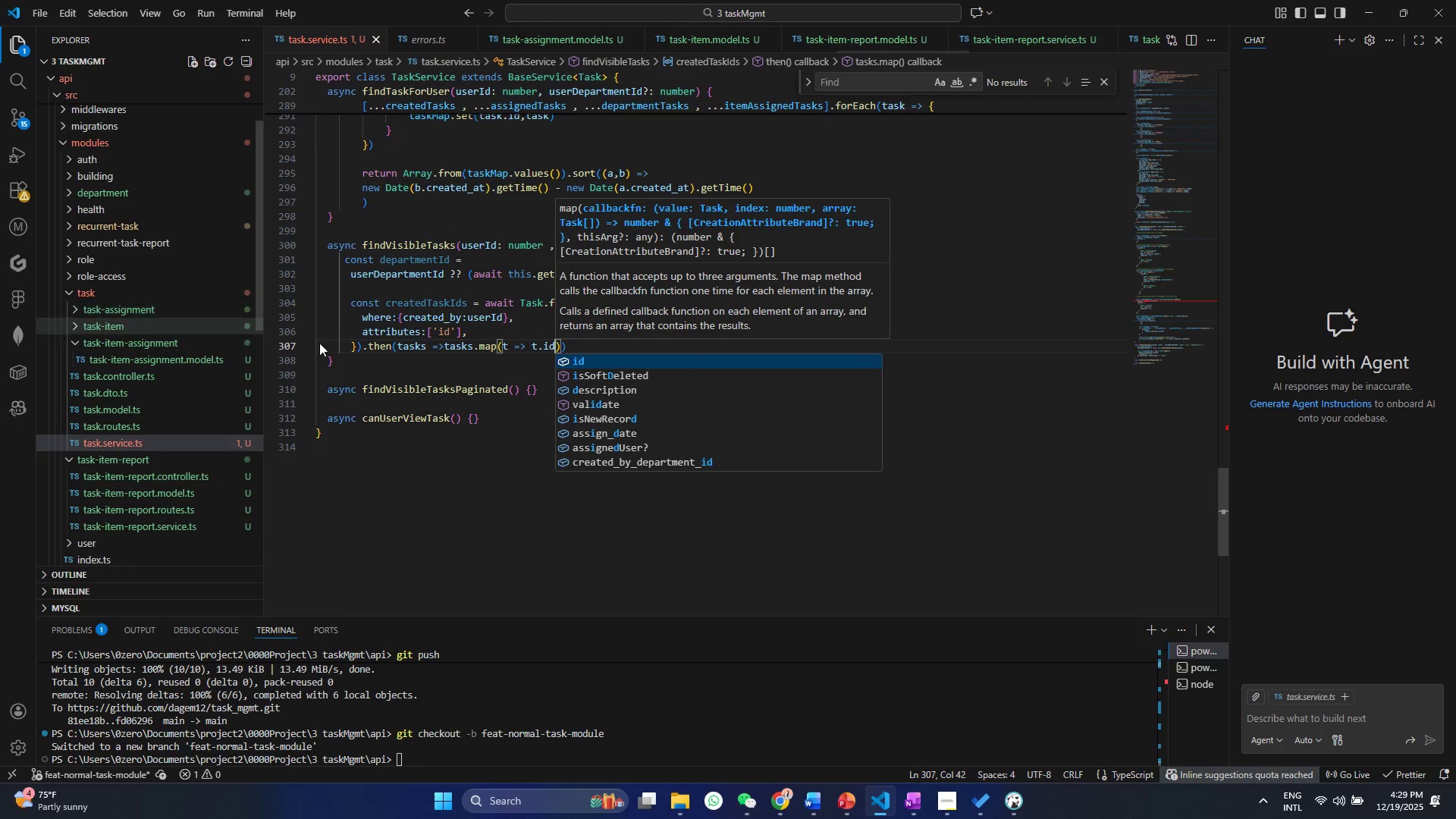 
left_click([418, 356])
 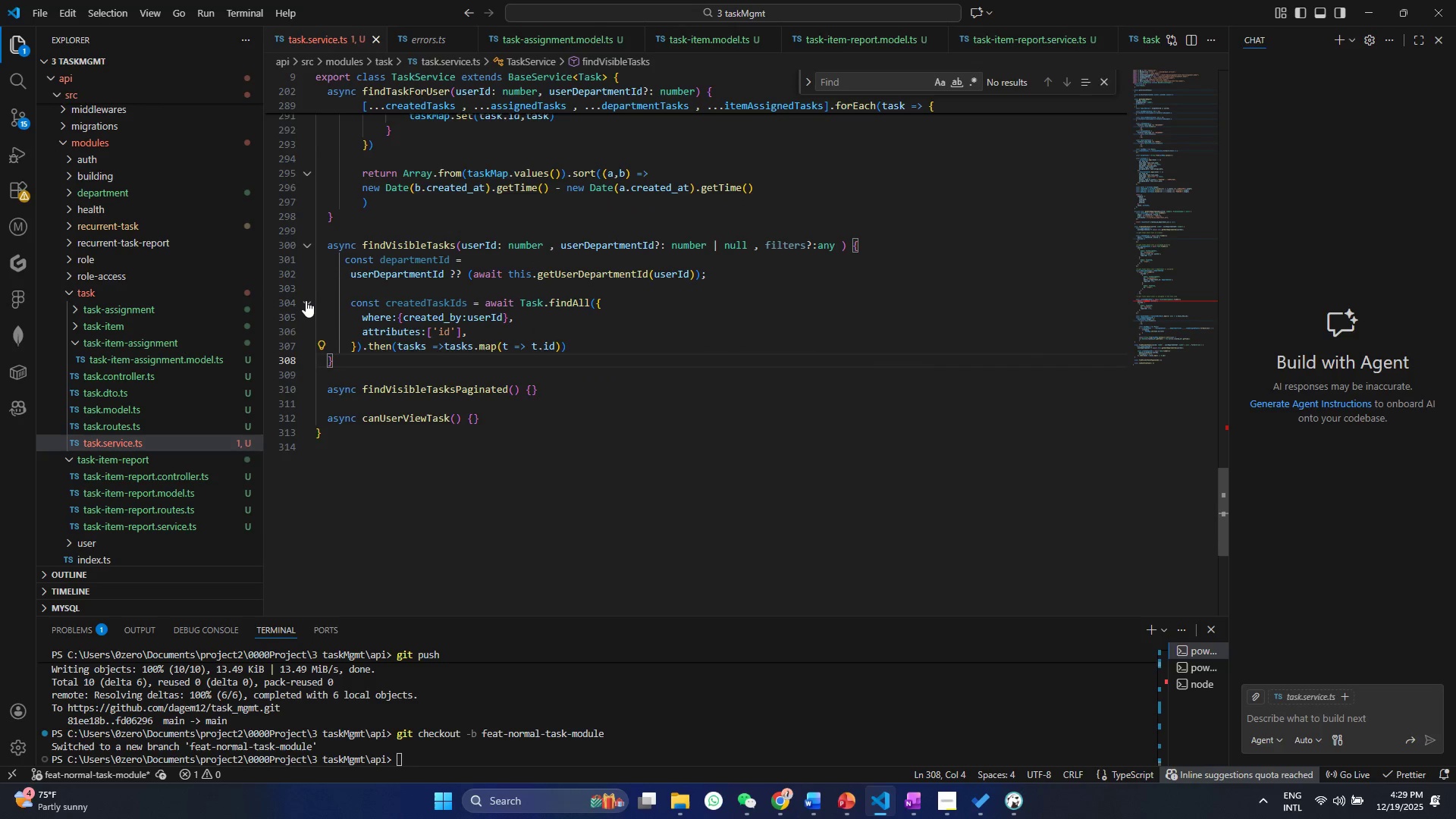 
left_click([306, 300])
 